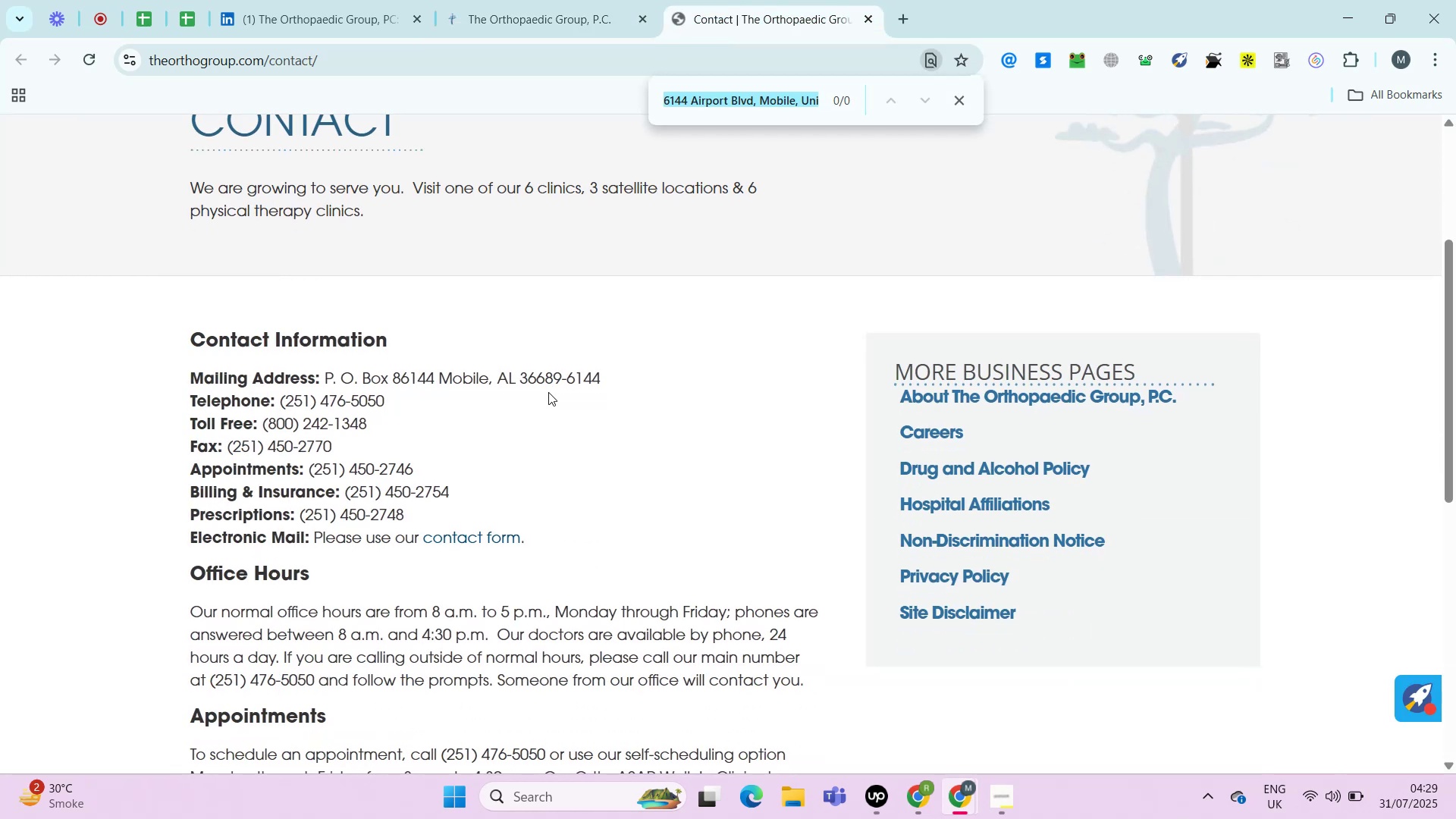 
key(Control+F)
 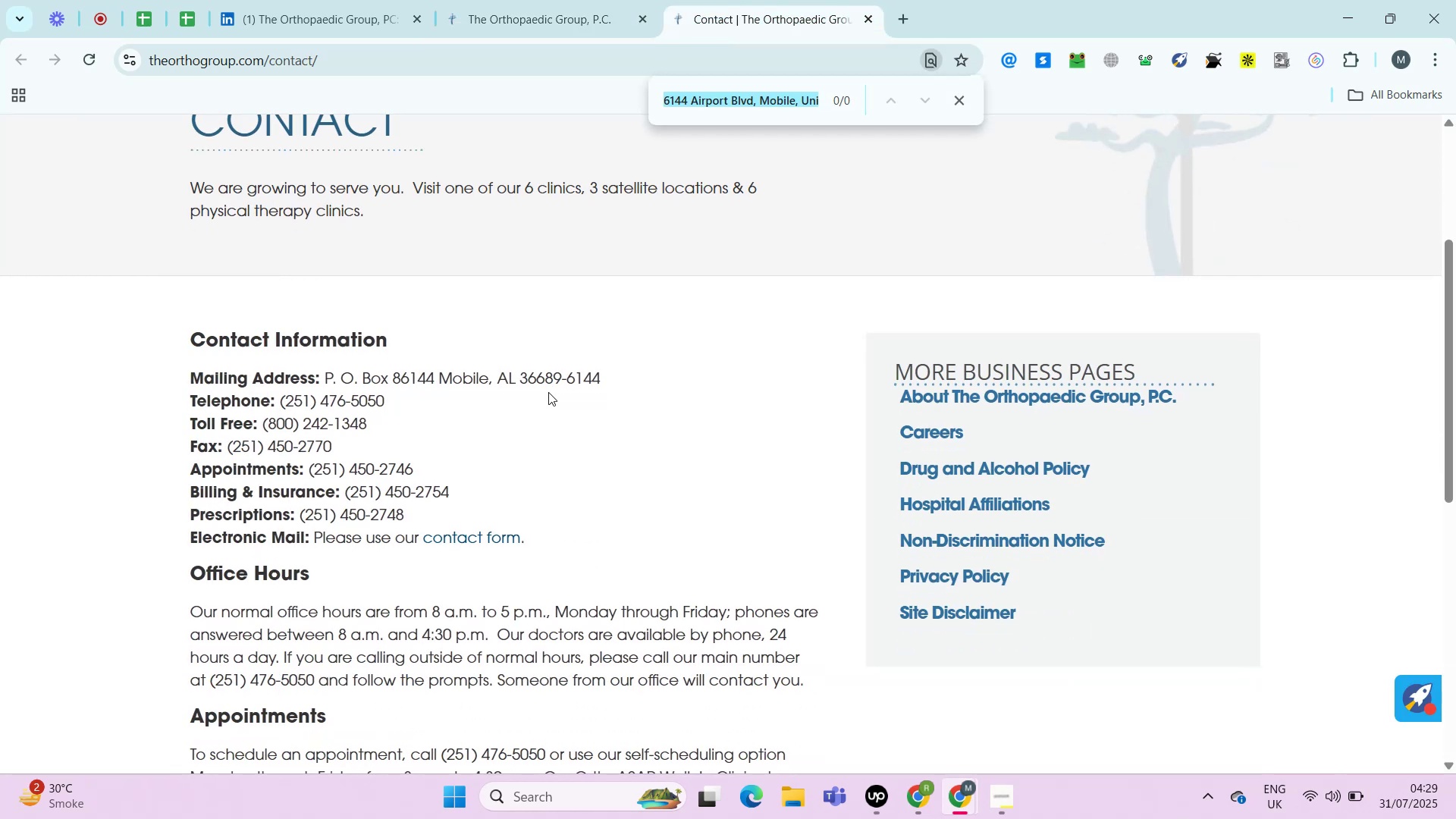 
key(Control+V)
 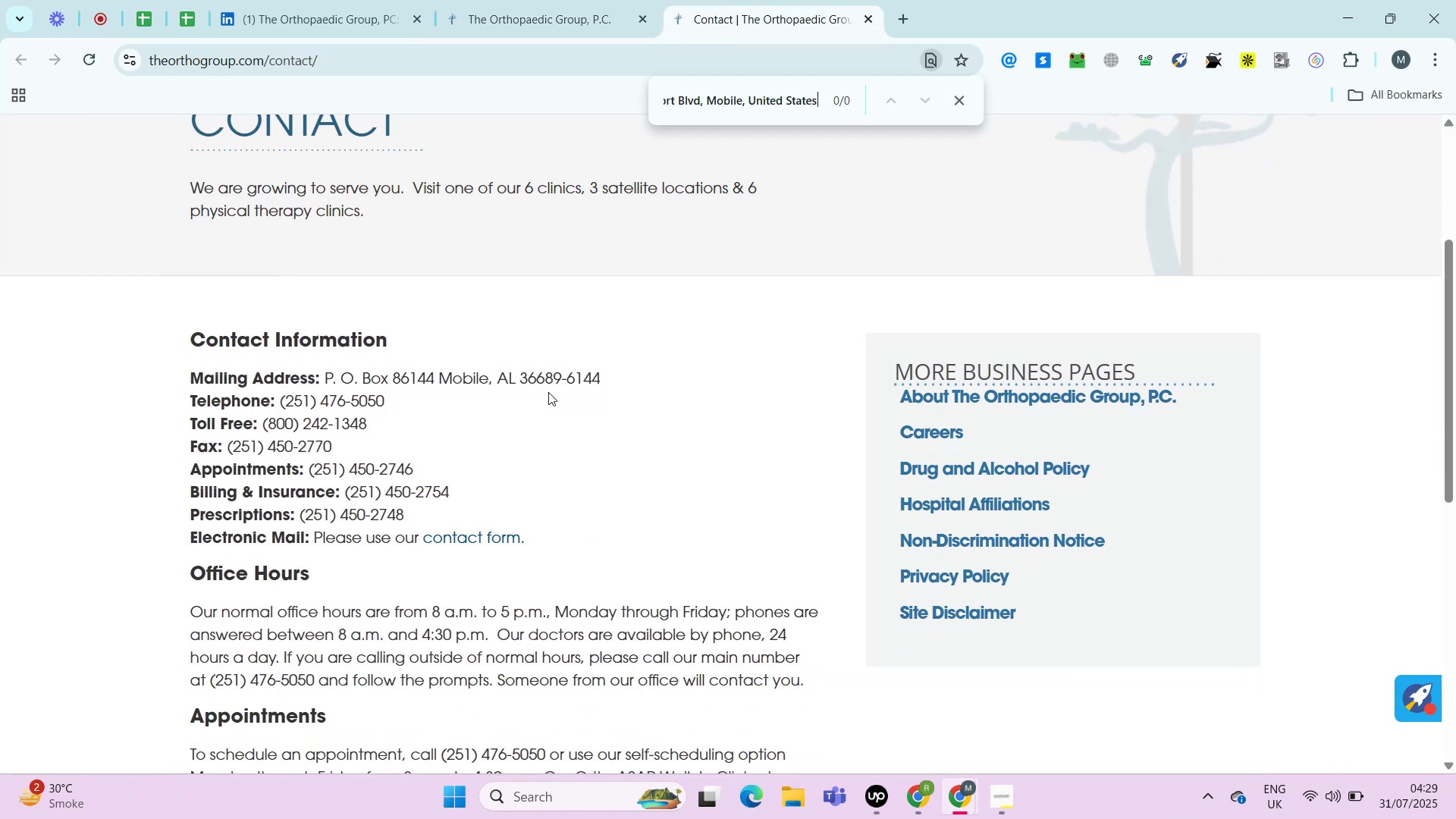 
key(Control+F)
 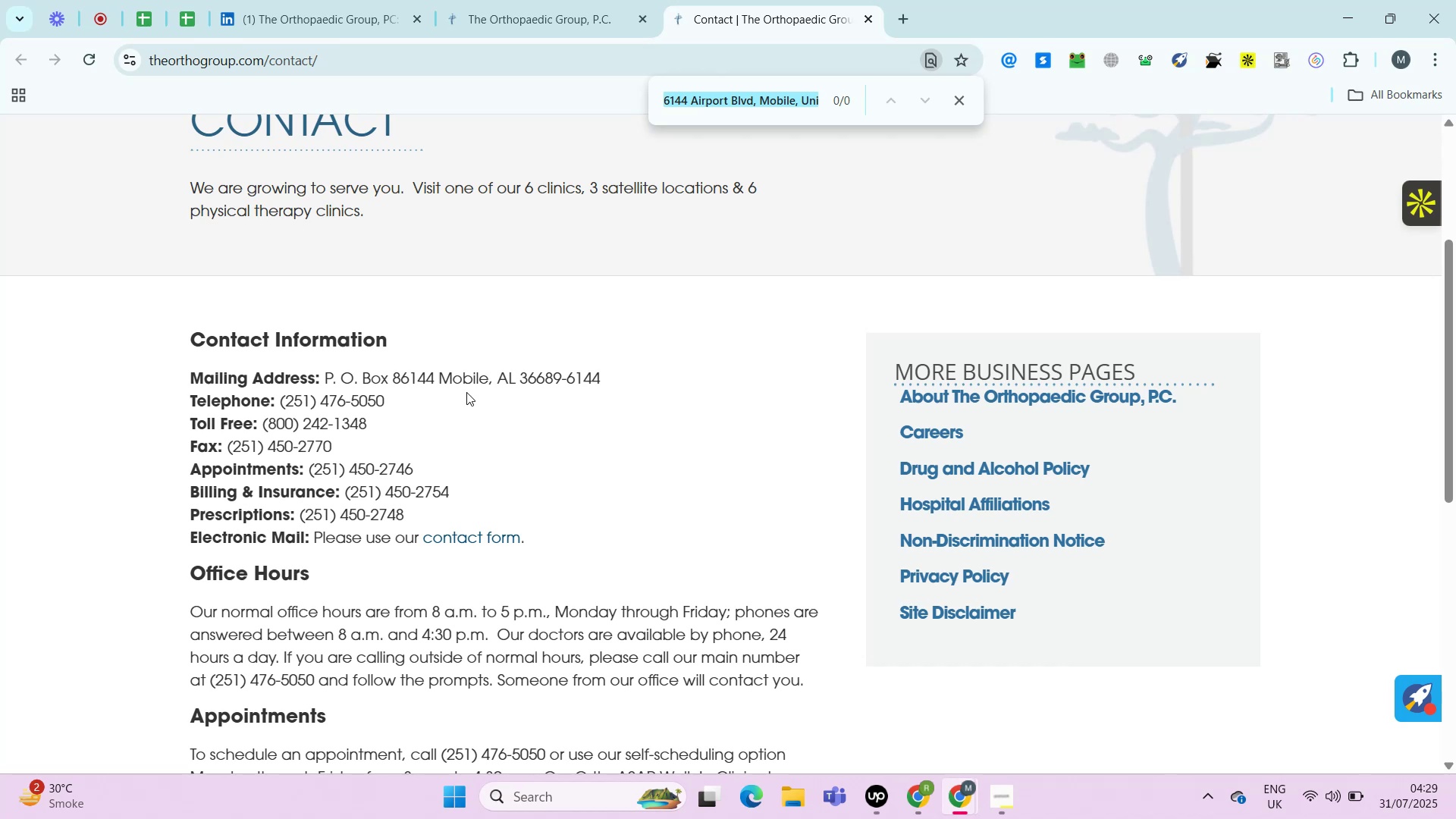 
wait(10.74)
 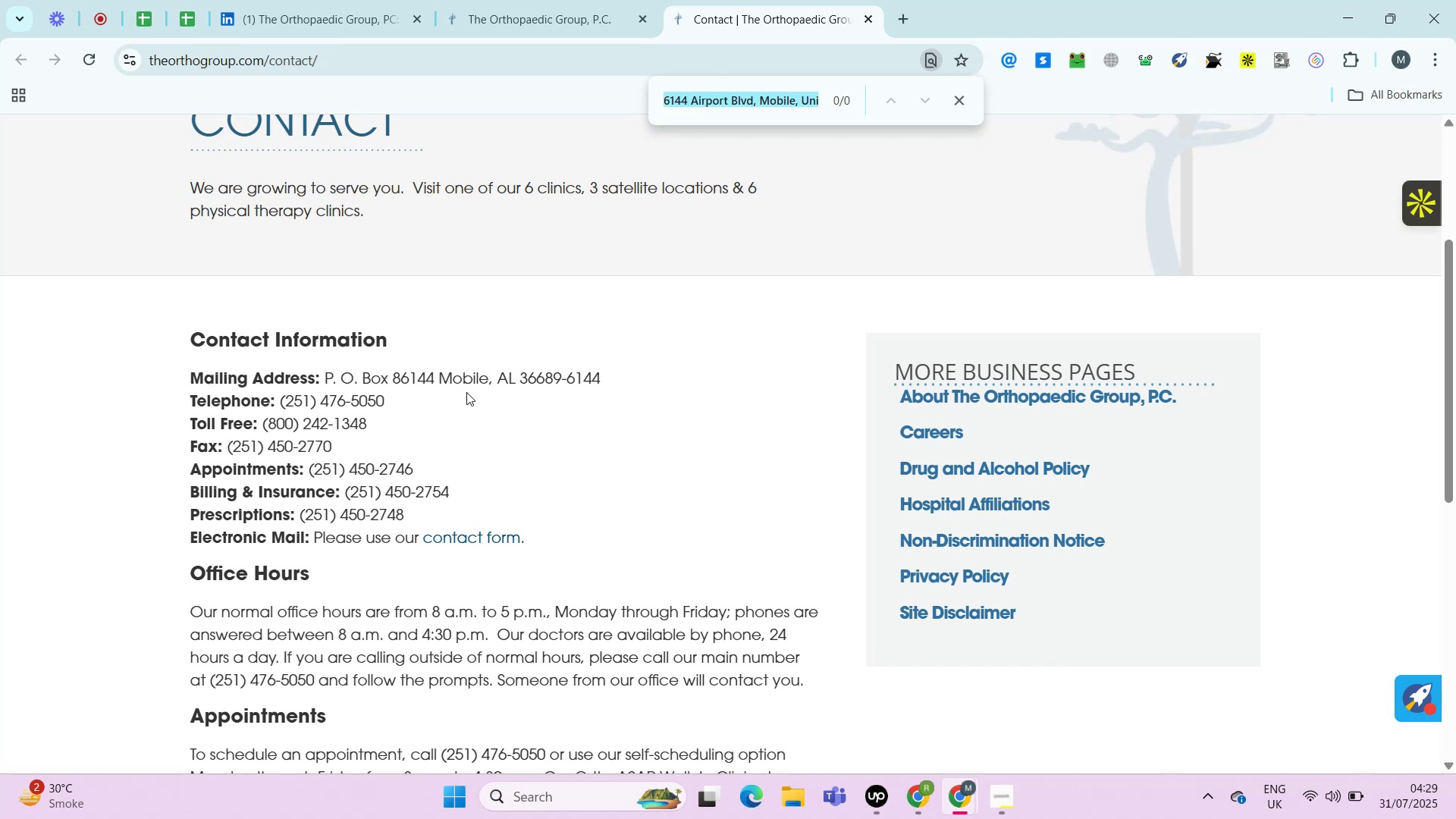 
left_click([318, 0])
 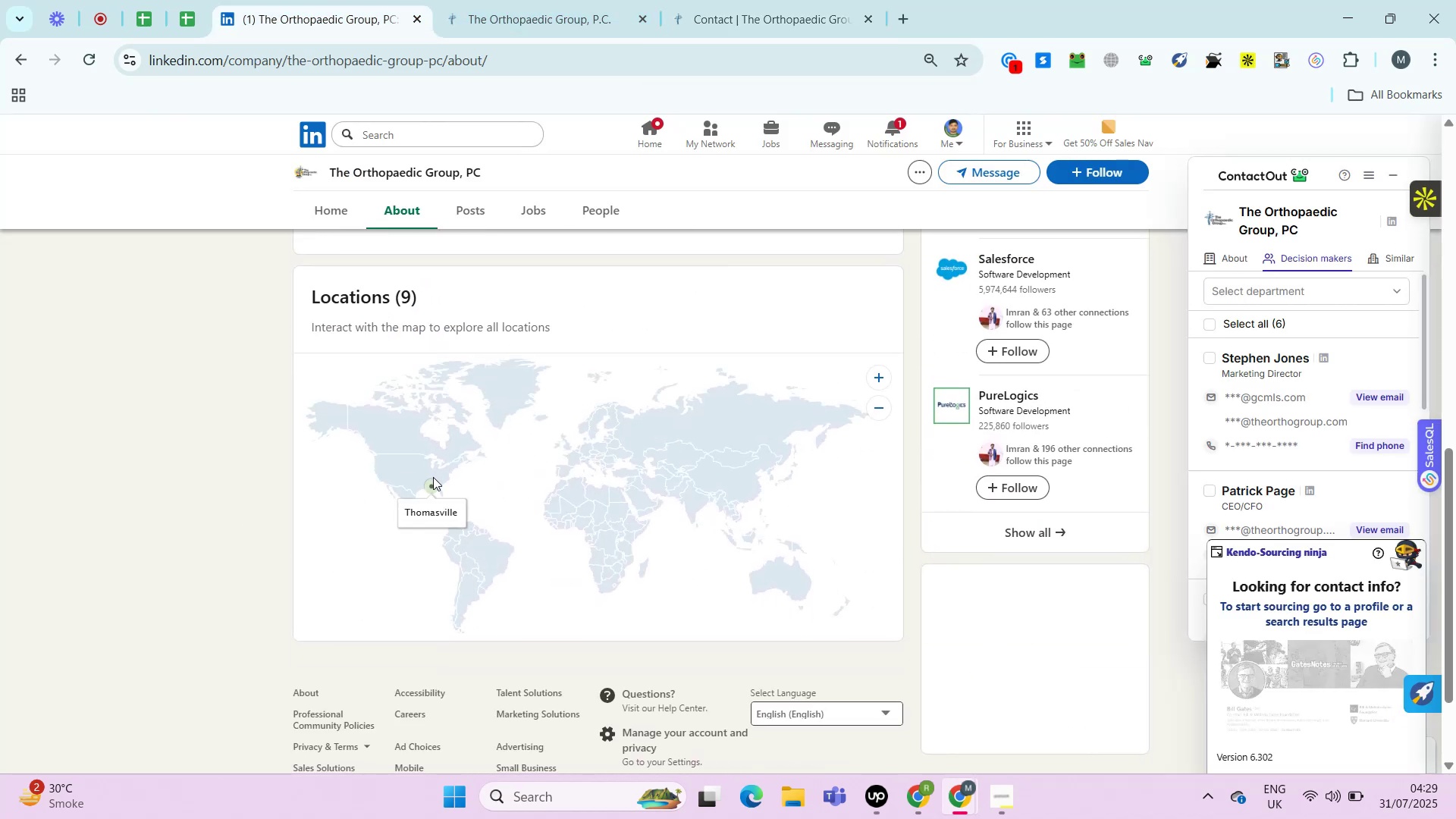 
left_click([432, 483])
 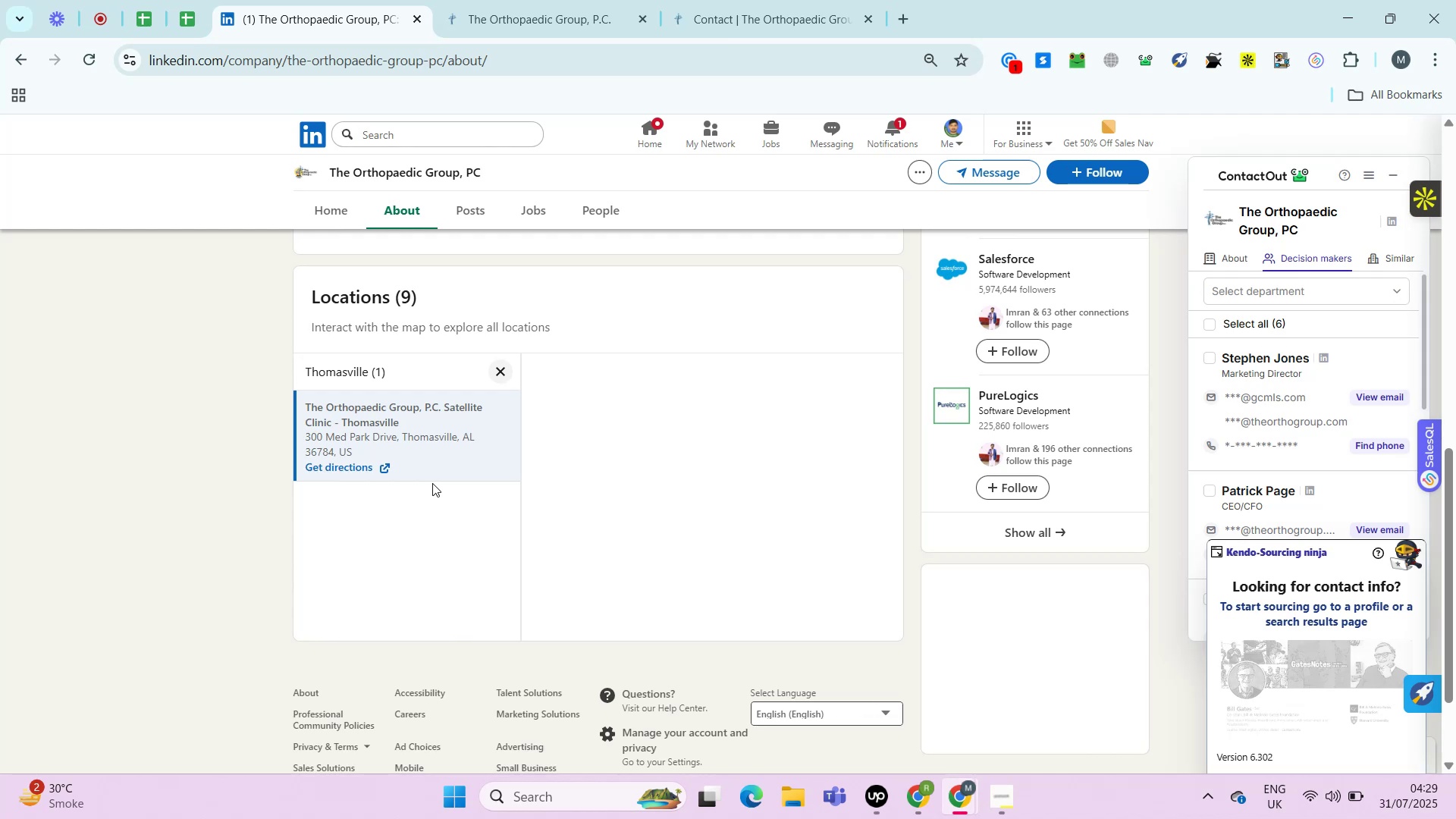 
key(Control+F)
 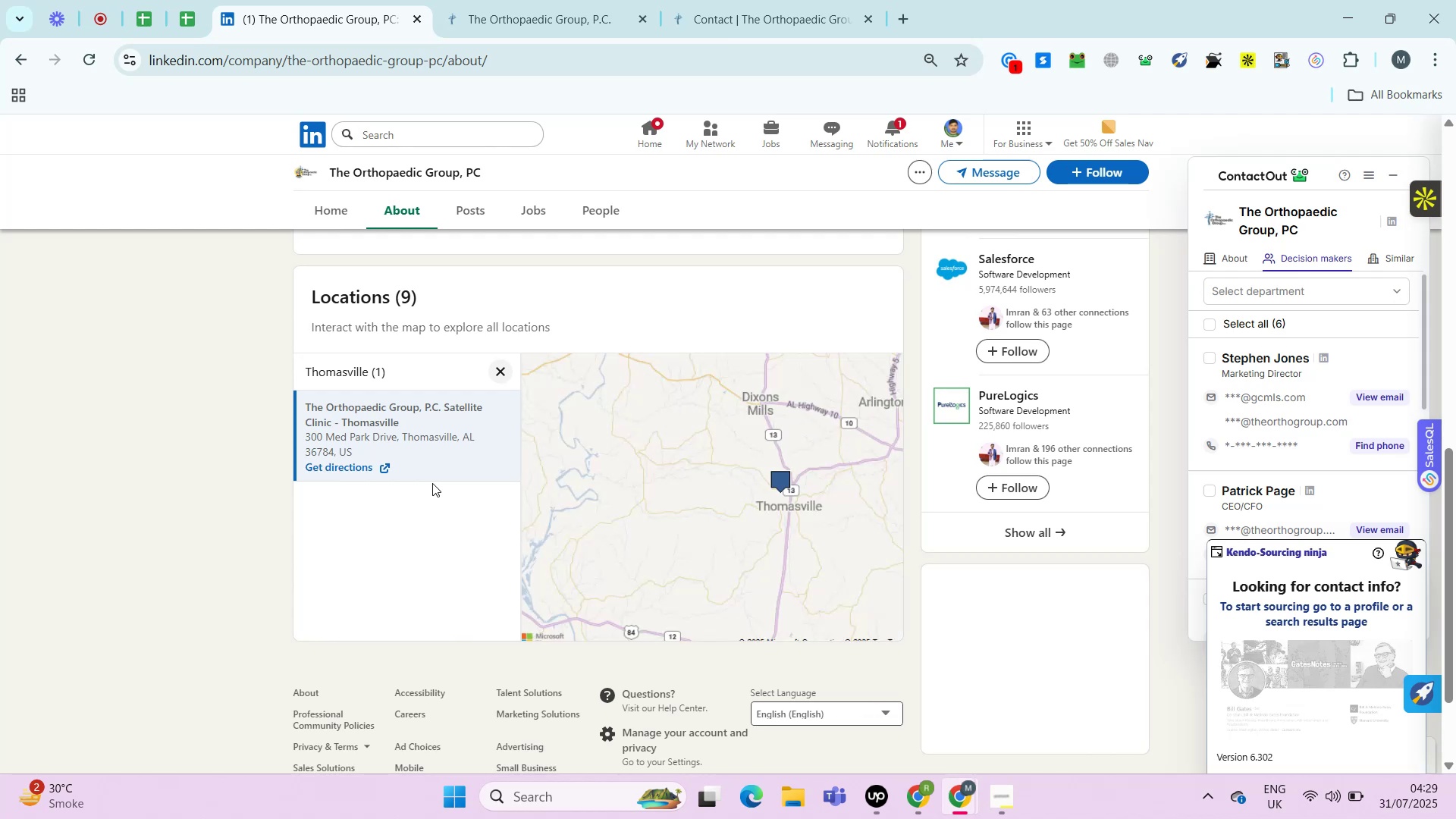 
key(Control+V)
 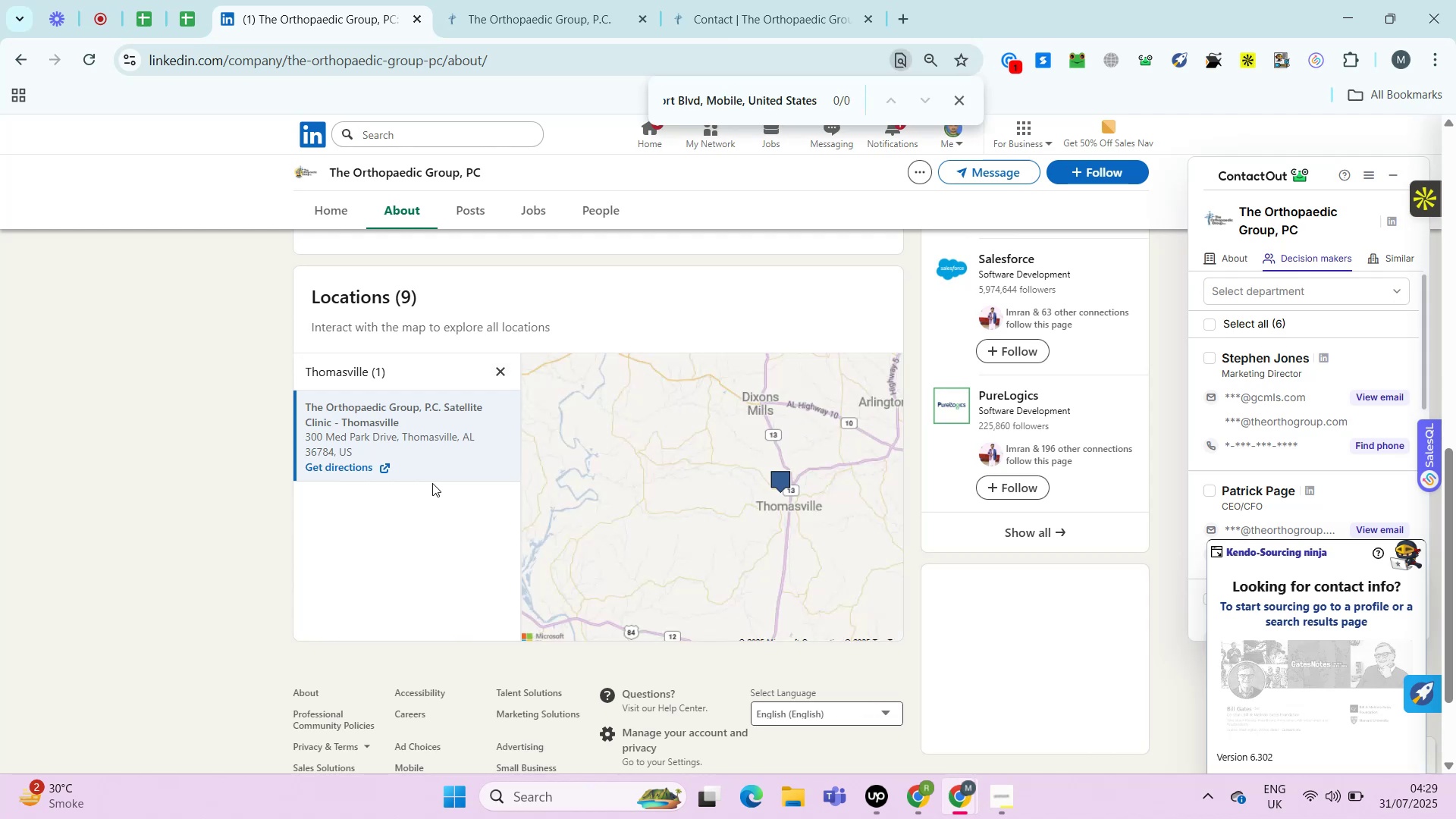 
key(Control+F)
 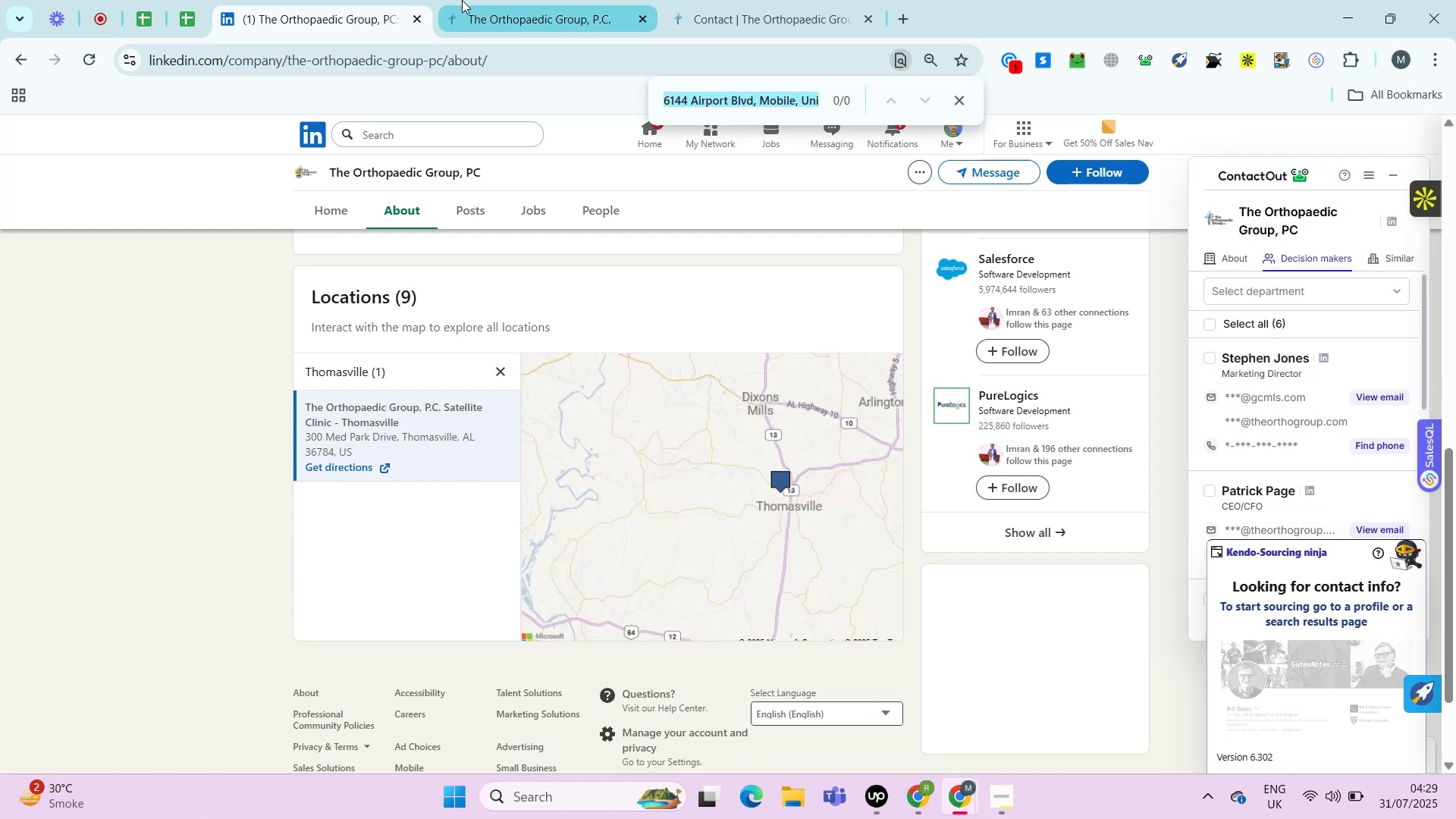 
left_click([462, 0])
 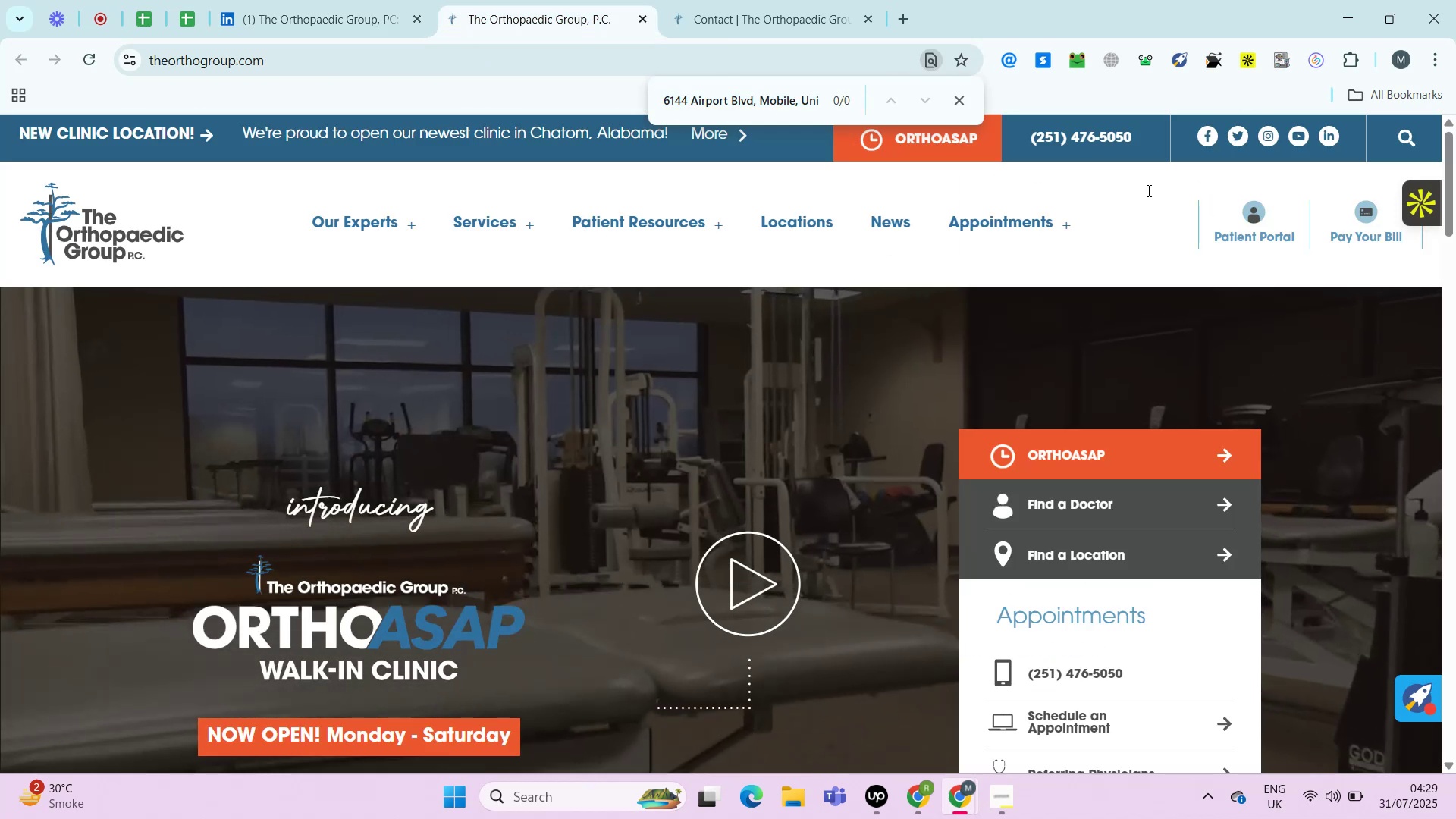 
hold_key(key=ControlLeft, duration=0.64)
left_click([1211, 136])
 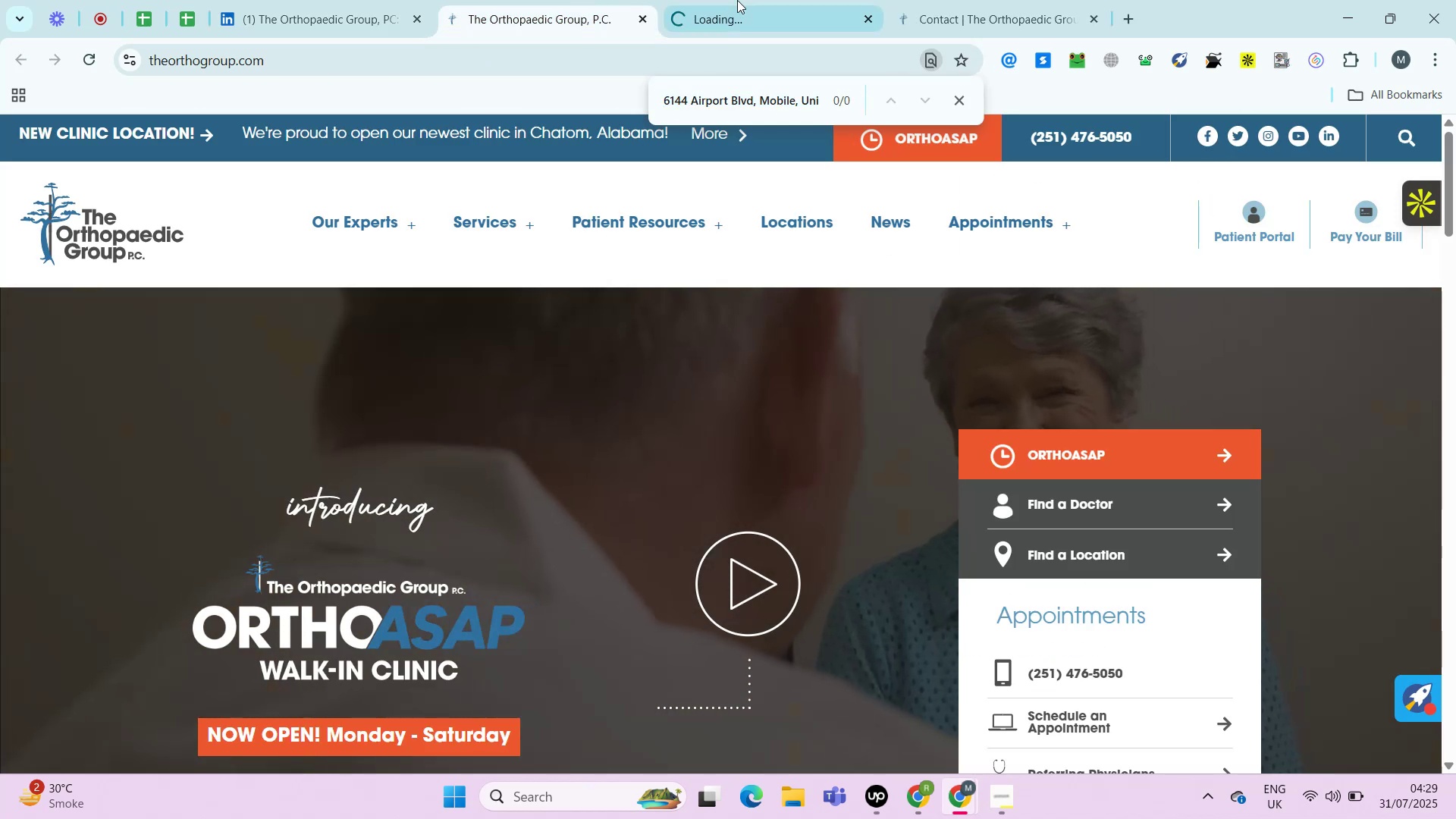 
left_click([742, 0])
 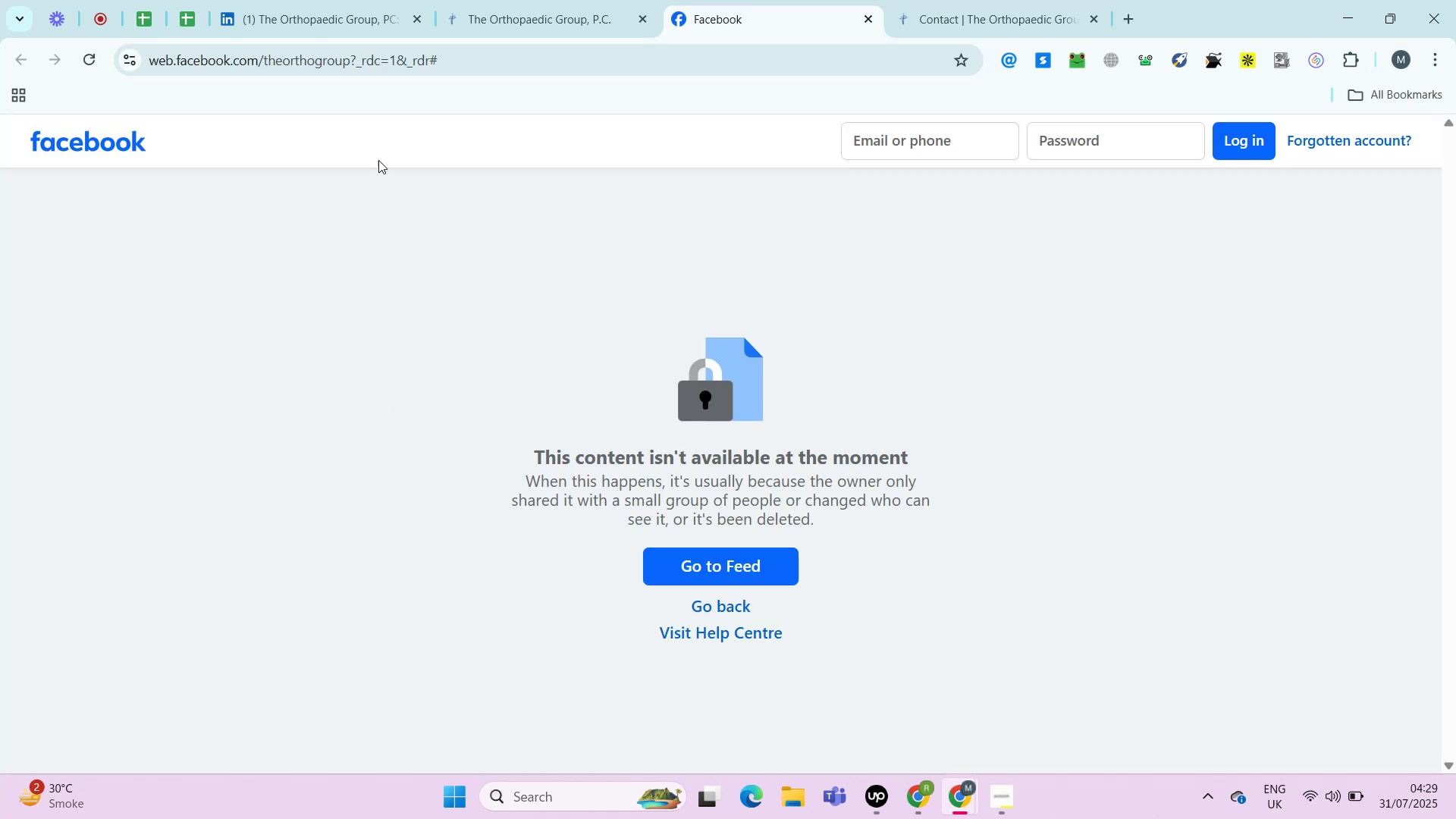 
left_click([490, 0])
 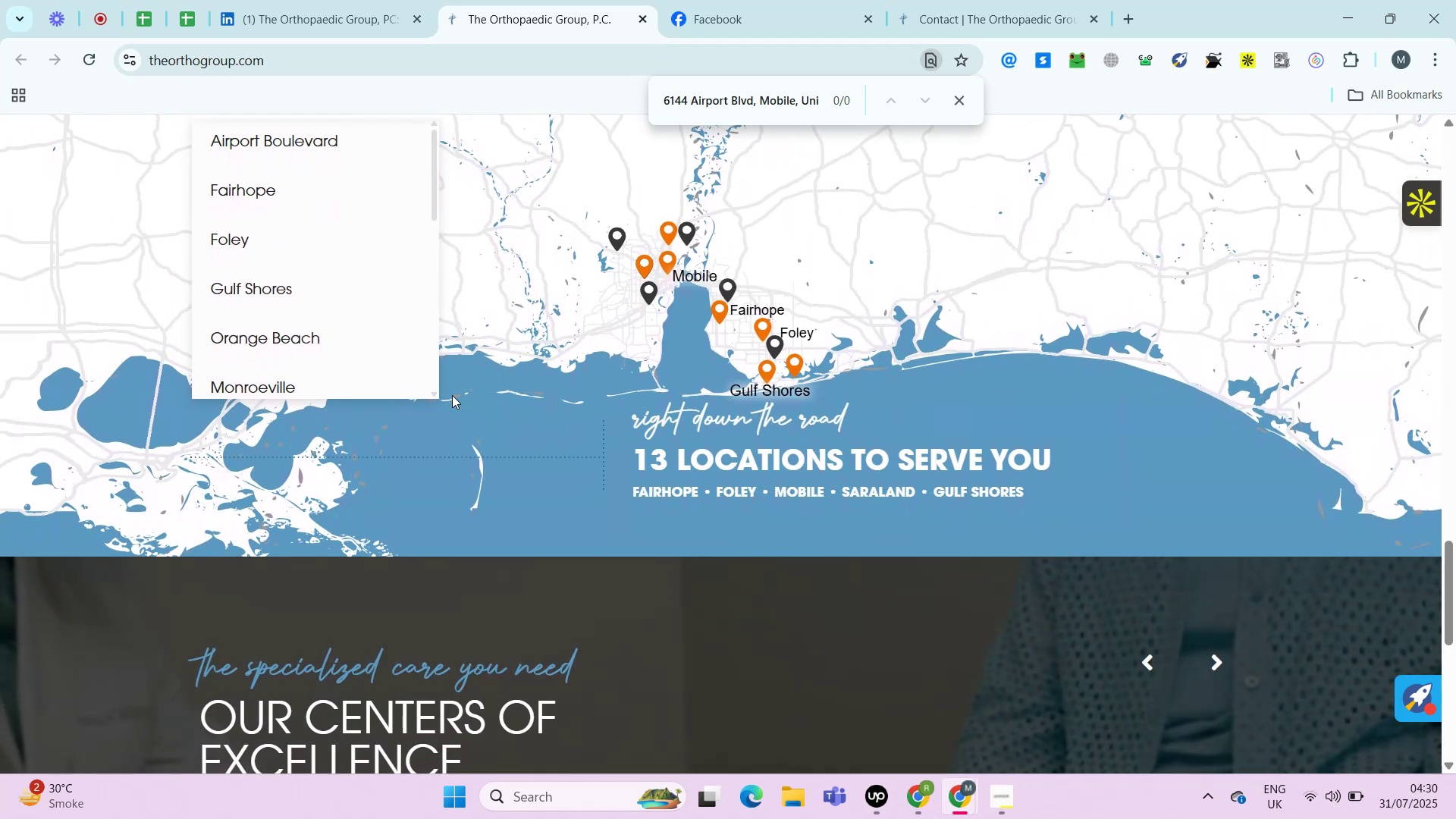 
wait(27.54)
 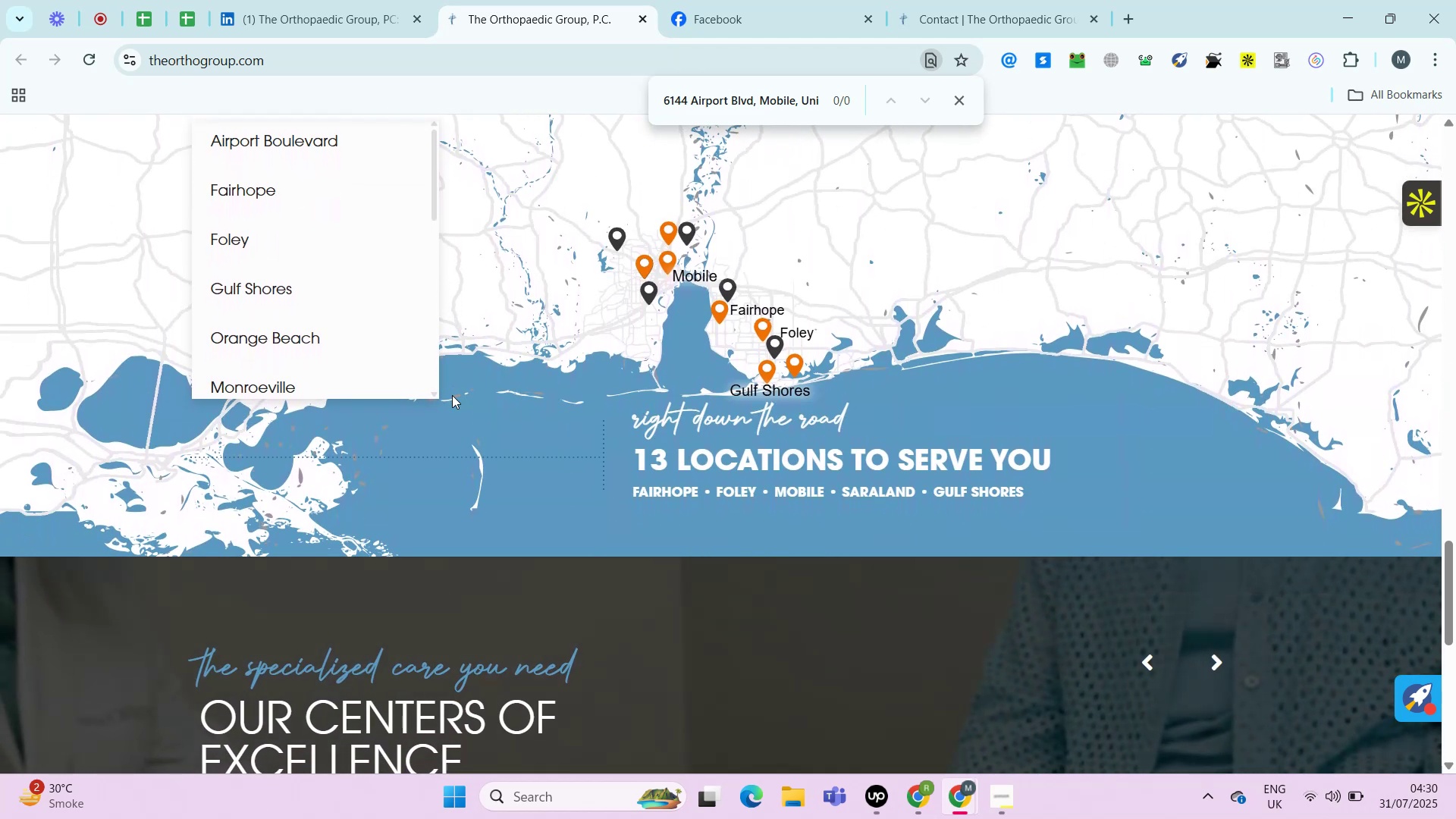 
key(Control+ControlRight)
 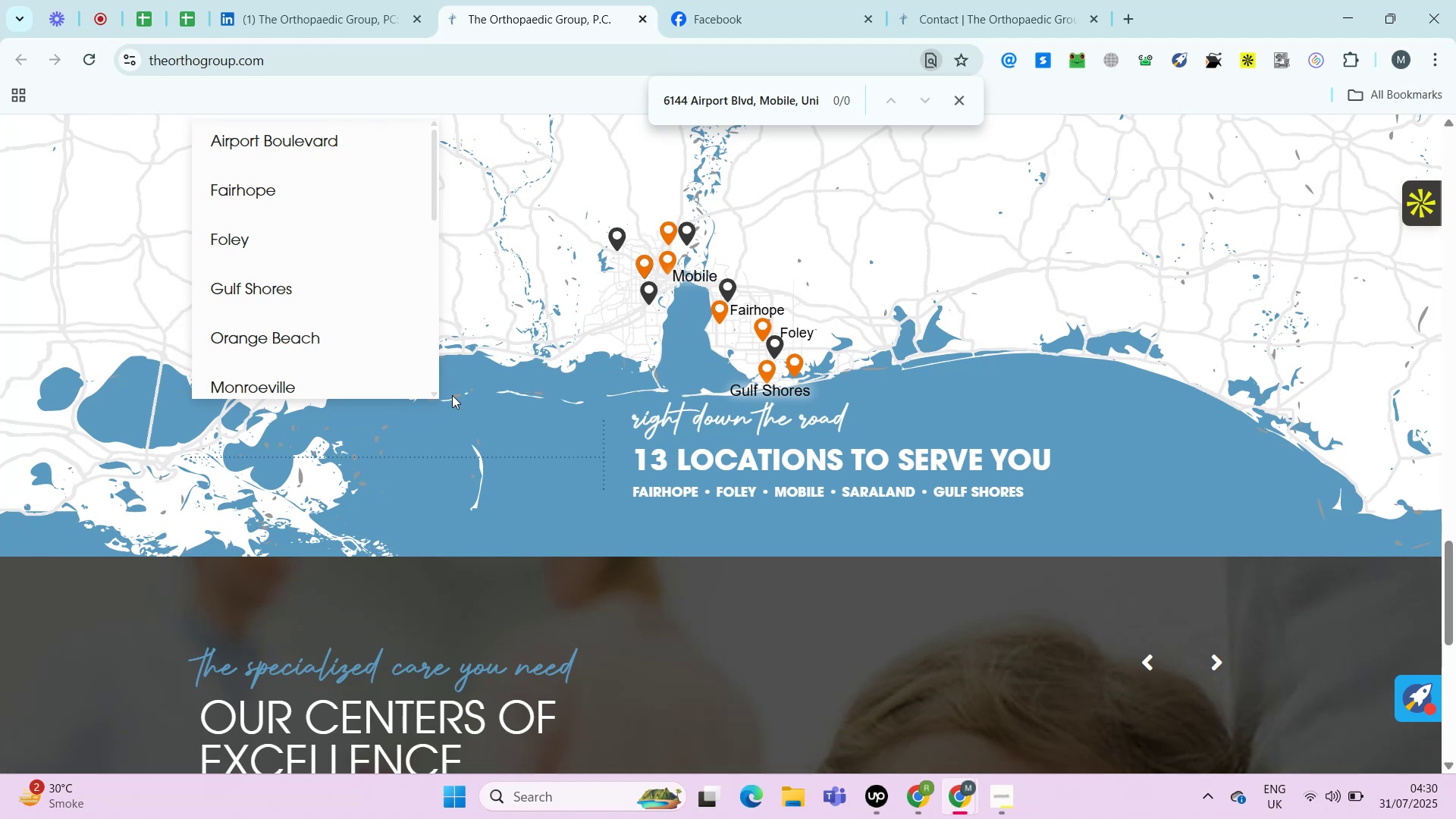 
key(Alt+Control+AltRight)
 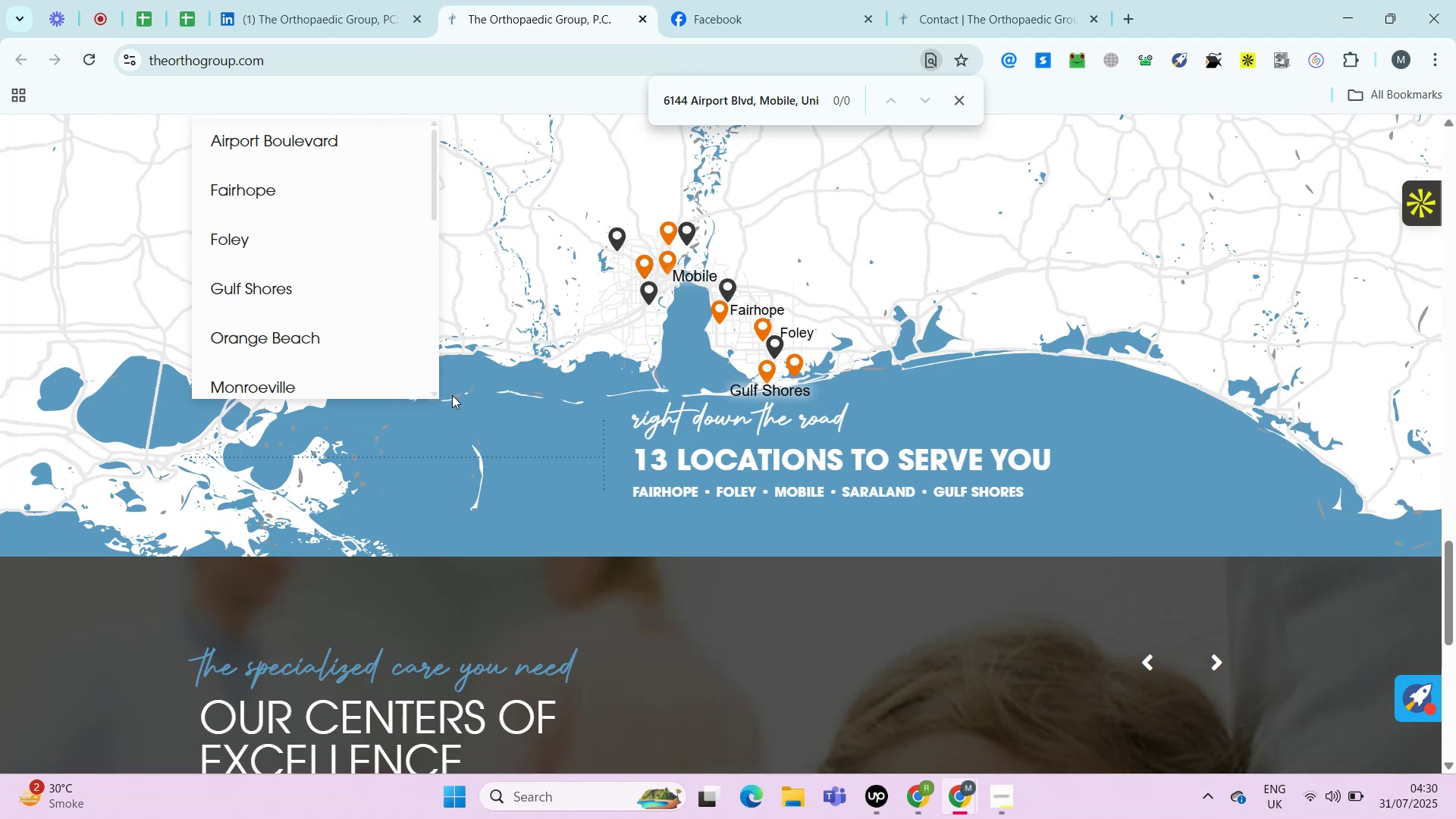 
key(Alt+Control+ControlRight)
 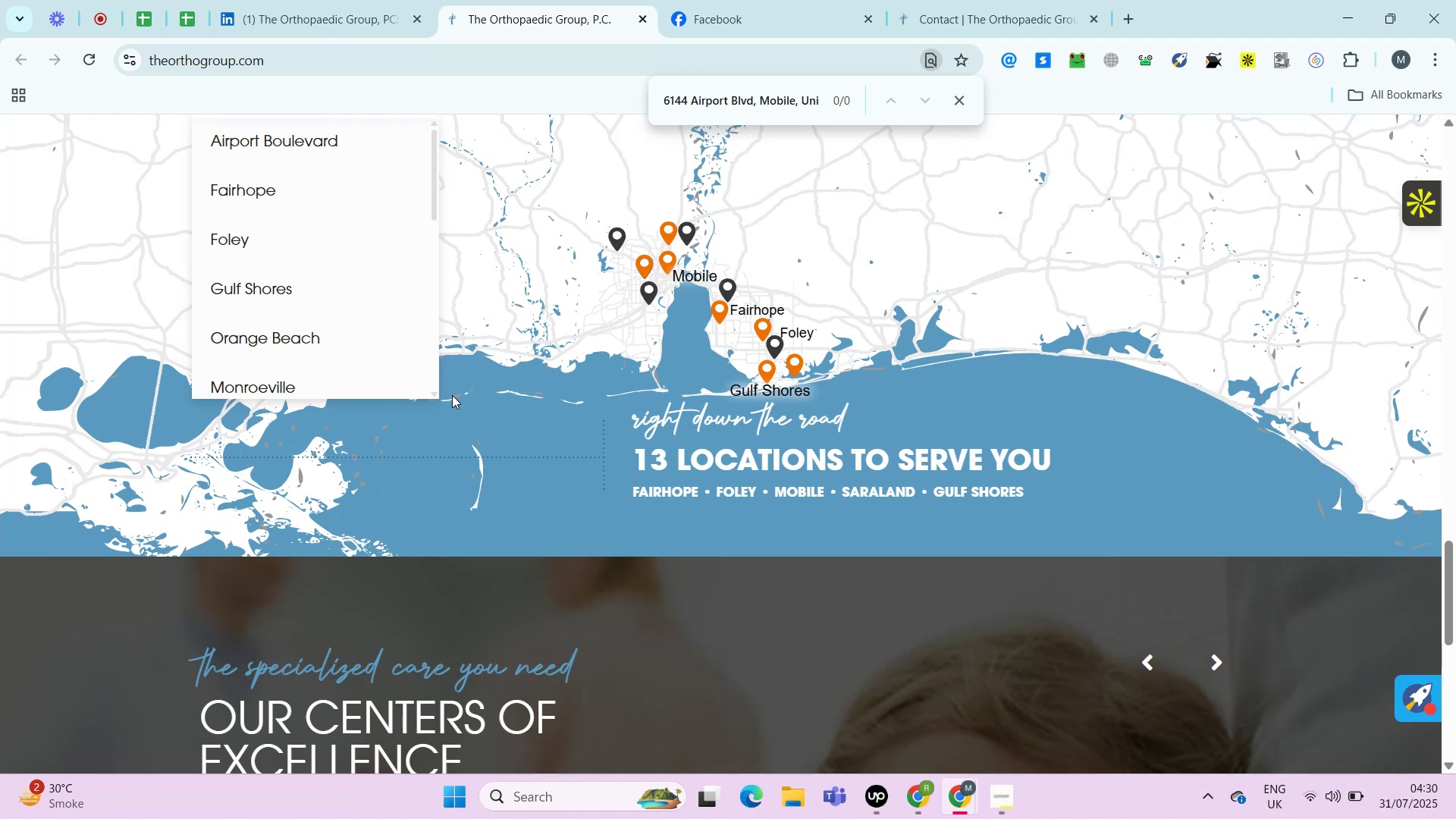 
key(Alt+Control+AltRight)
 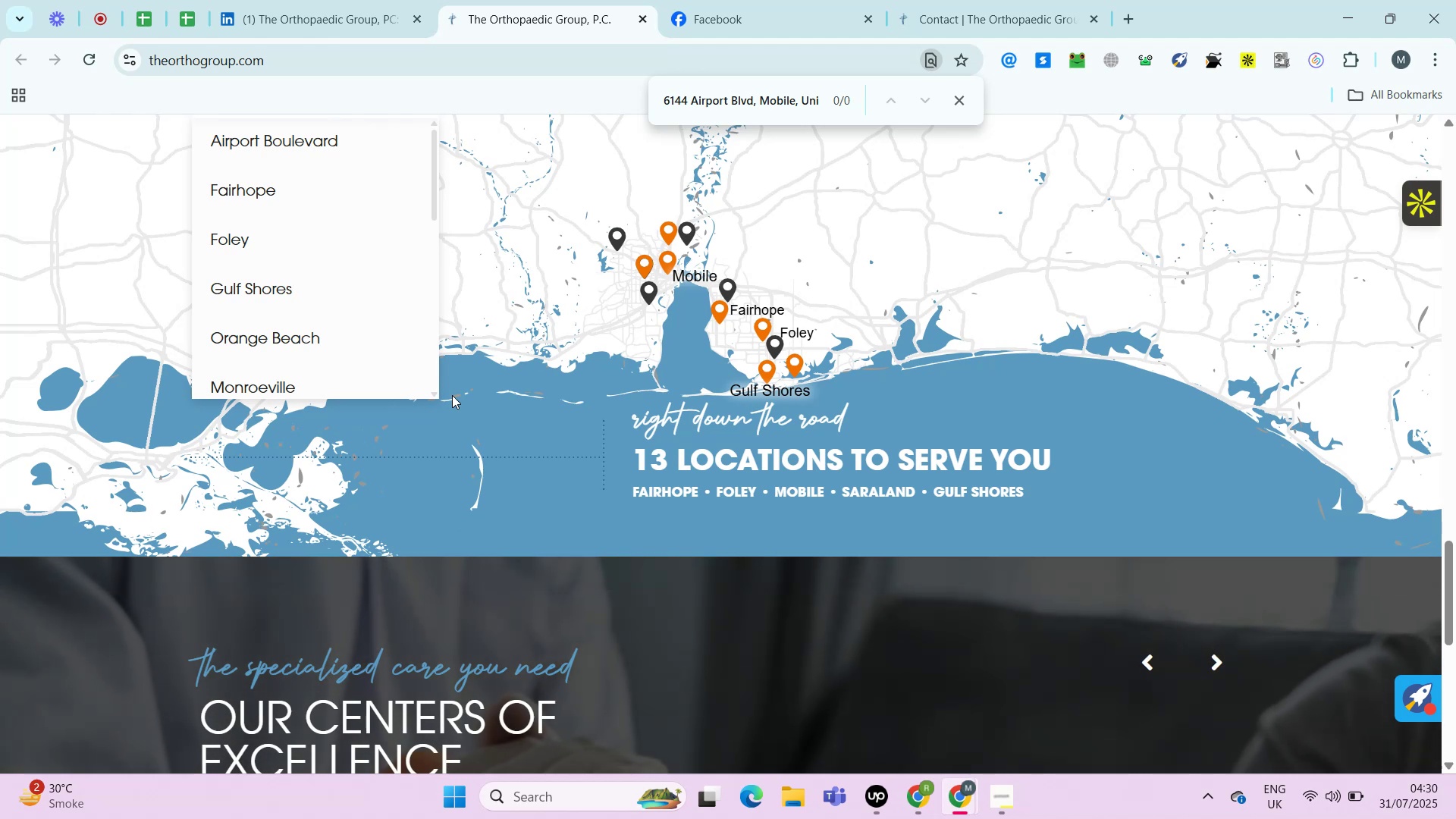 
wait(11.8)
 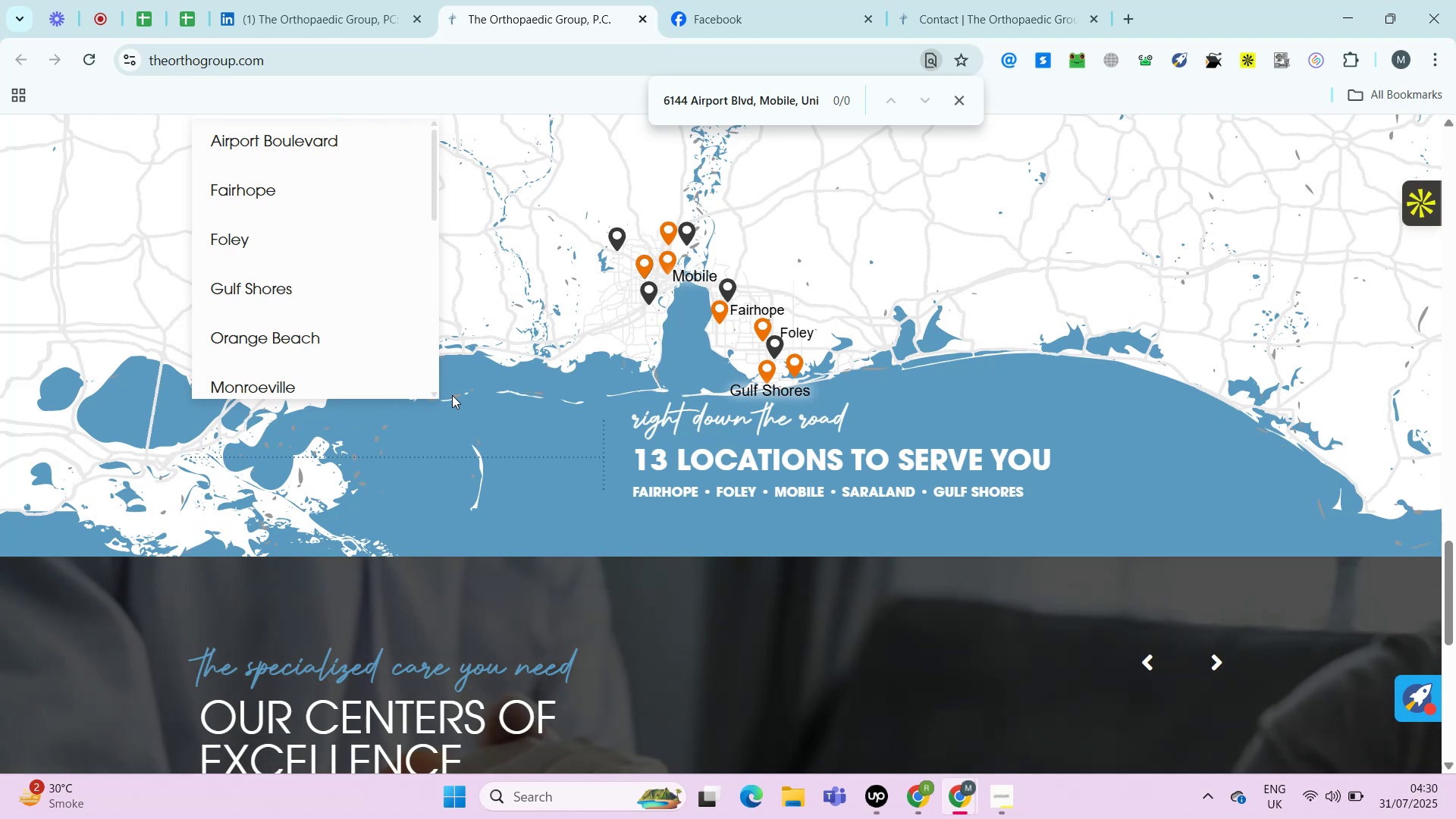 
key(Control+ControlRight)
 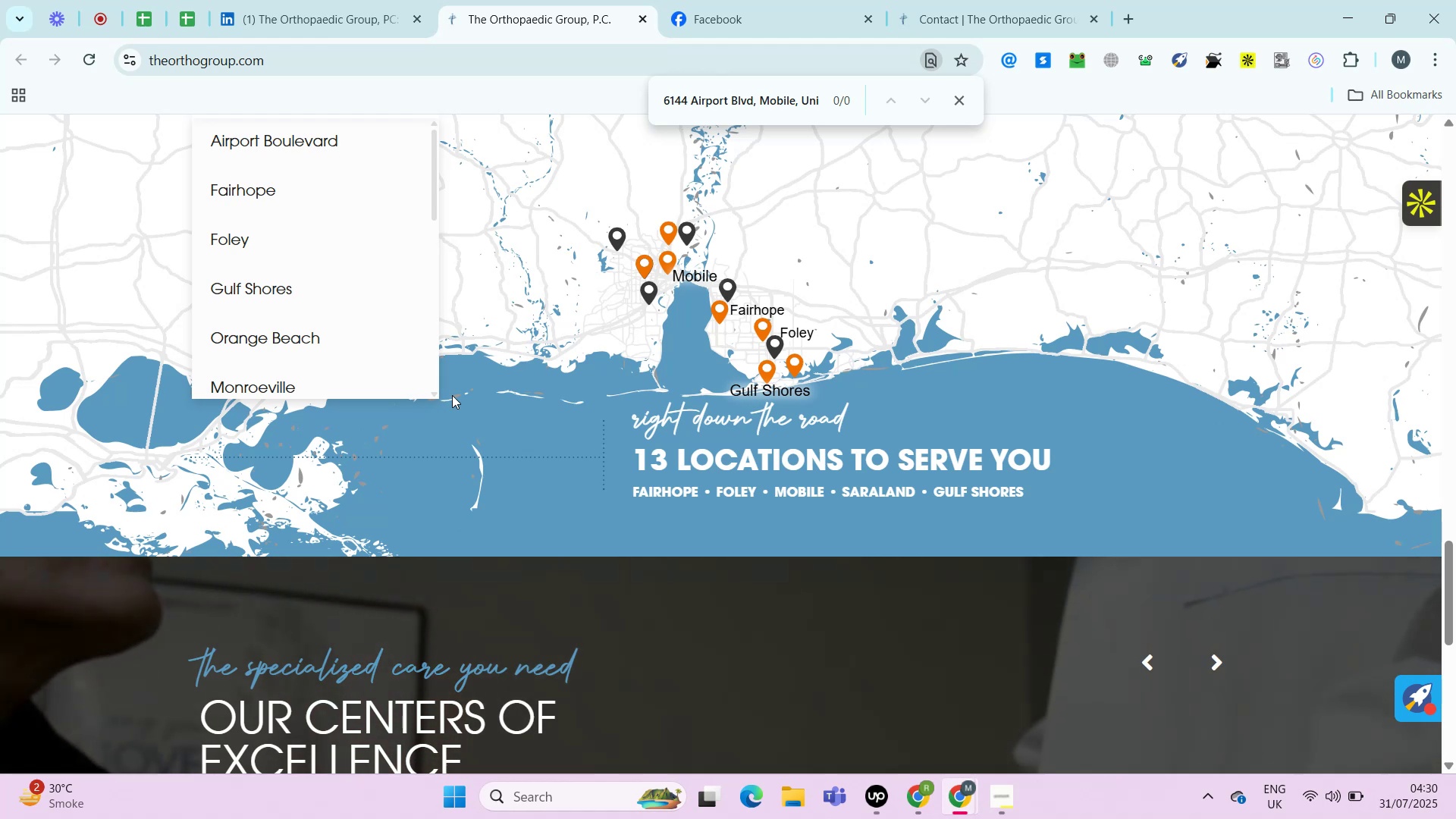 
key(Alt+Control+AltRight)
 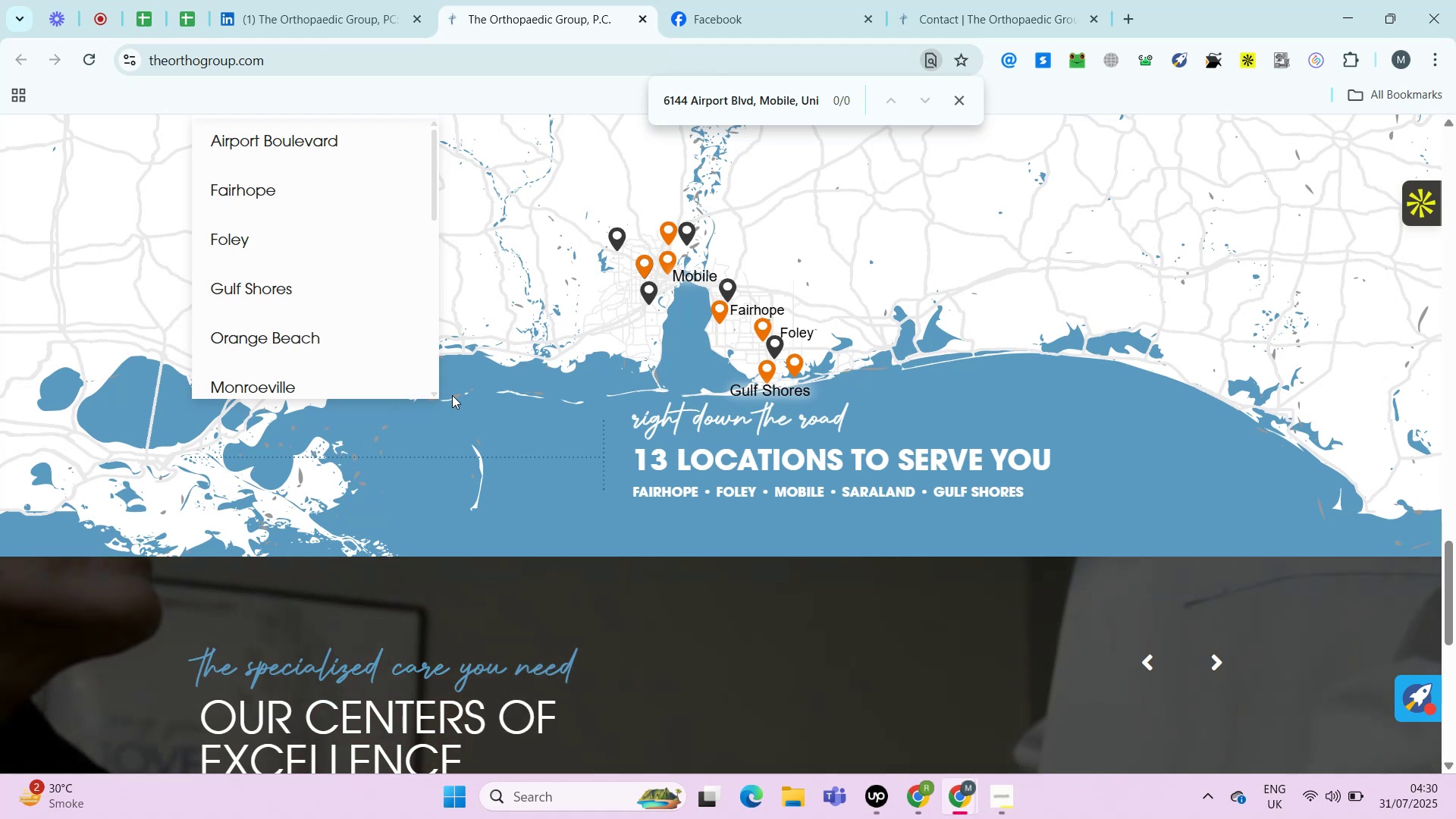 
key(Alt+Control+ControlRight)
 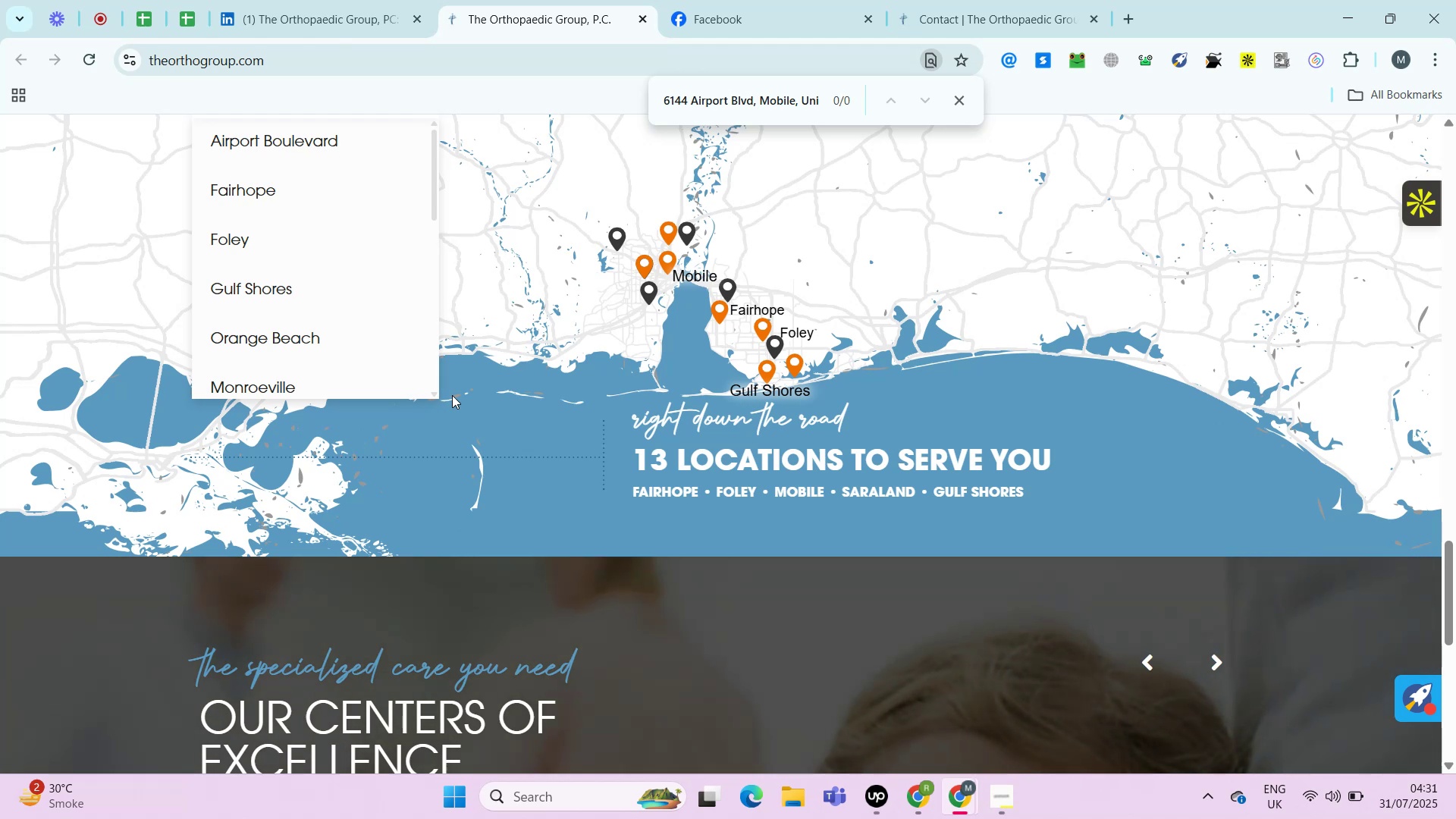 
wait(55.81)
 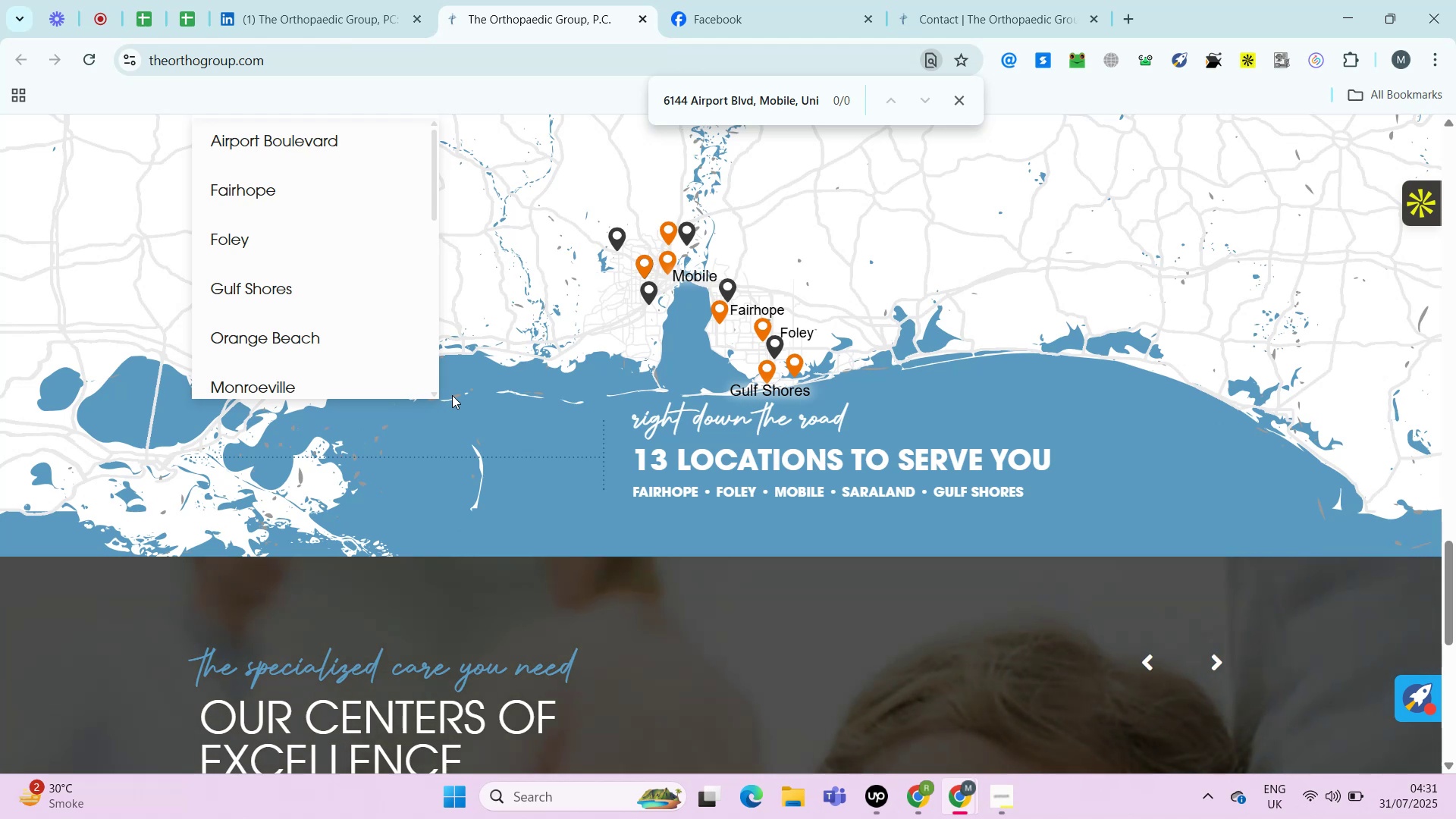 
hold_key(key=ControlLeft, duration=0.32)
 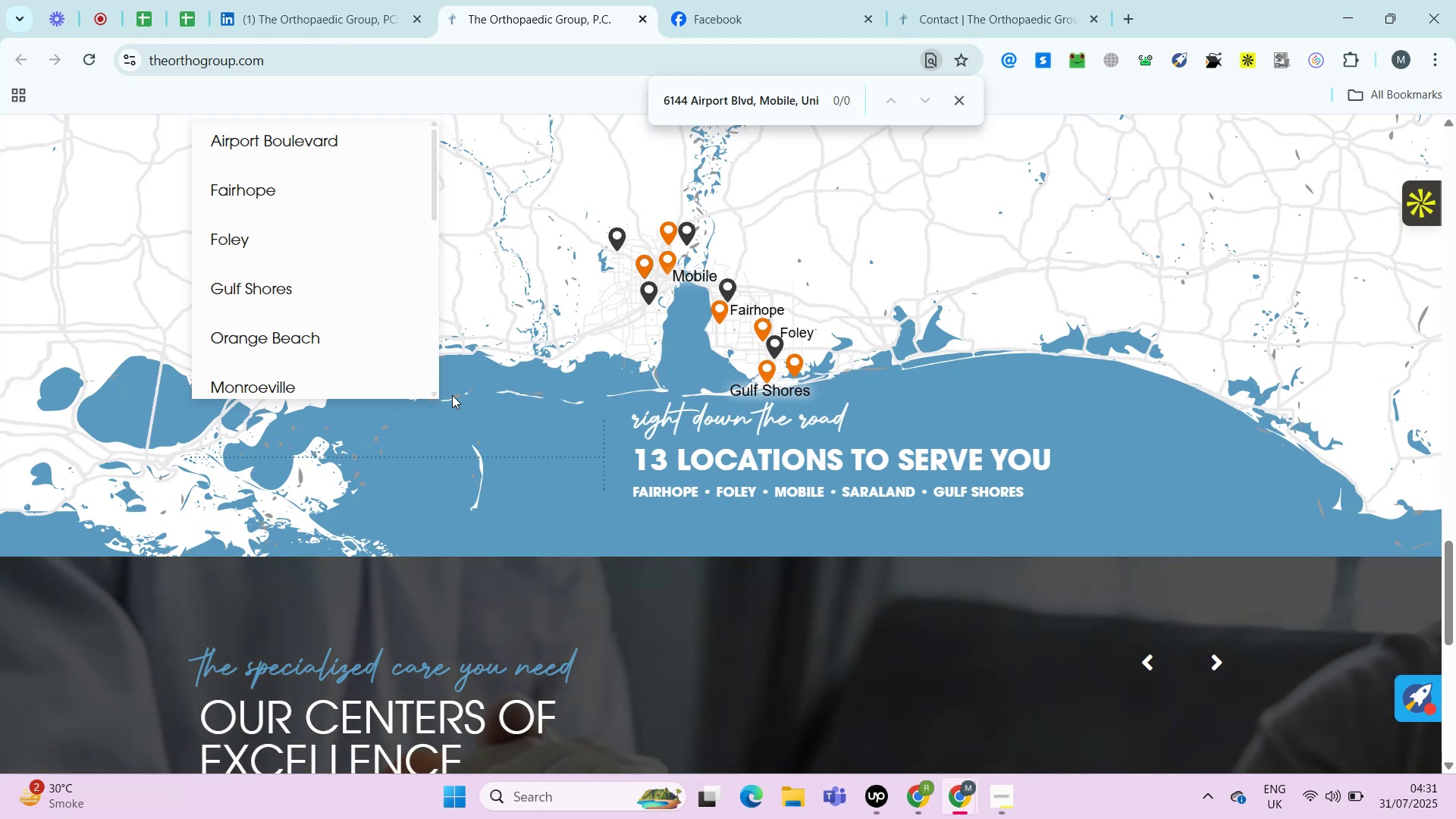 
key(Alt+Control+AltLeft)
 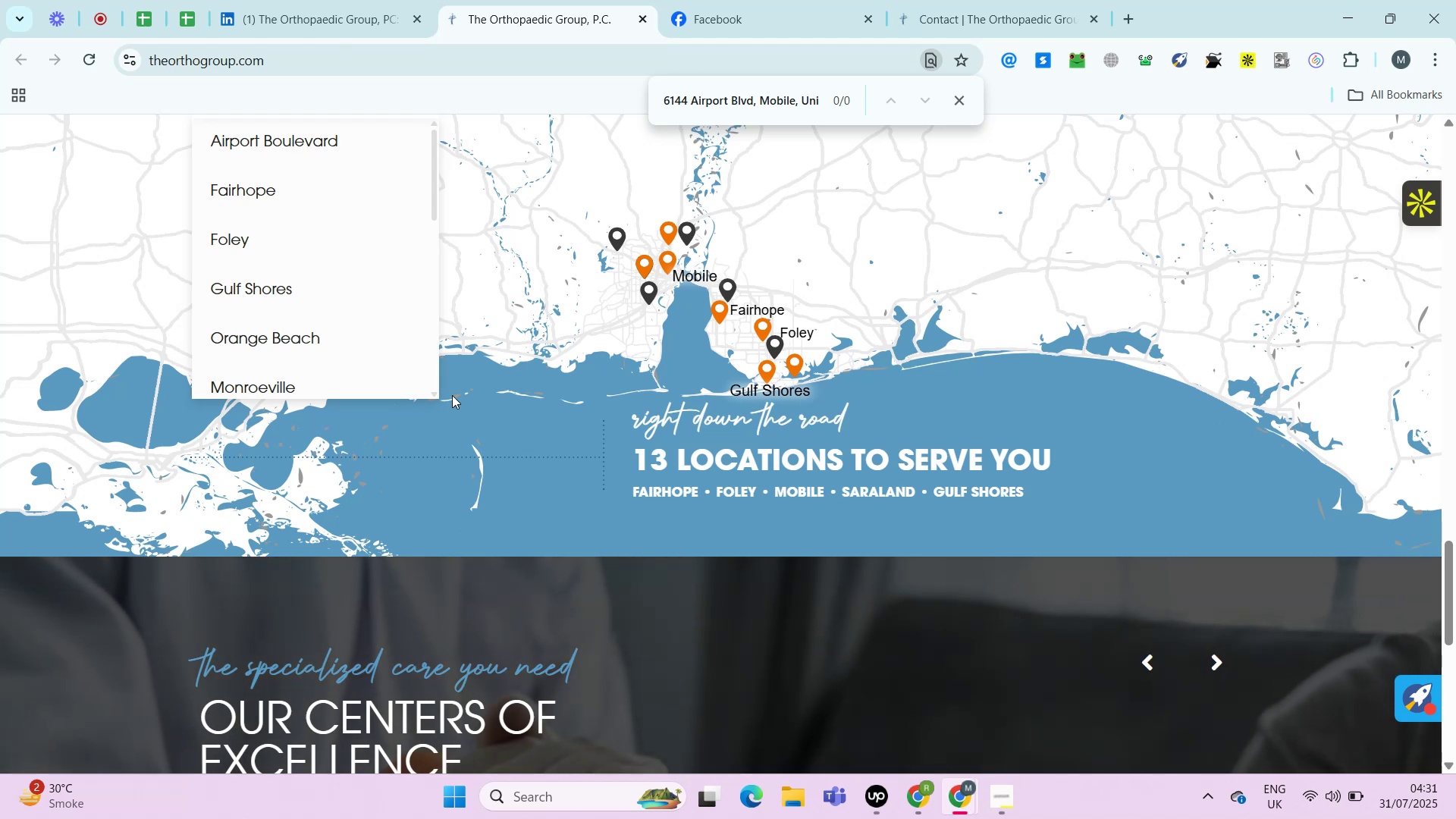 
key(Control+ControlLeft)
 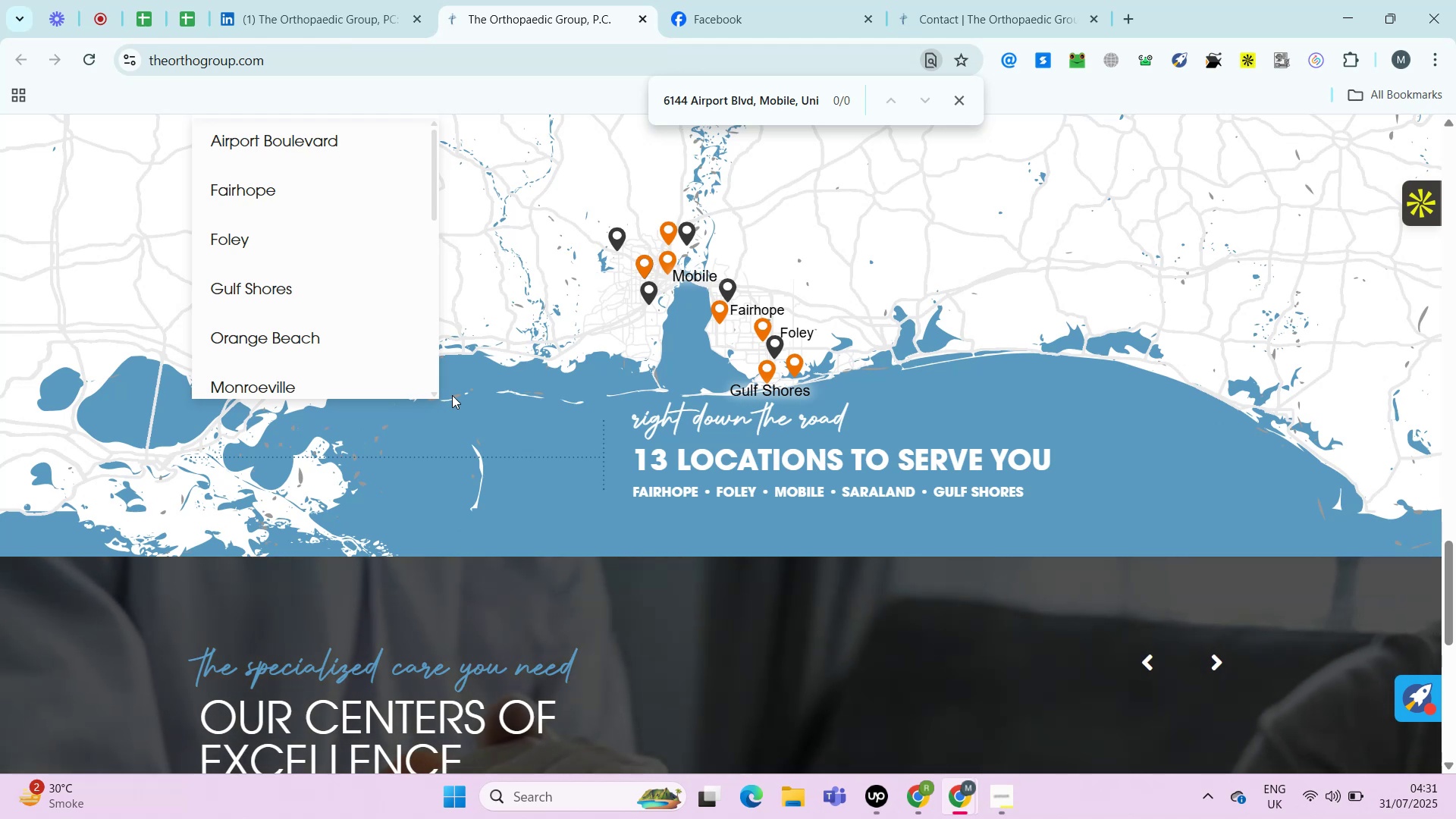 
hold_key(key=AltLeft, duration=0.36)
 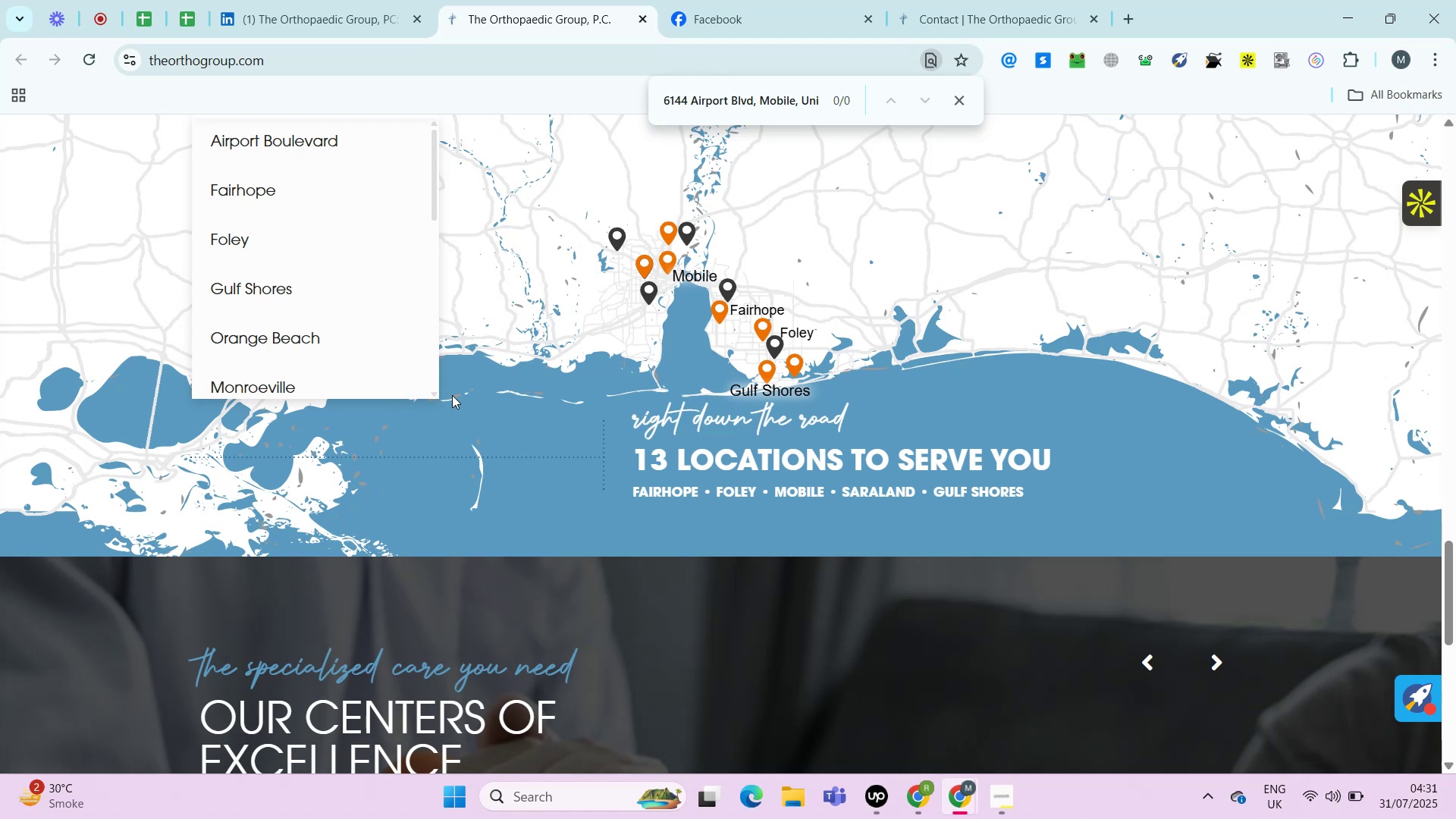 
hold_key(key=ControlLeft, duration=0.37)
 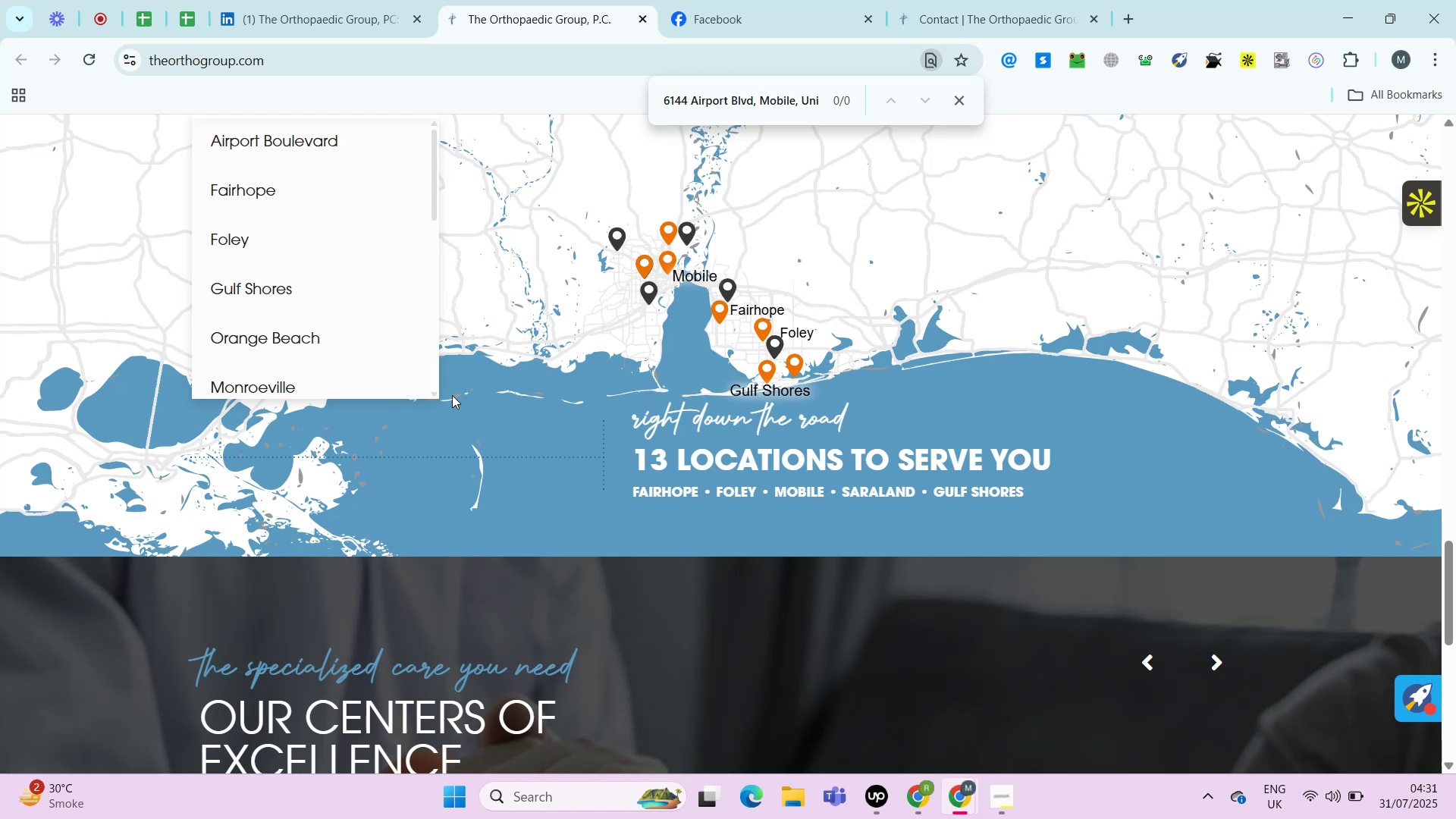 
key(Alt+Control+AltLeft)
 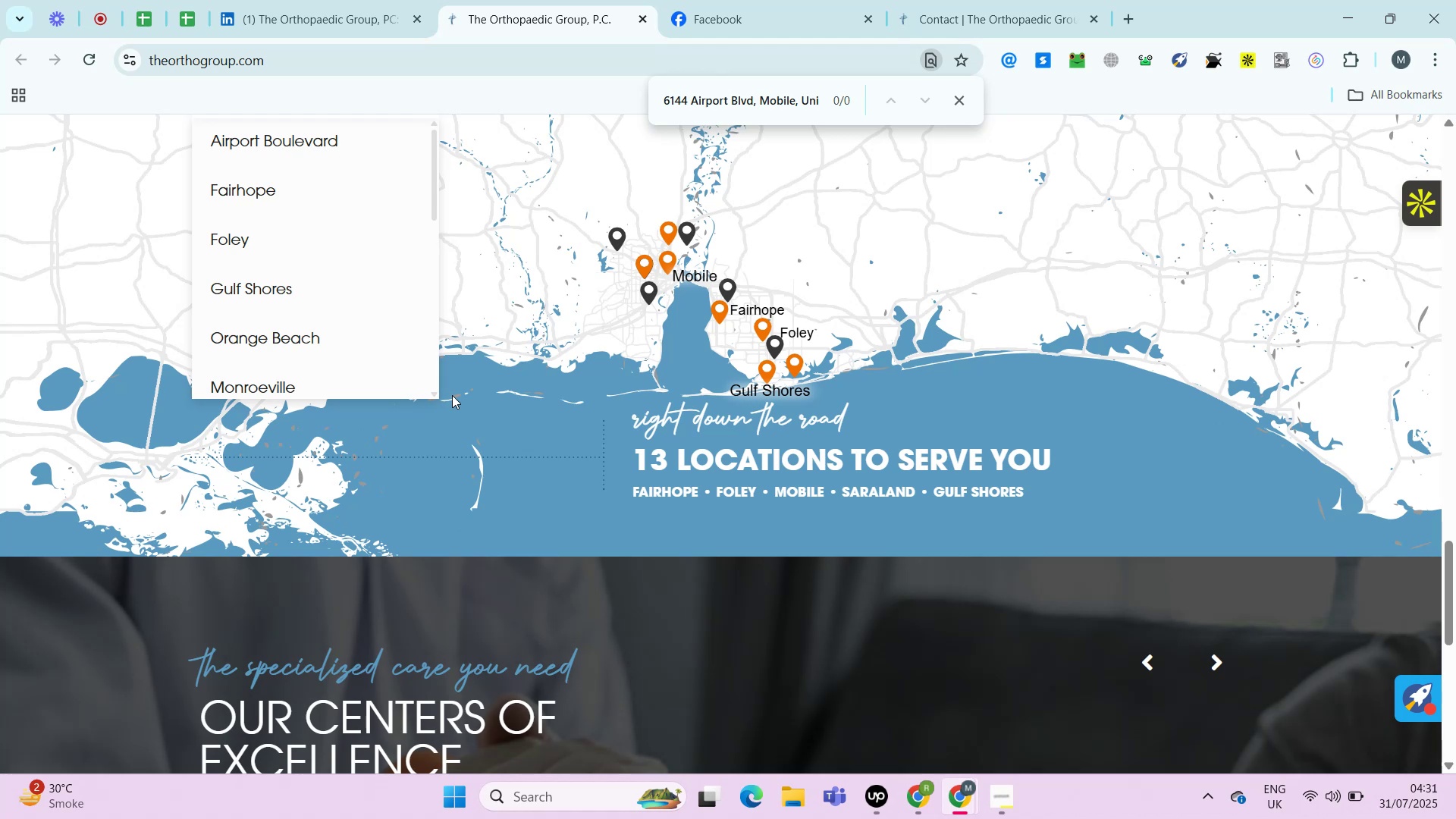 
key(Alt+Control+ControlLeft)
 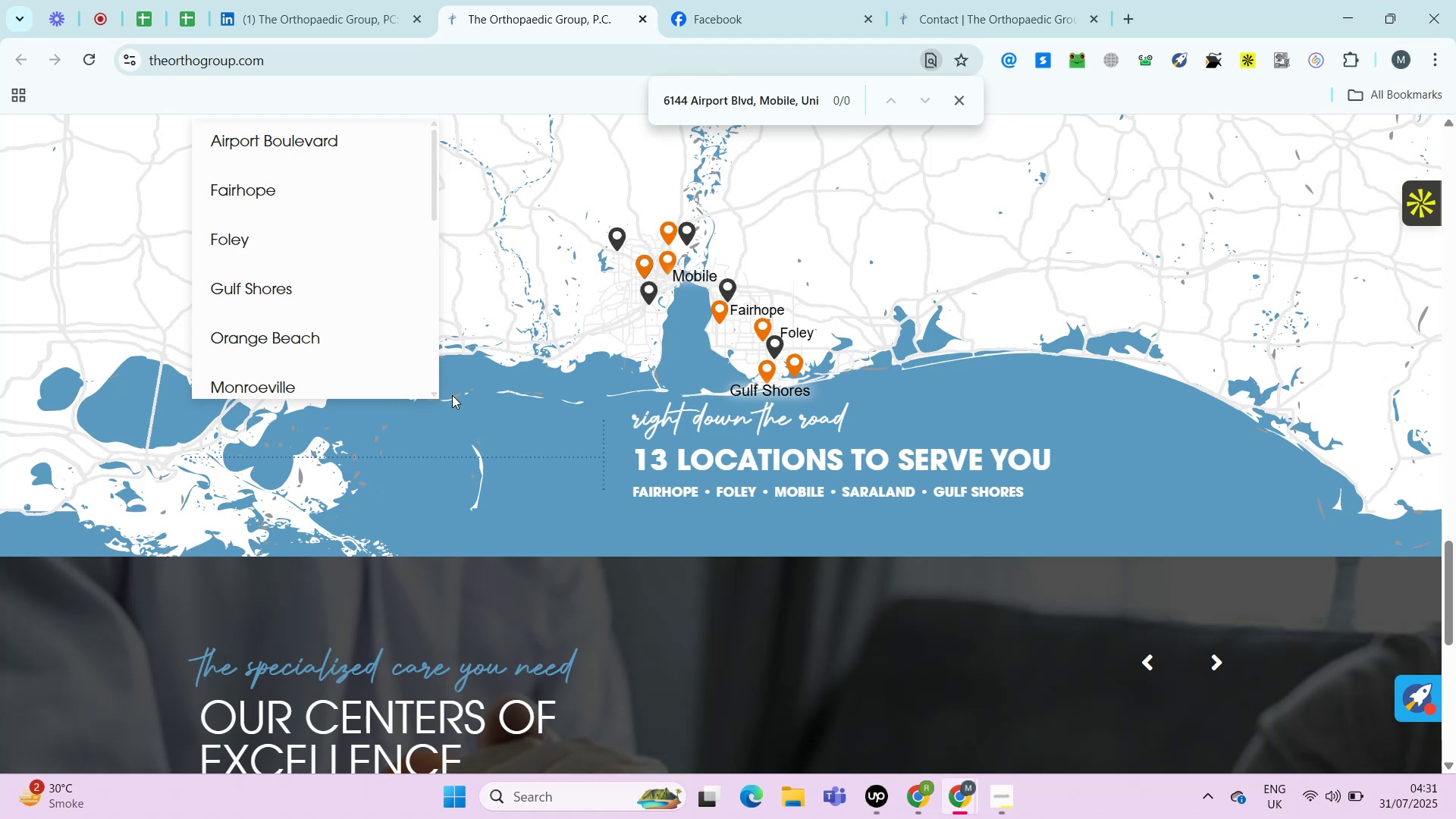 
key(Alt+Control+AltLeft)
 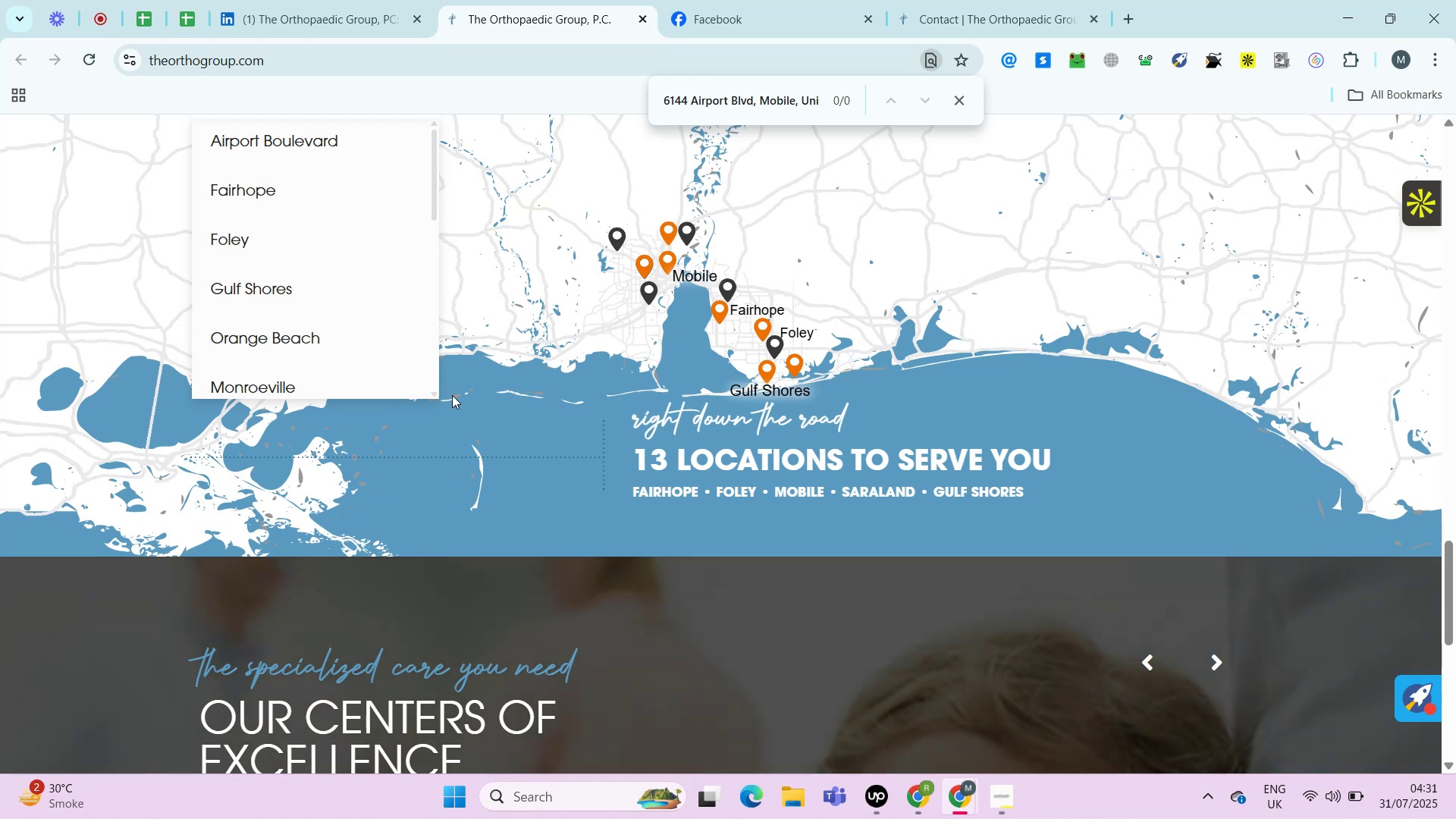 
wait(18.28)
 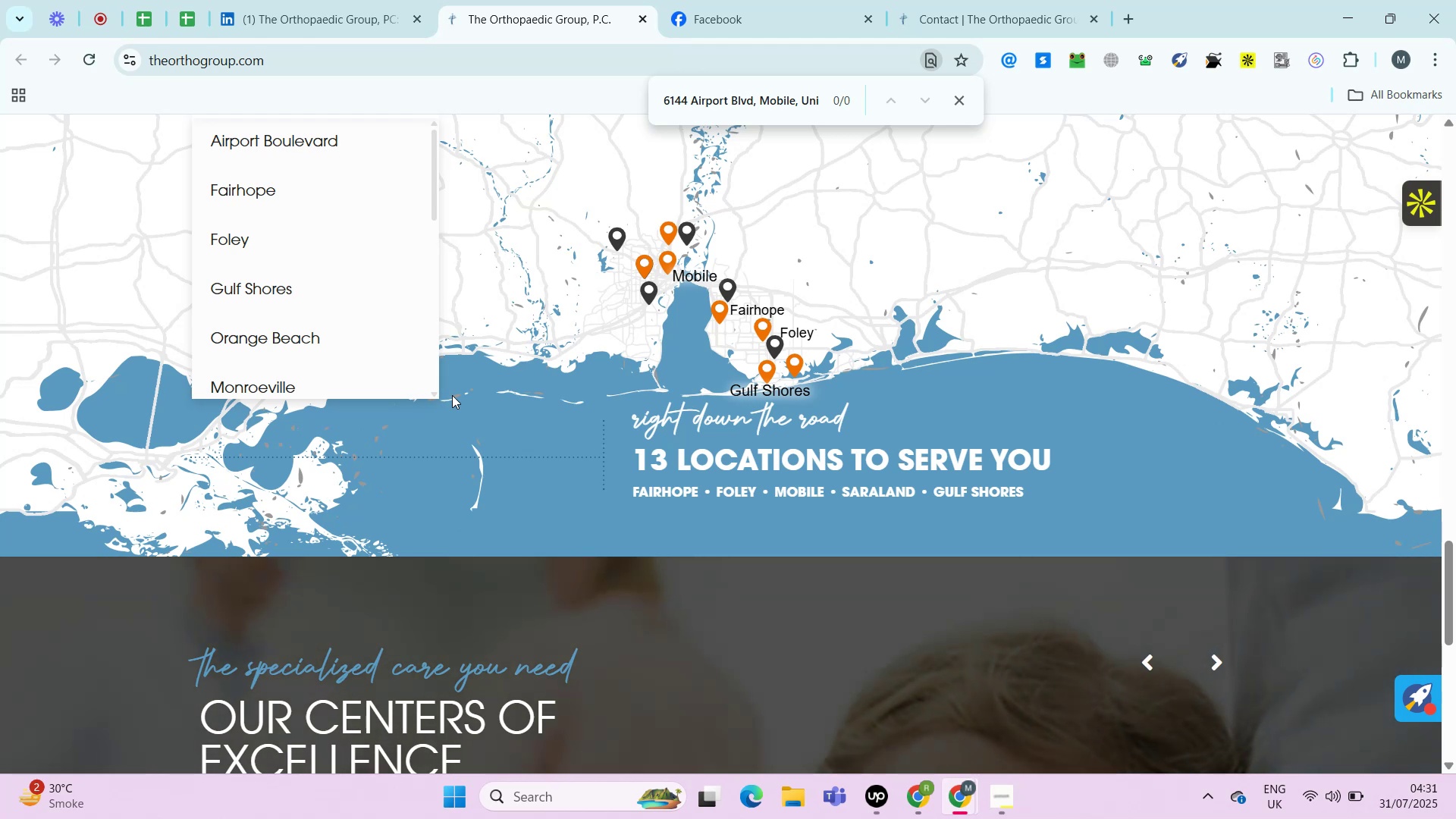 
hold_key(key=ControlLeft, duration=0.34)
 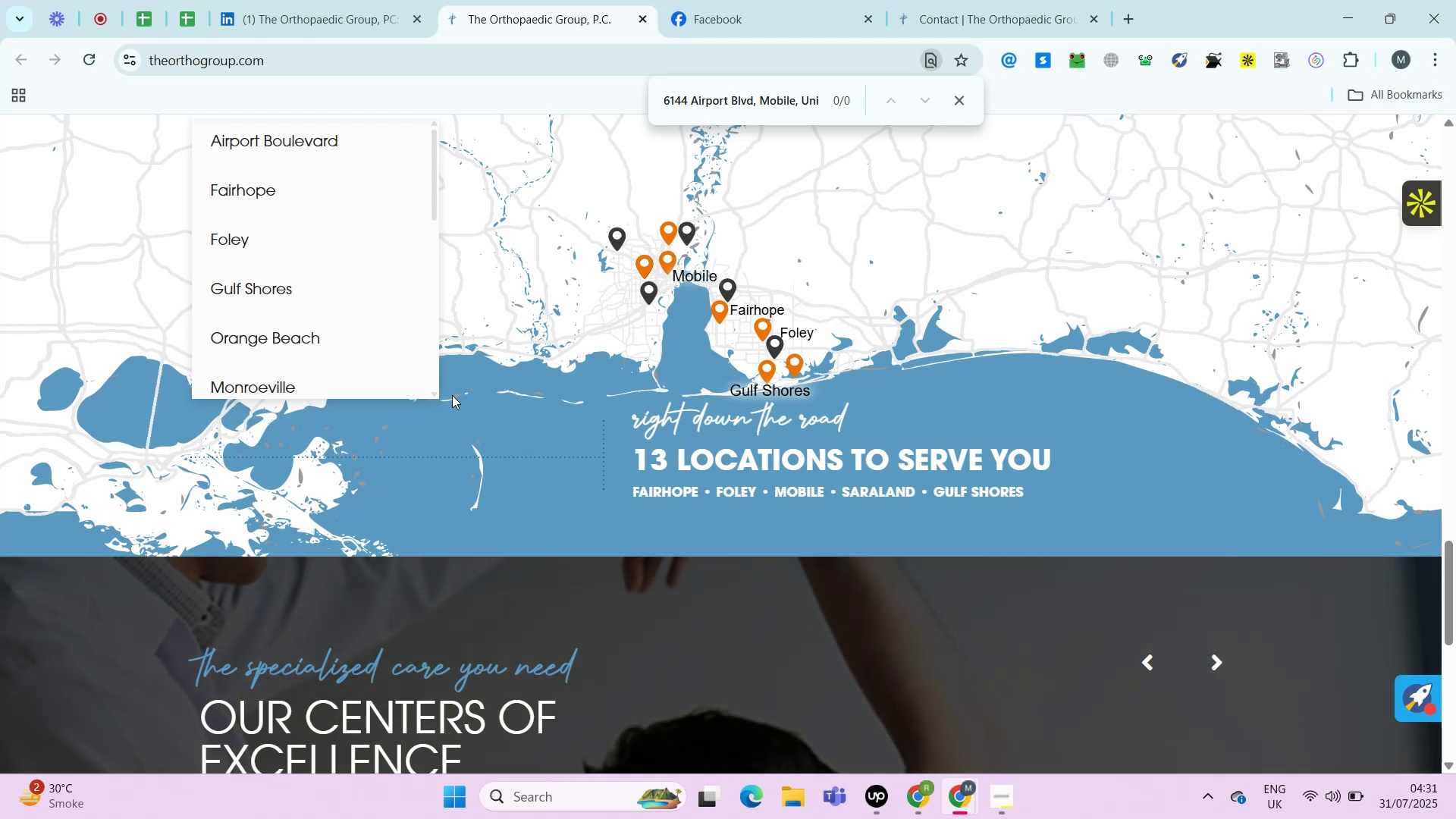 
key(Alt+Control+AltLeft)
 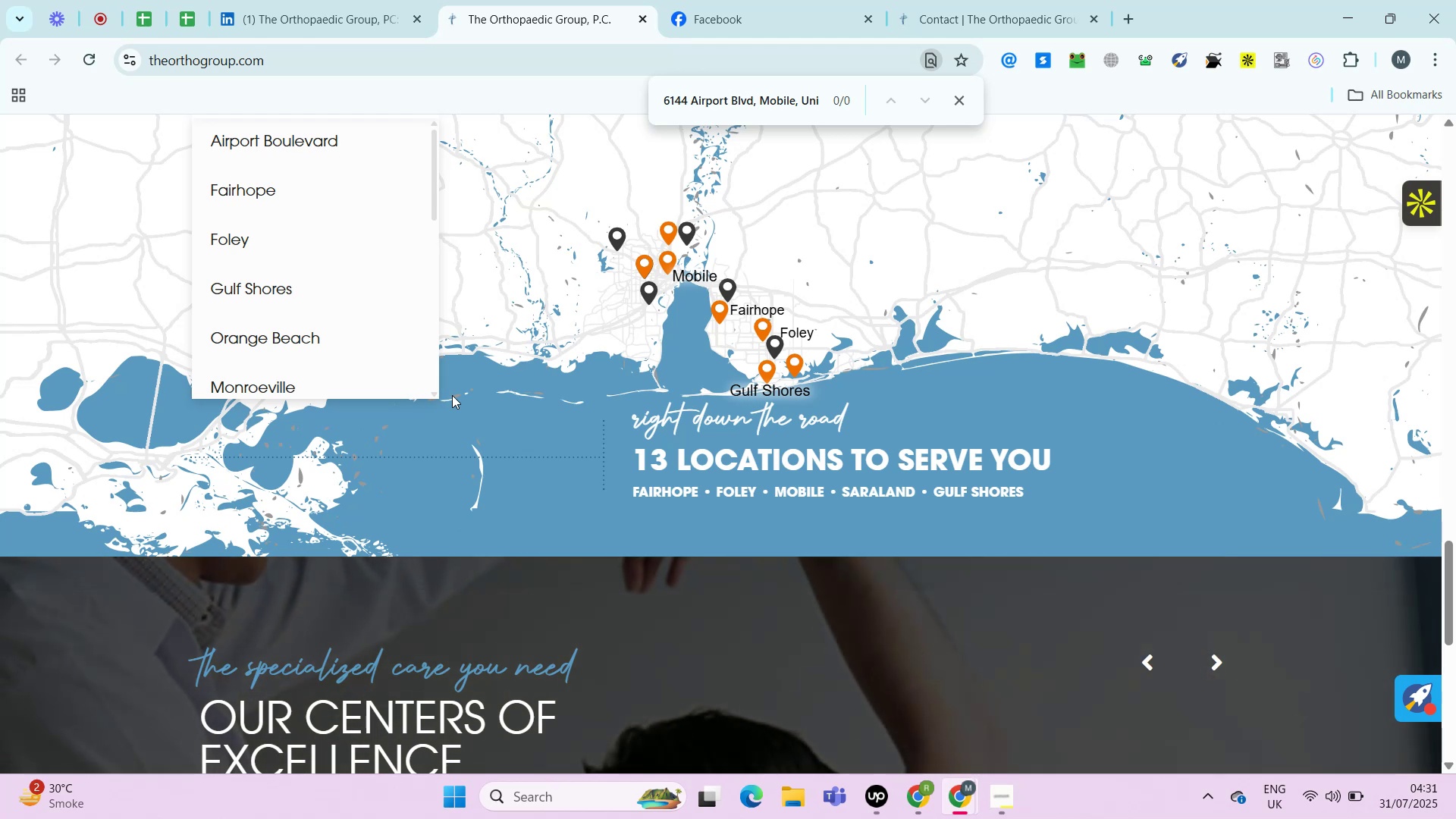 
key(Alt+Control+ControlLeft)
 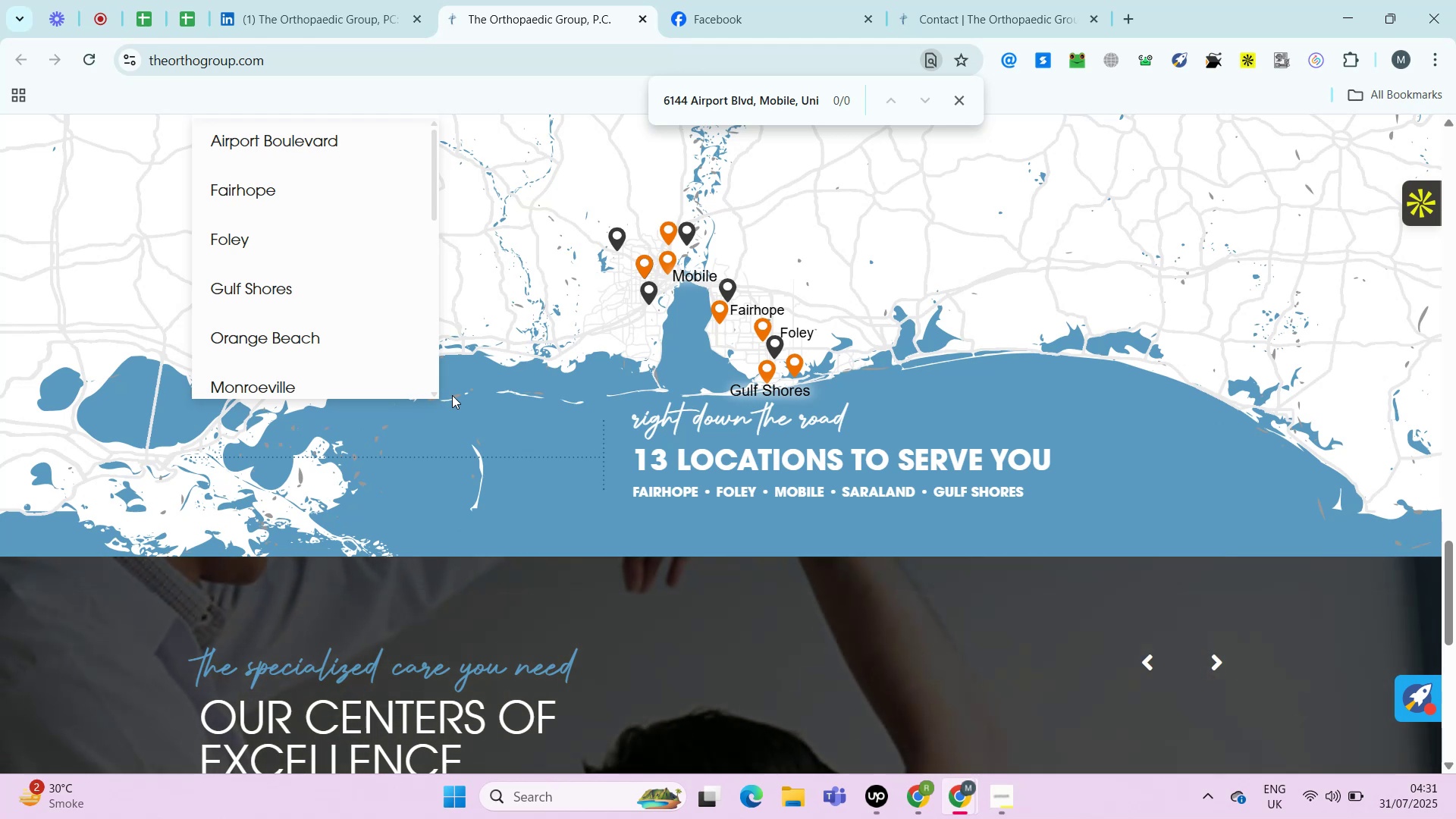 
key(Alt+Control+AltLeft)
 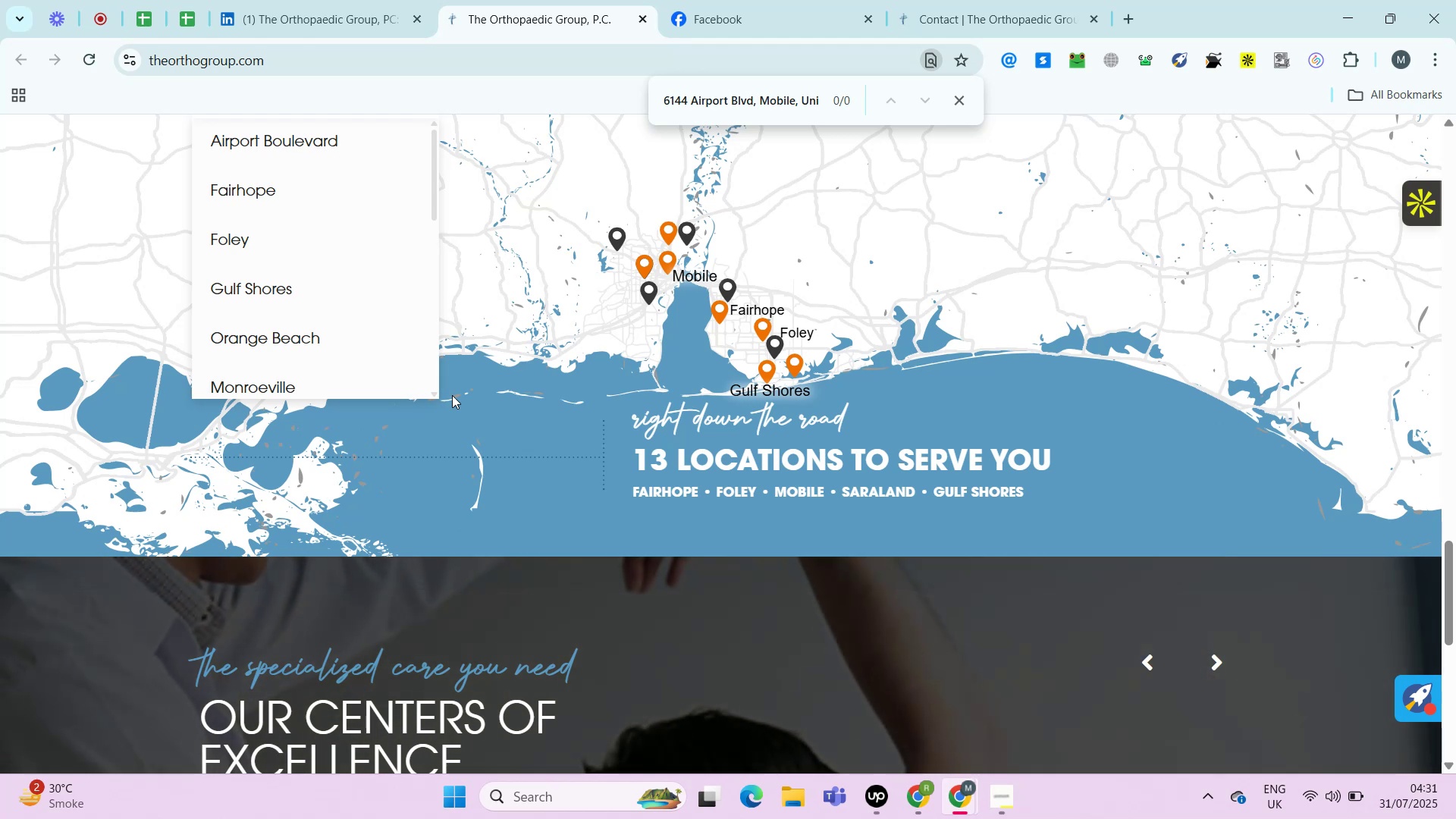 
key(Alt+Control+ControlLeft)
 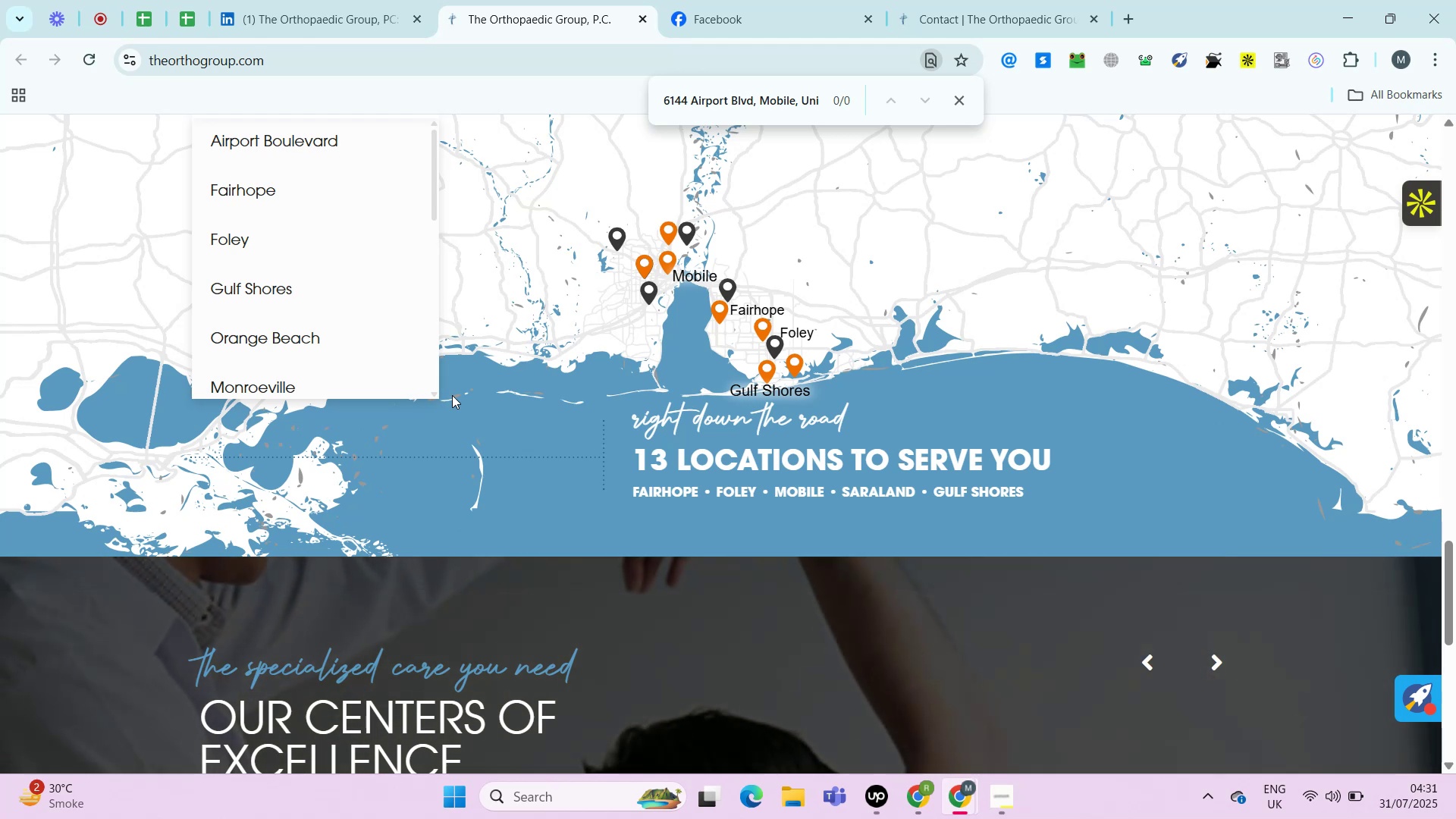 
key(Alt+Control+AltLeft)
 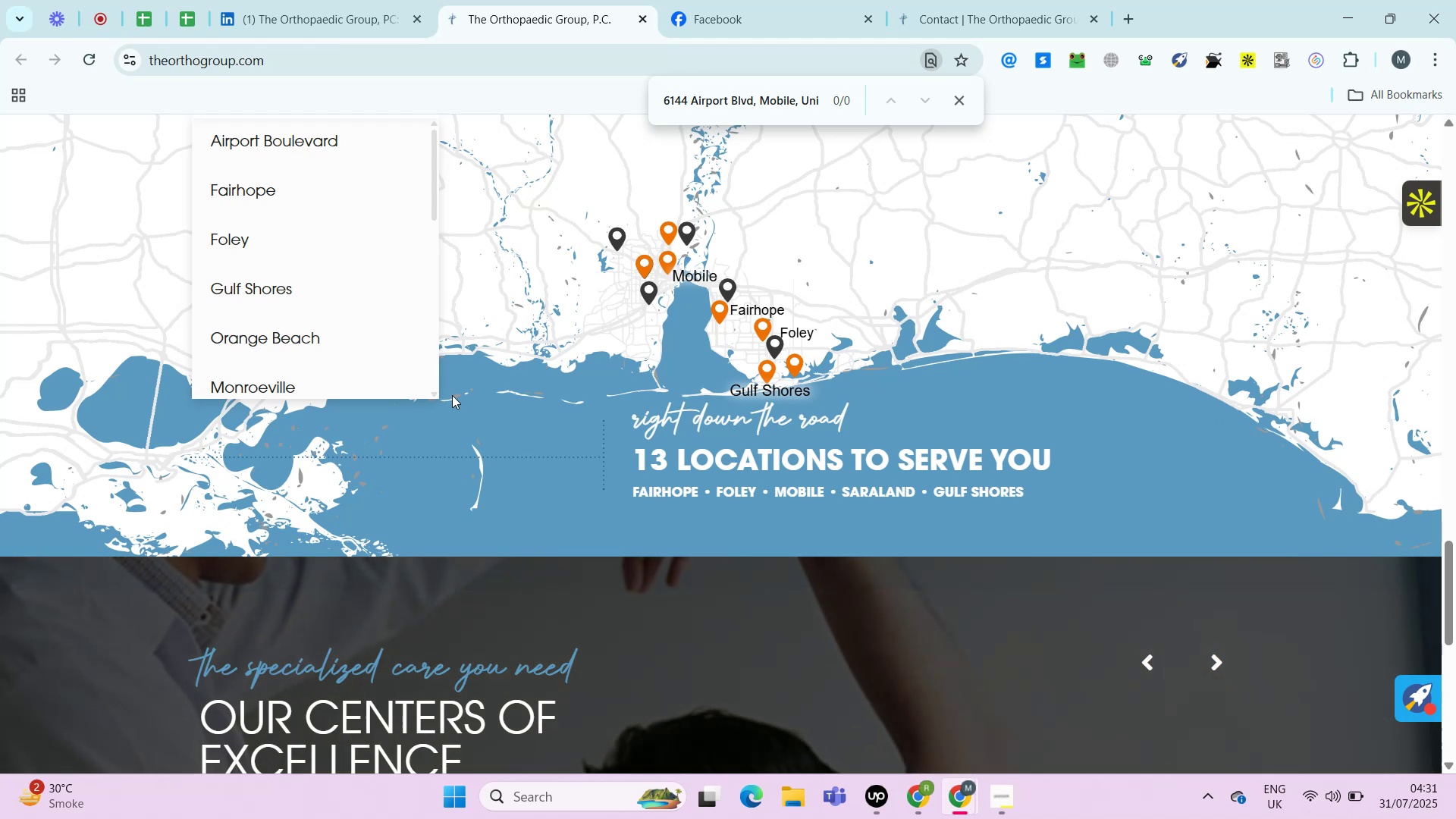 
wait(23.74)
 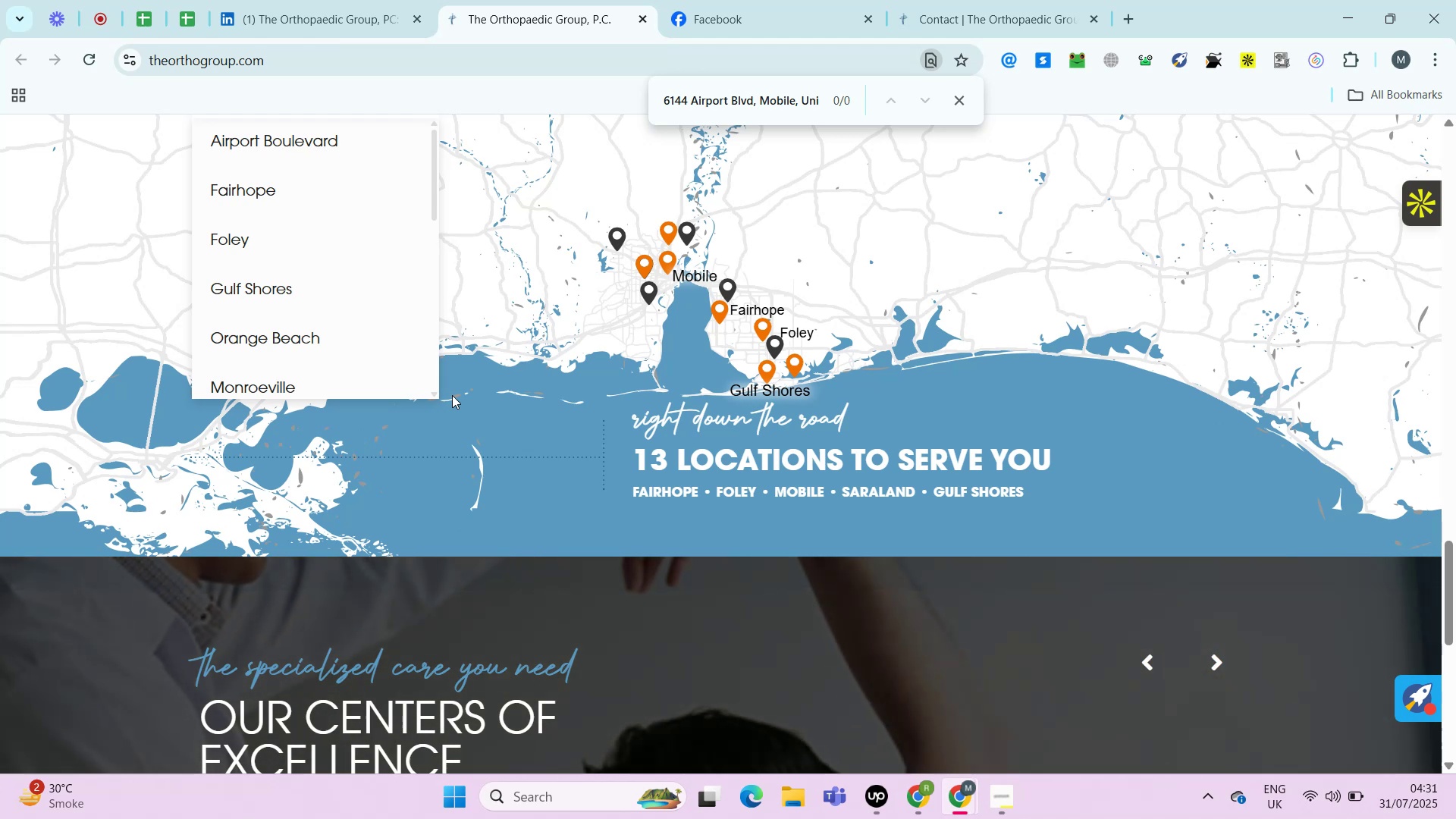 
hold_key(key=ControlLeft, duration=0.53)
 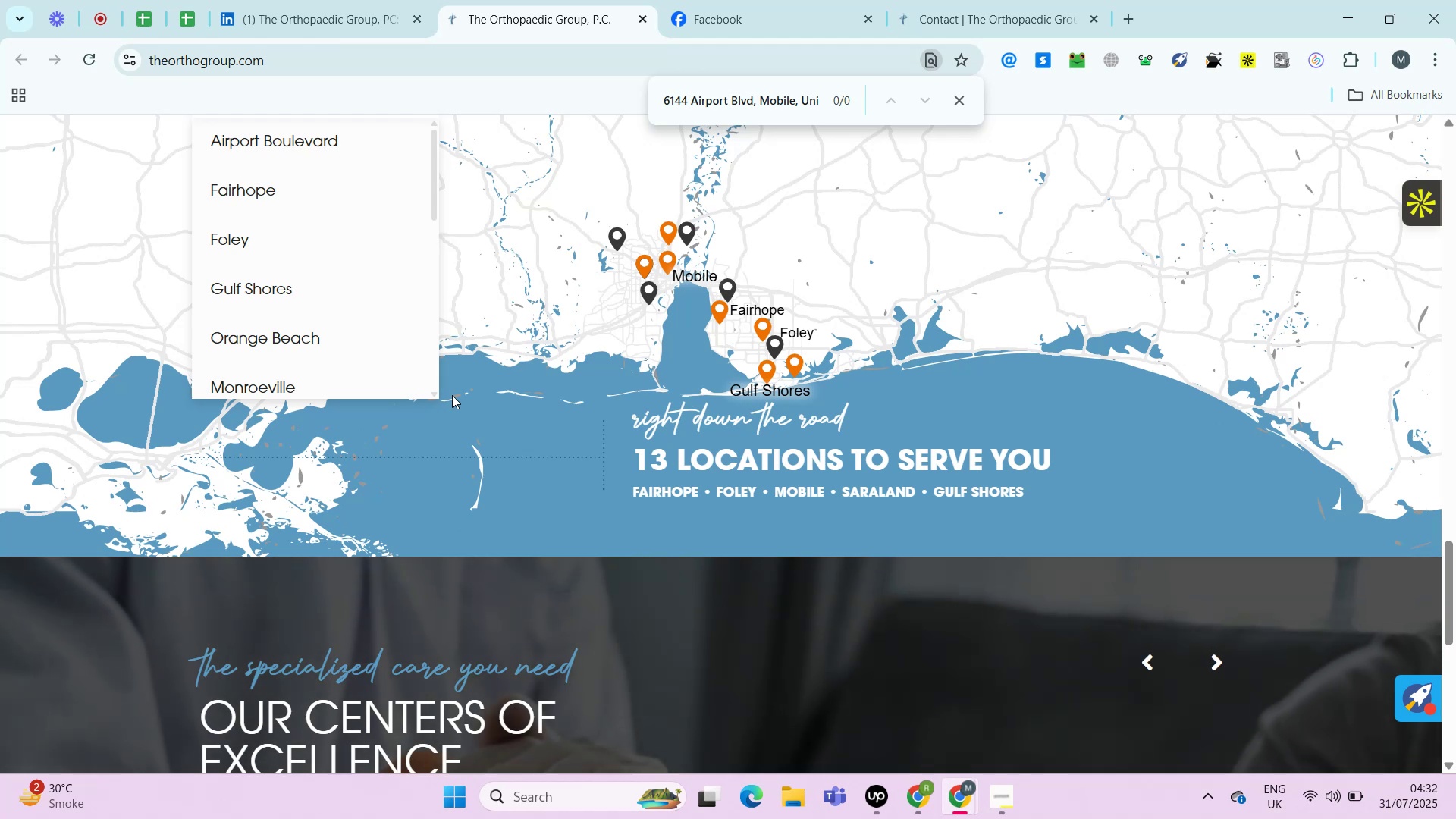 
key(Alt+Control+AltLeft)
 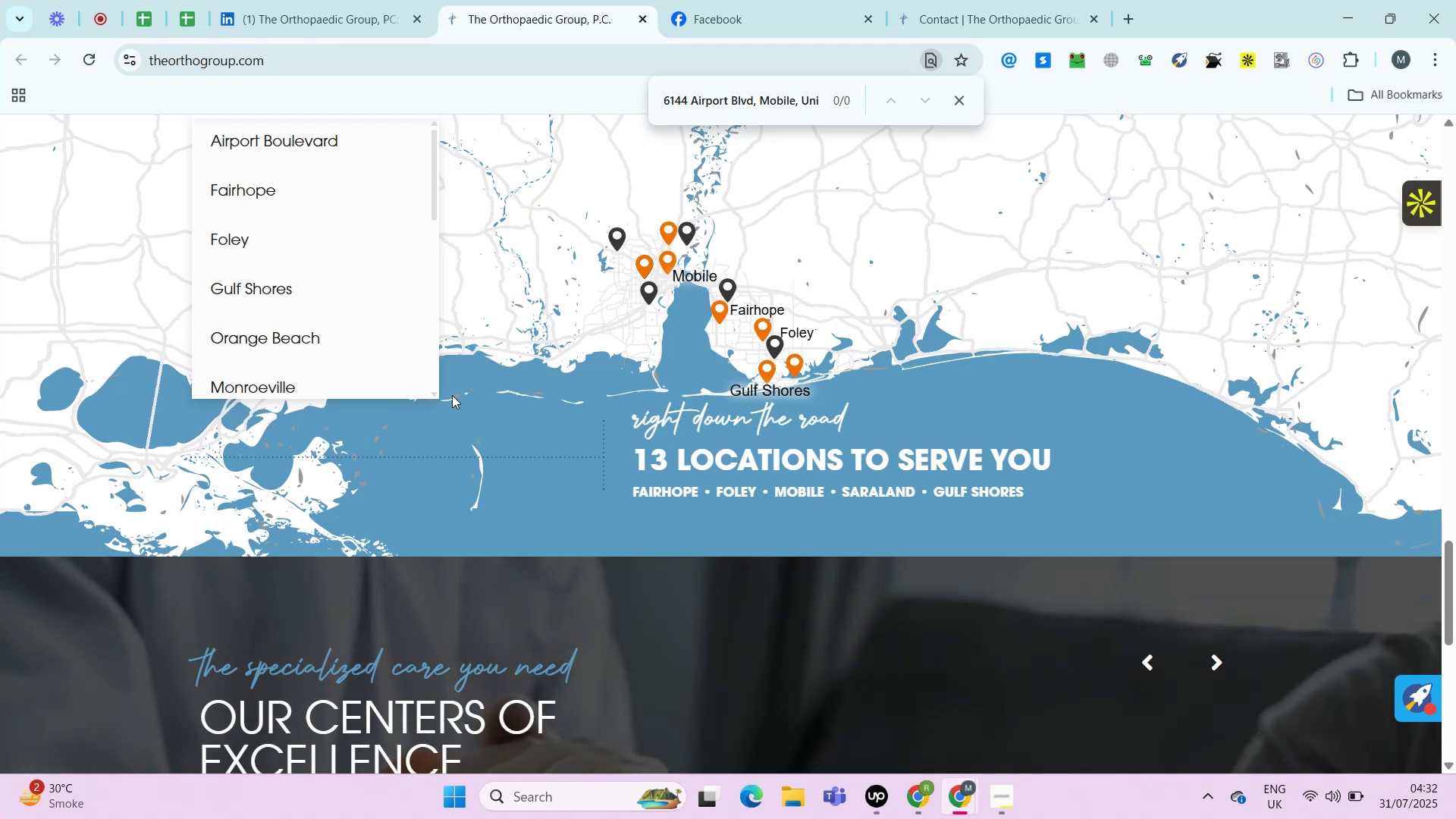 
key(Alt+Control+AltLeft)
 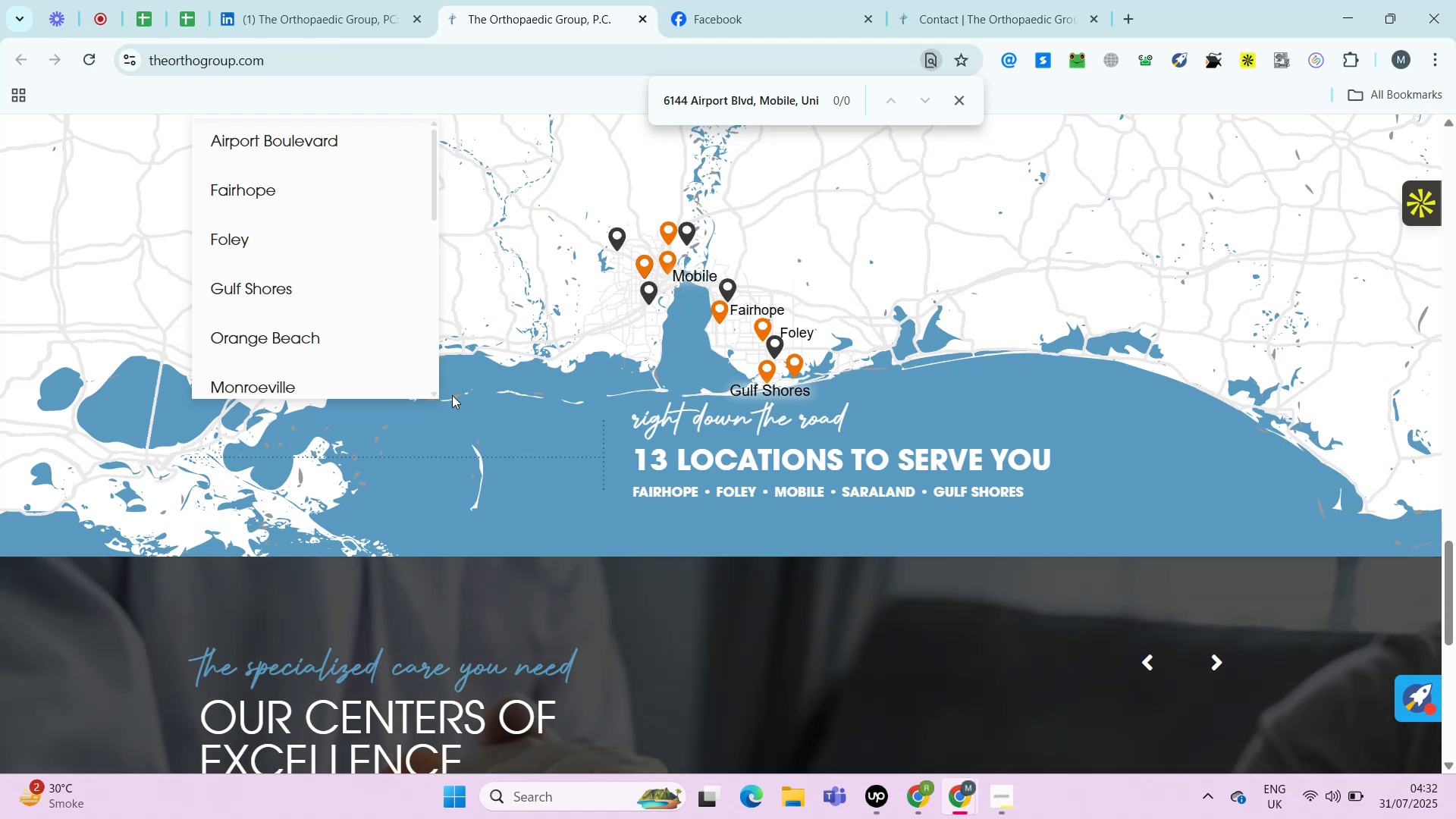 
hold_key(key=ControlLeft, duration=0.4)
 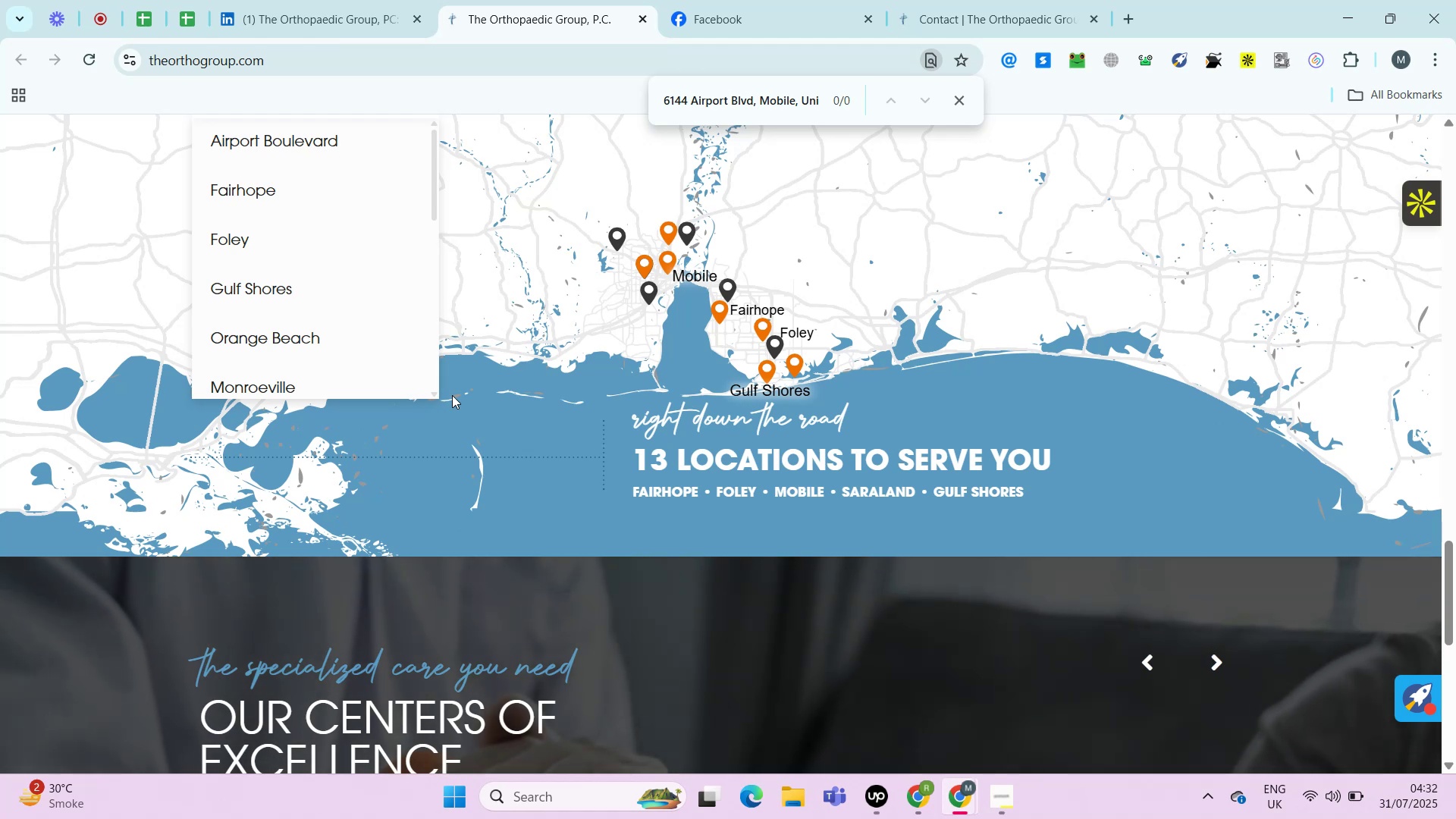 
hold_key(key=AltLeft, duration=0.32)
 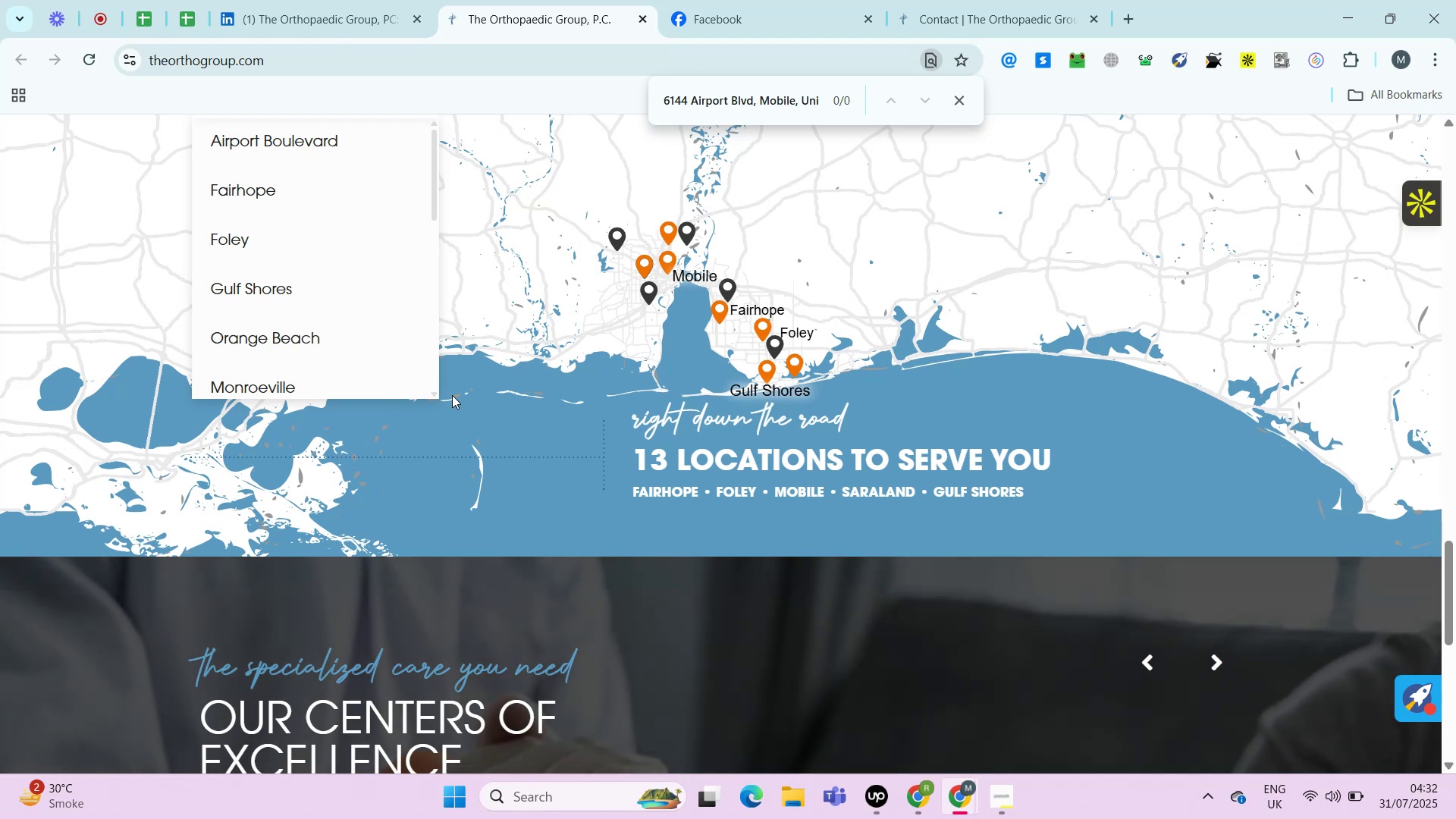 
wait(26.54)
 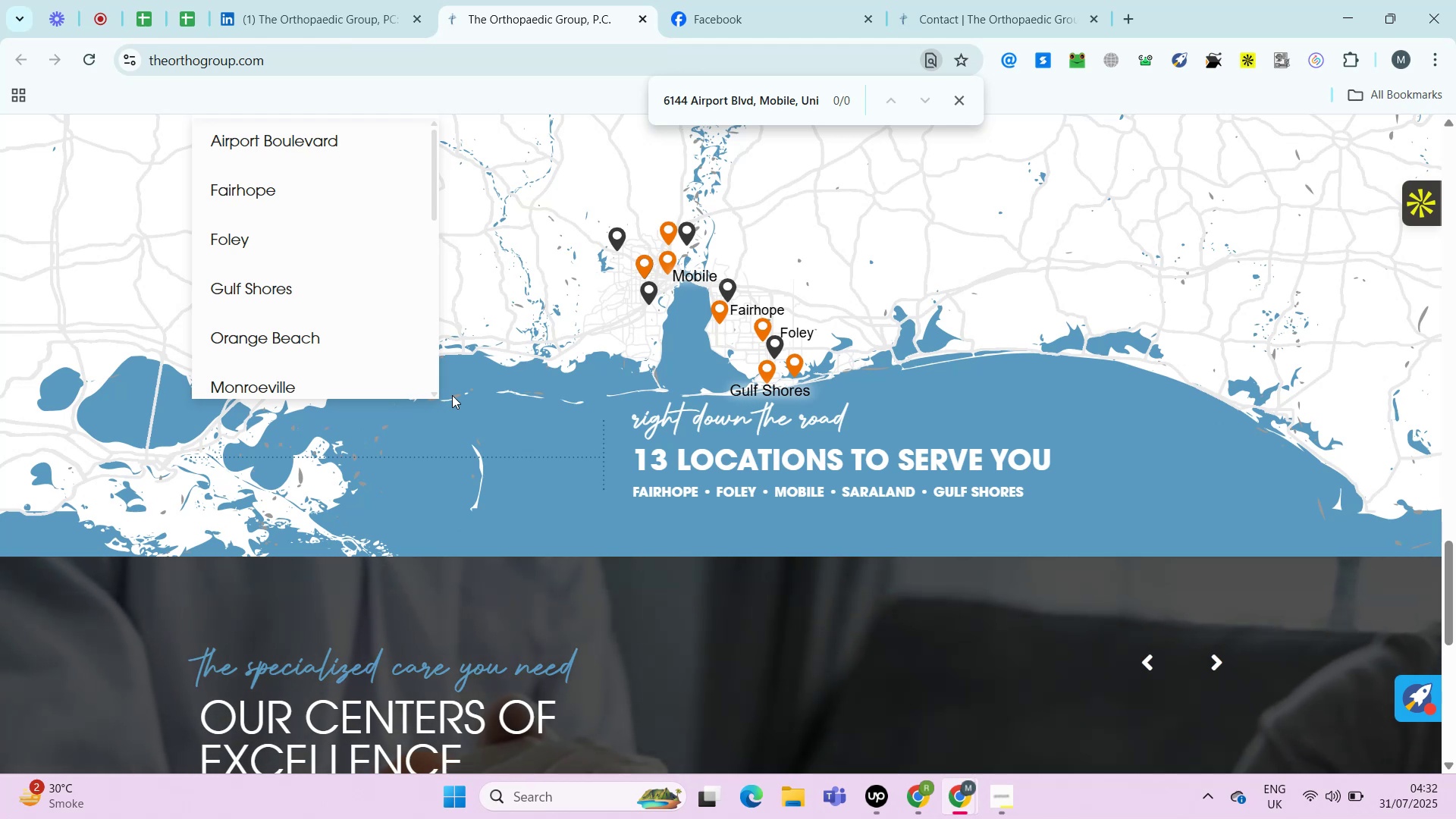 
hold_key(key=ControlLeft, duration=0.5)
 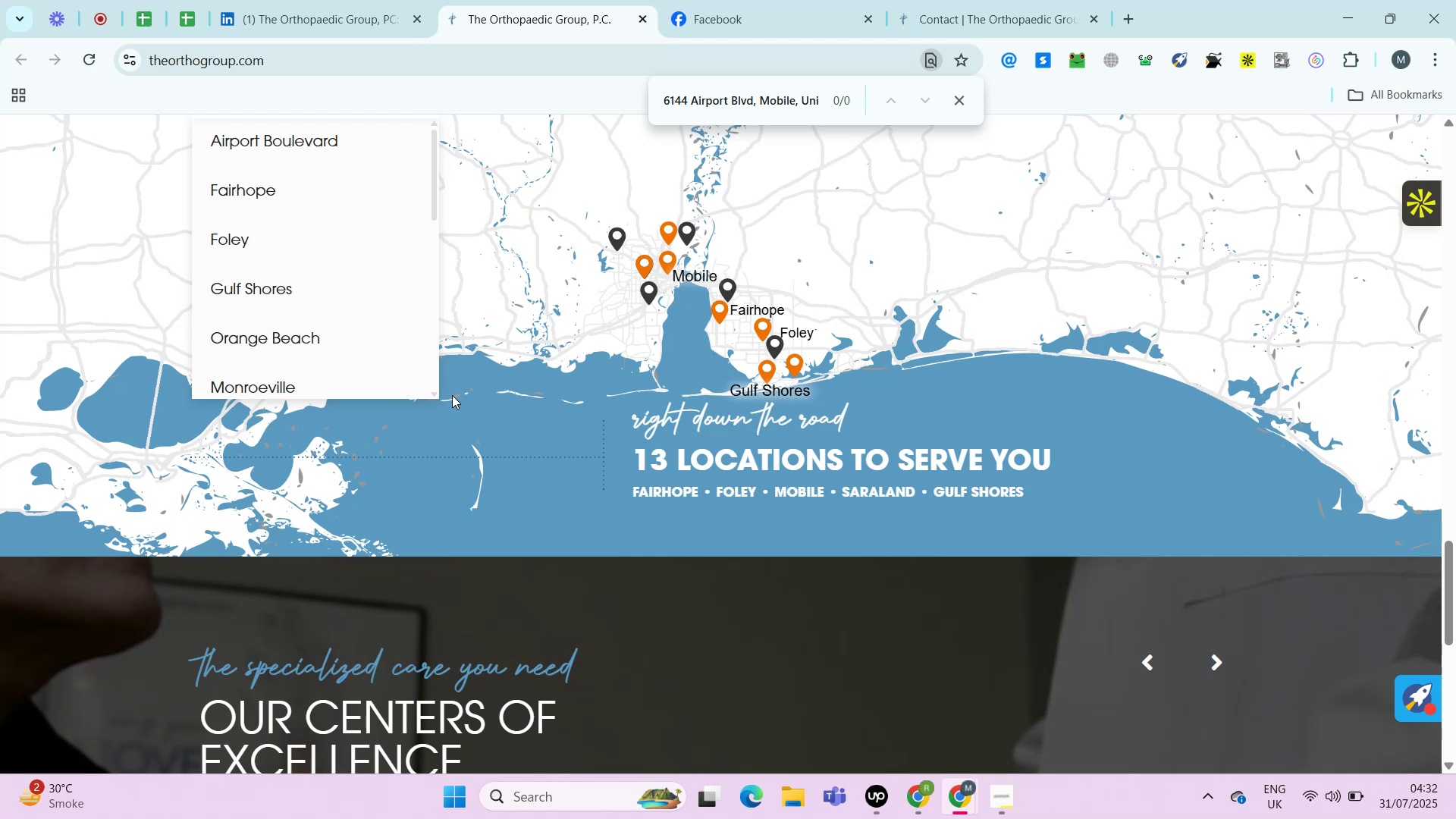 
key(Alt+Control+AltLeft)
 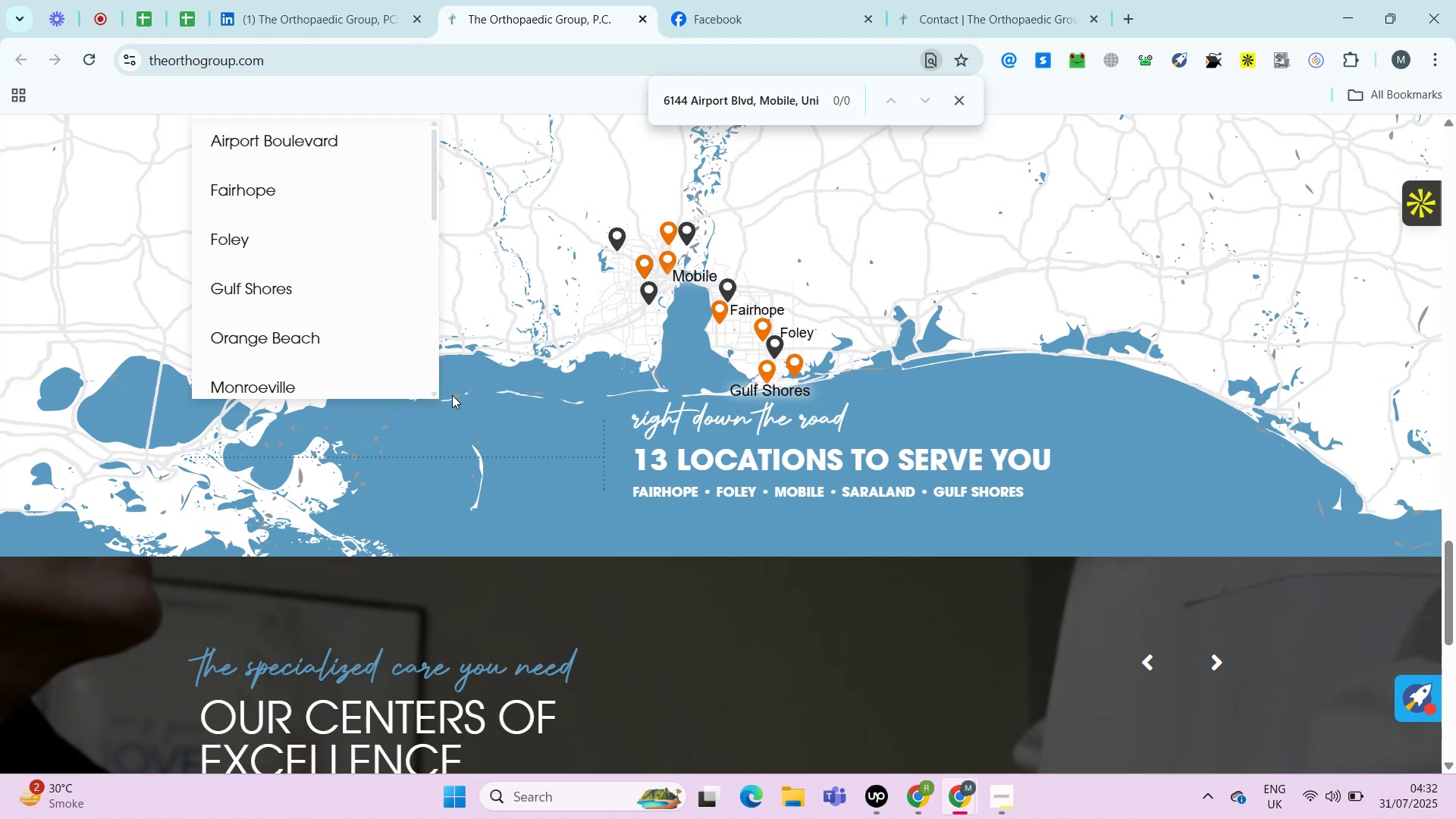 
key(Alt+Control+AltLeft)
 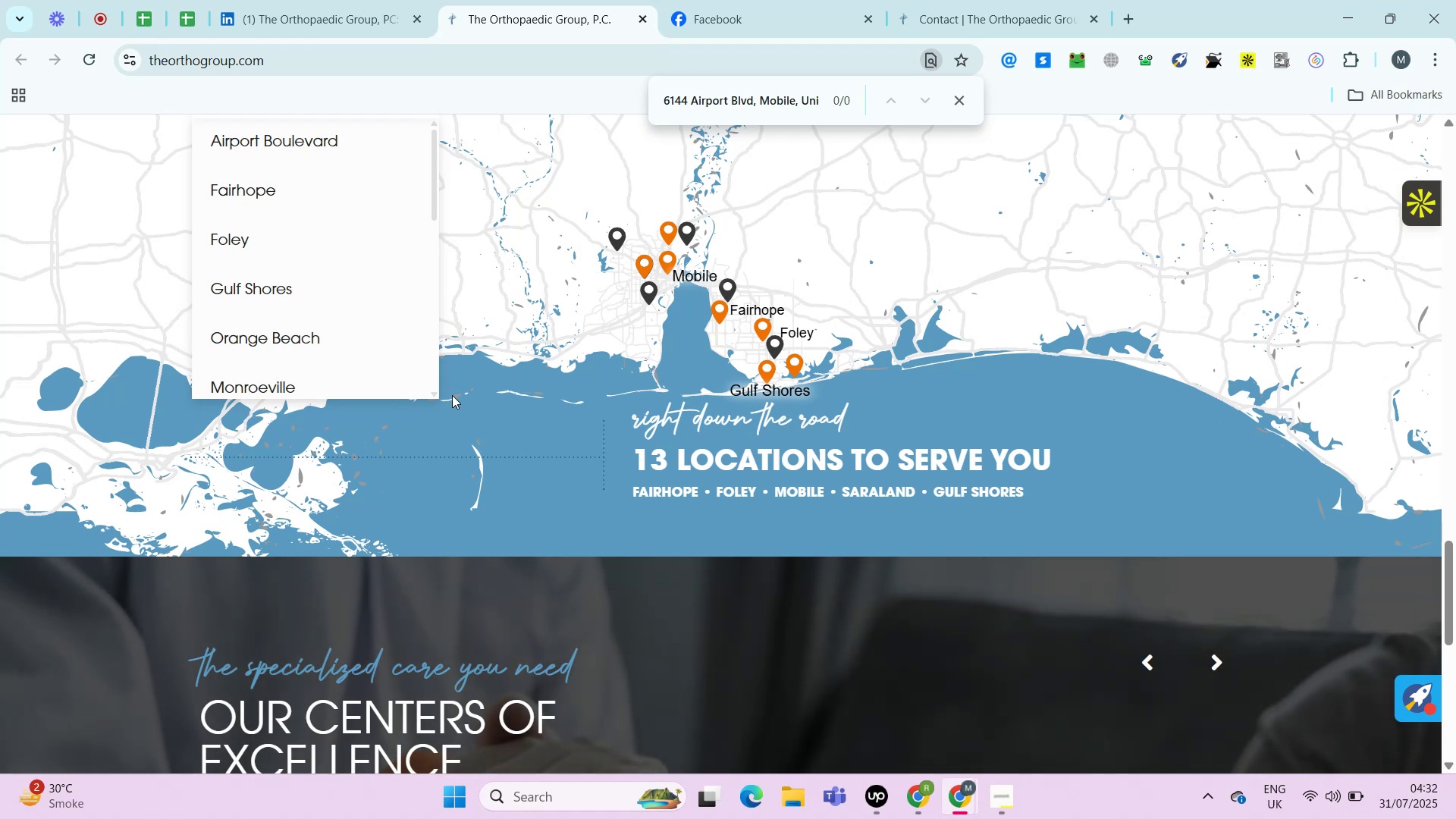 
wait(20.27)
 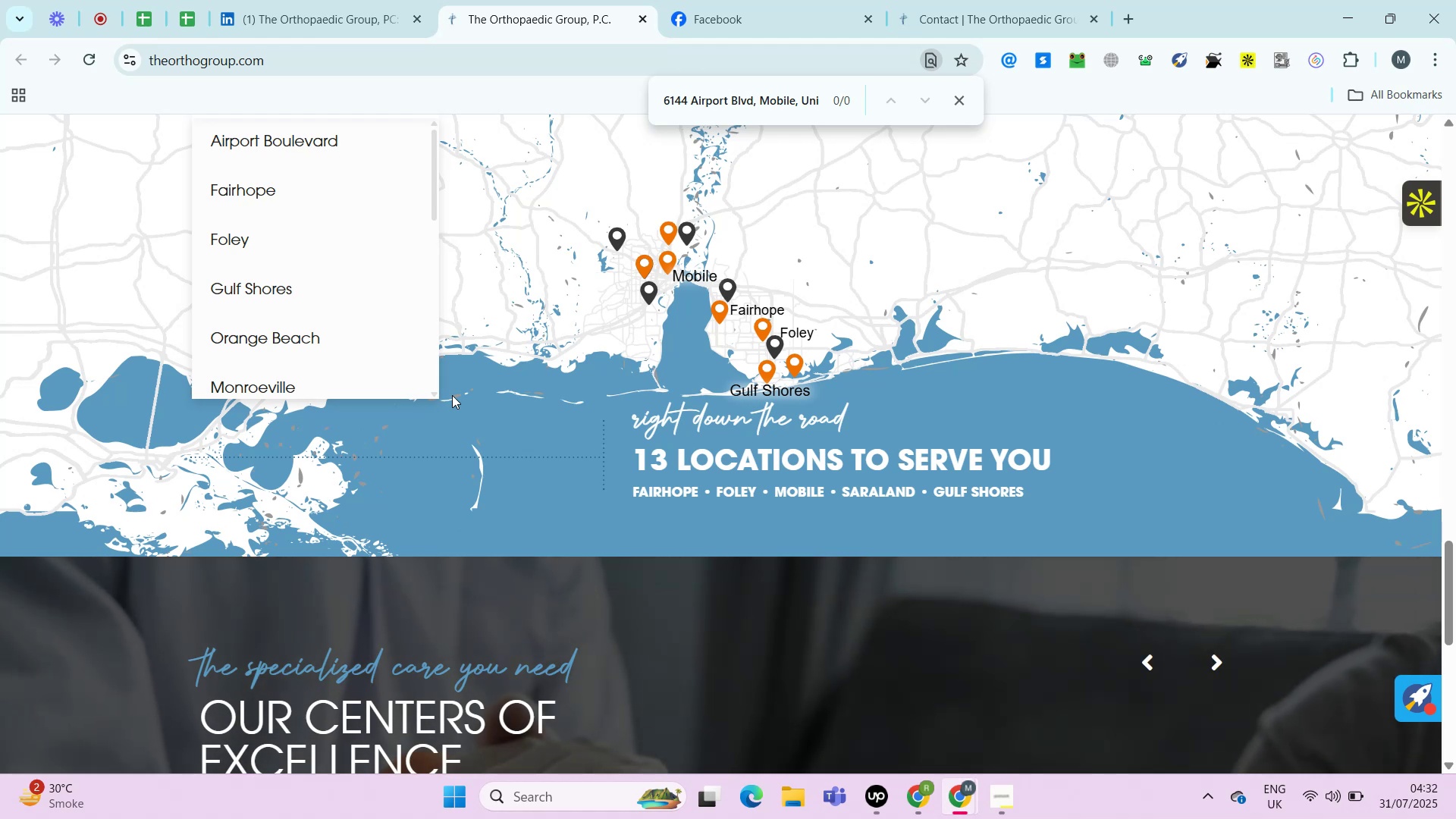 
hold_key(key=ControlLeft, duration=0.59)
 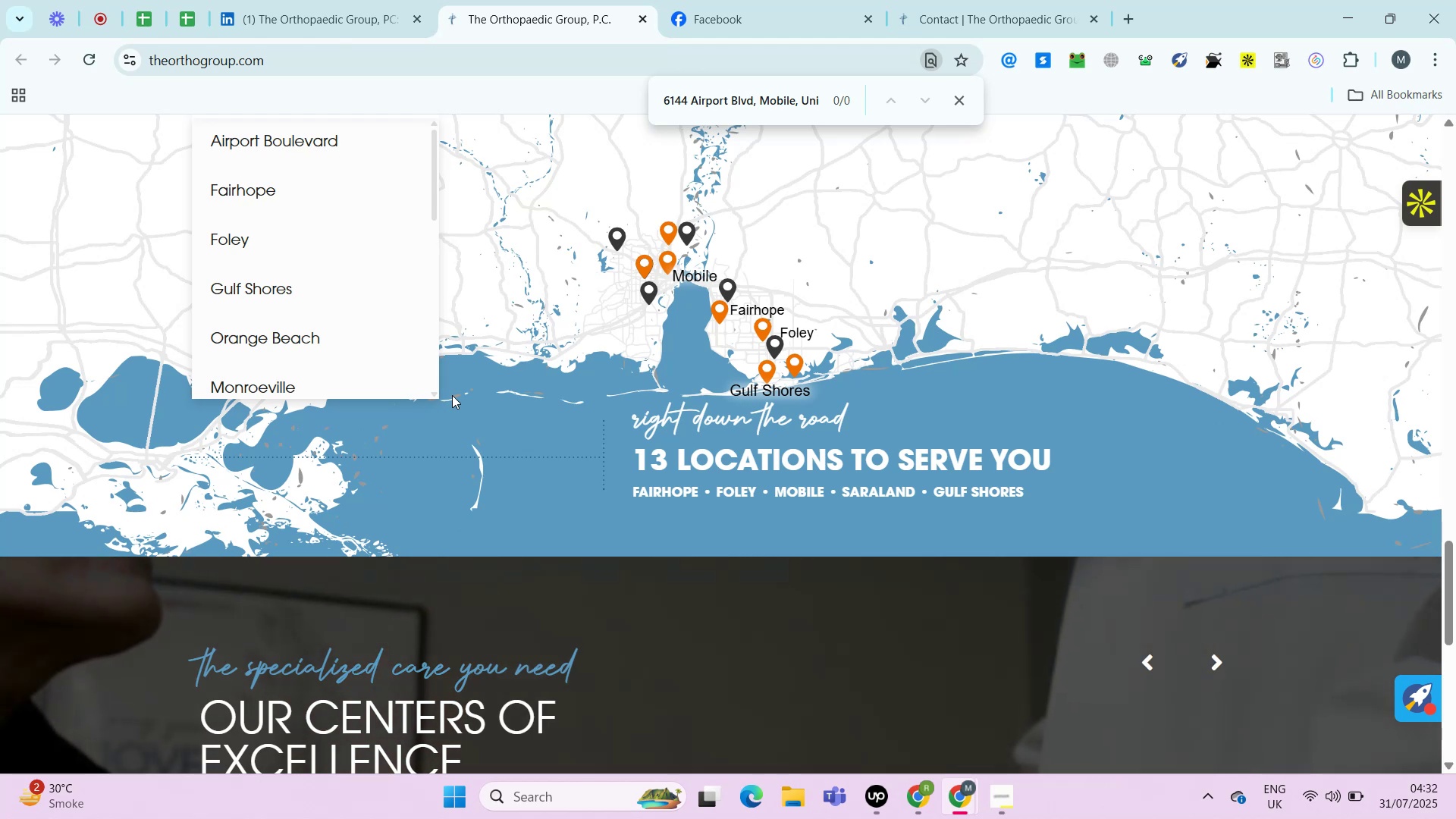 
key(Alt+Control+AltLeft)
 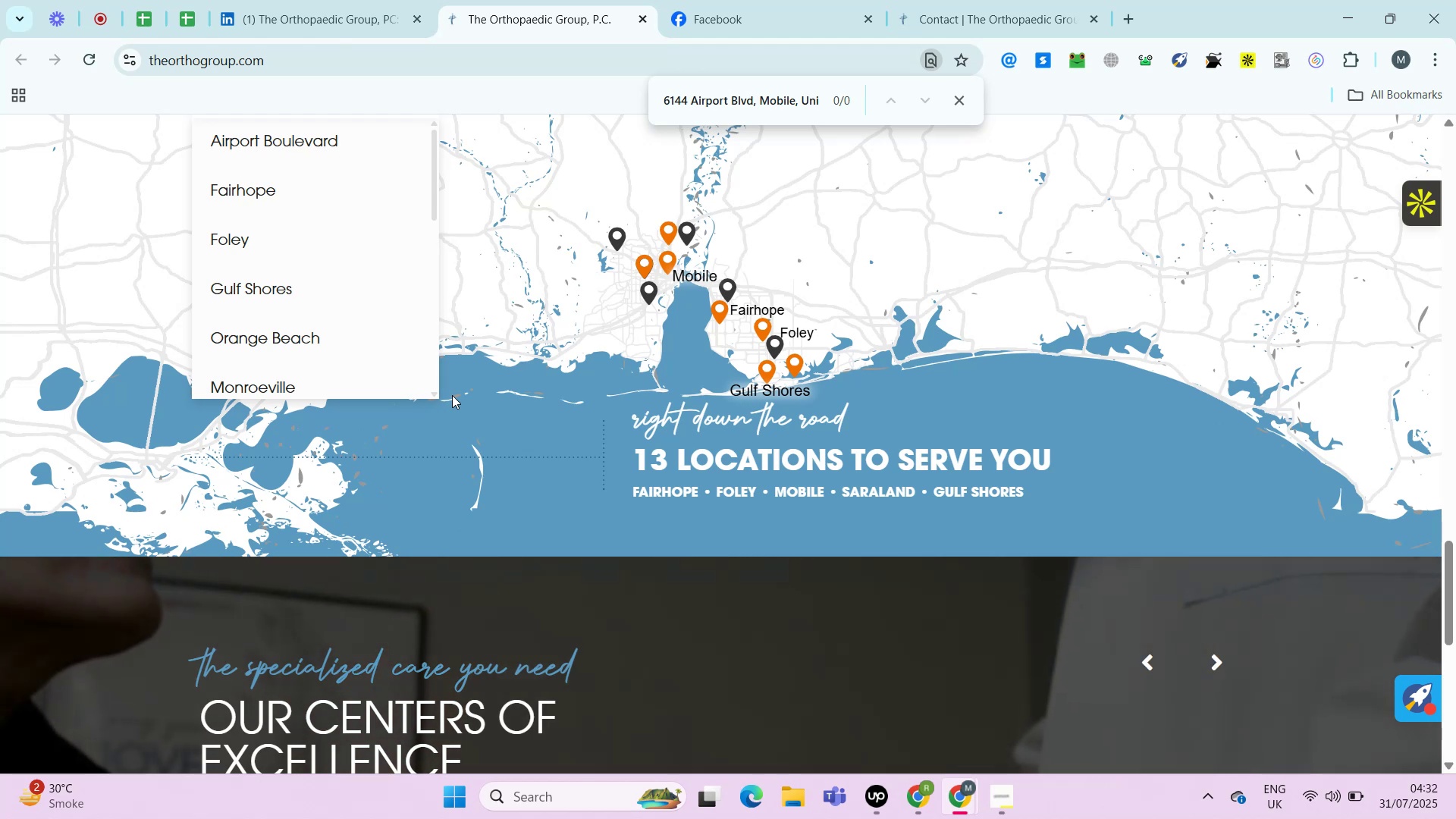 
hold_key(key=ControlLeft, duration=1.1)
 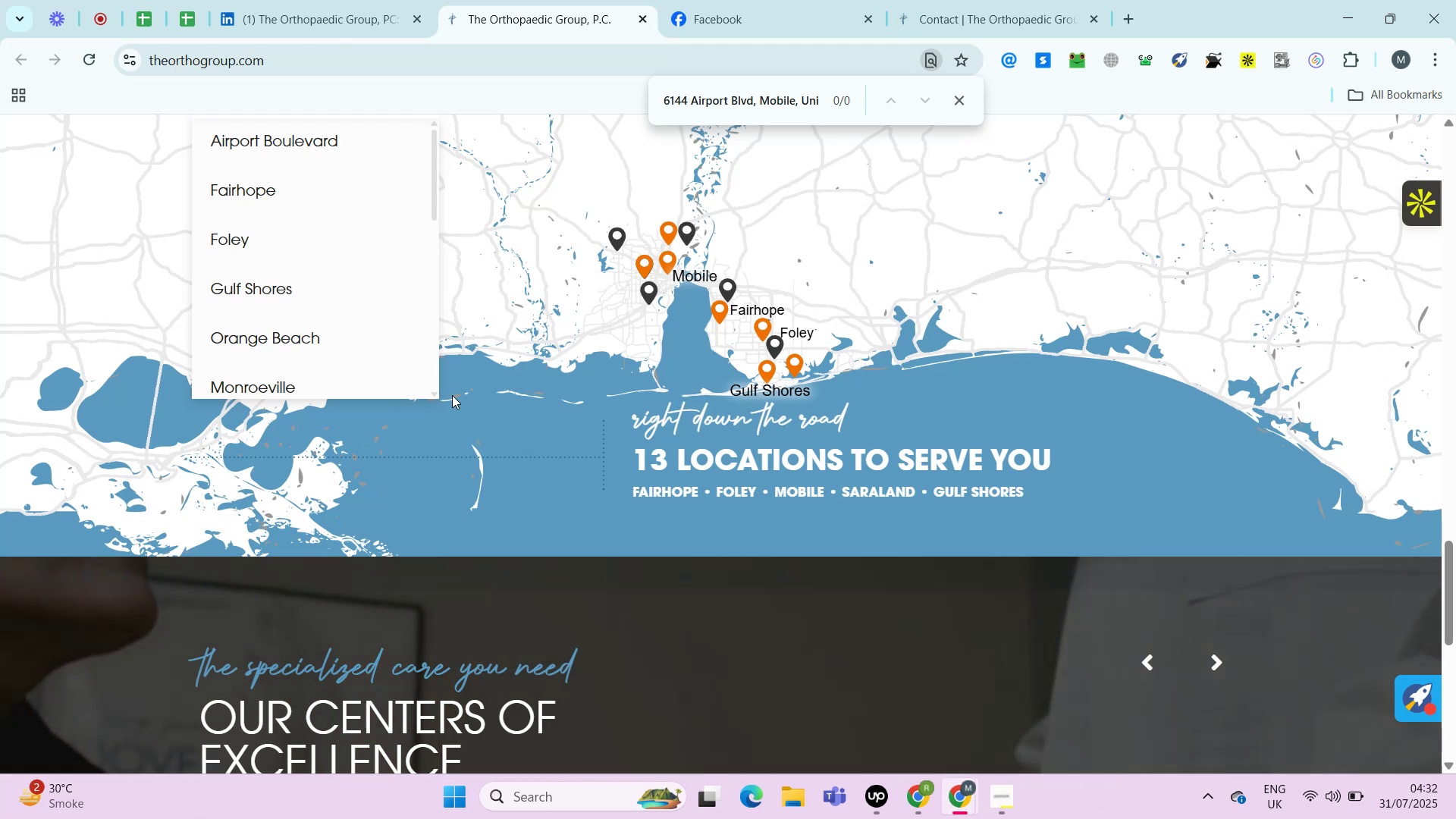 
key(Alt+Control+AltLeft)
 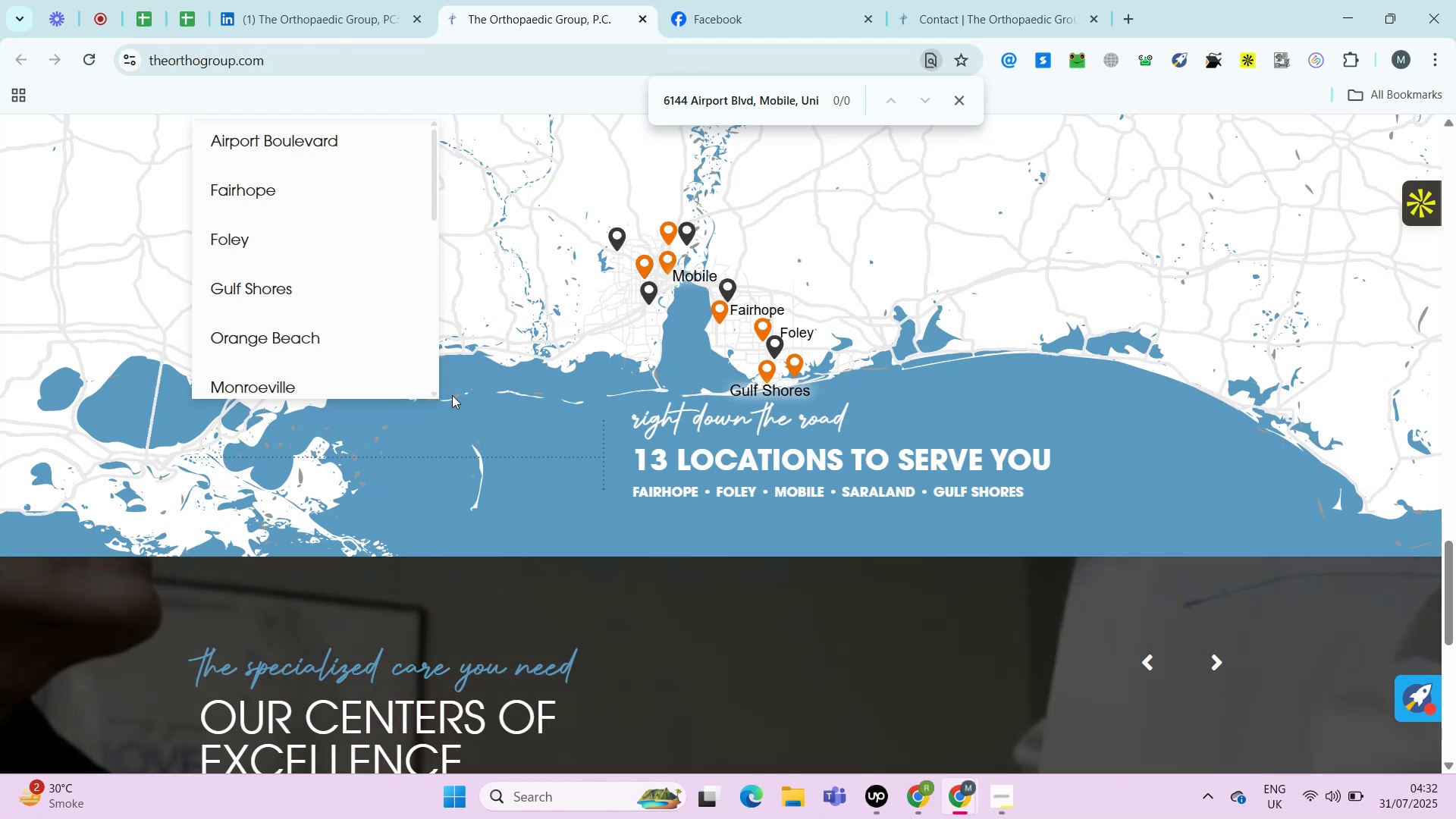 
key(Alt+Control+AltLeft)
 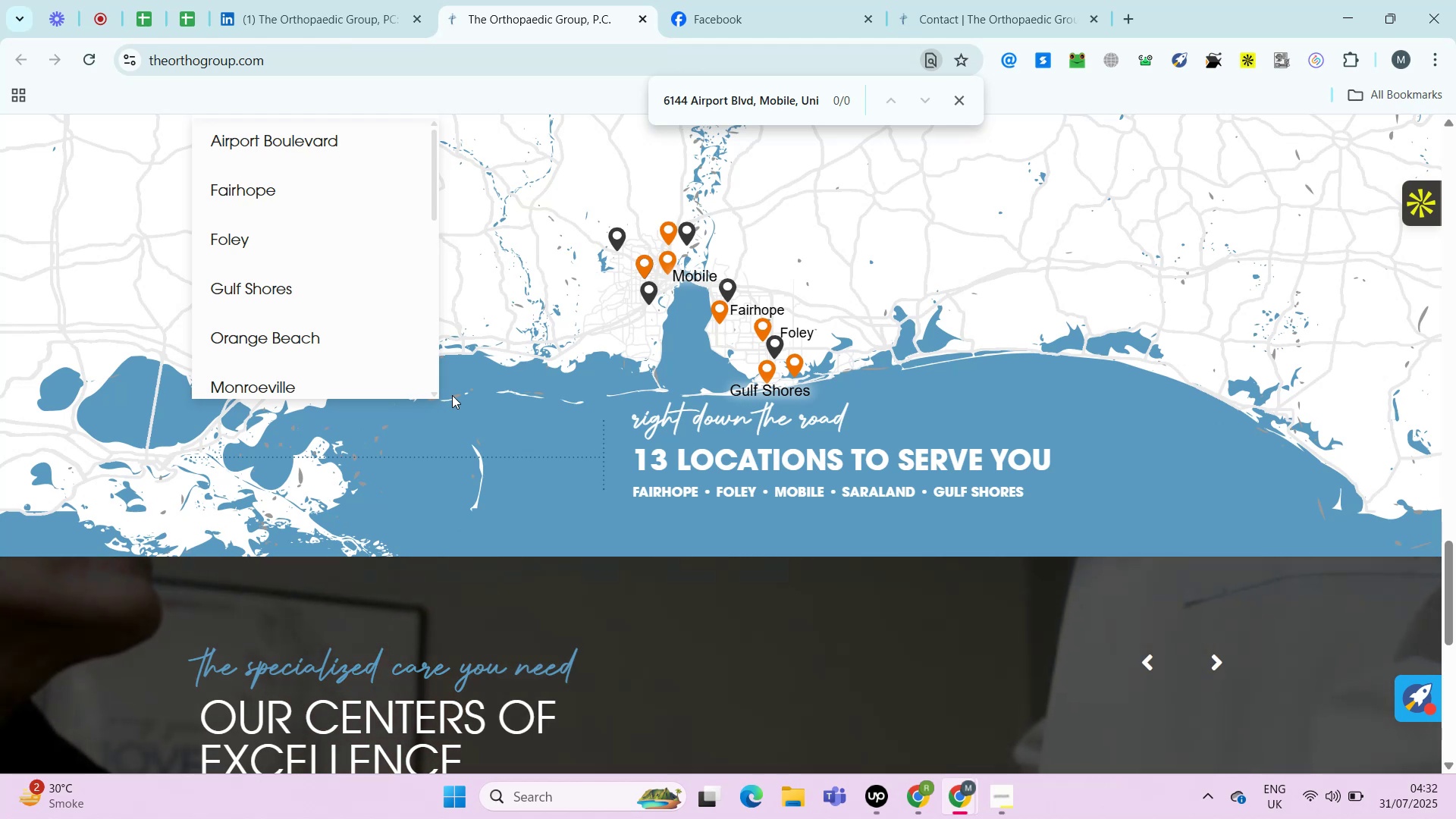 
hold_key(key=ControlLeft, duration=0.51)
 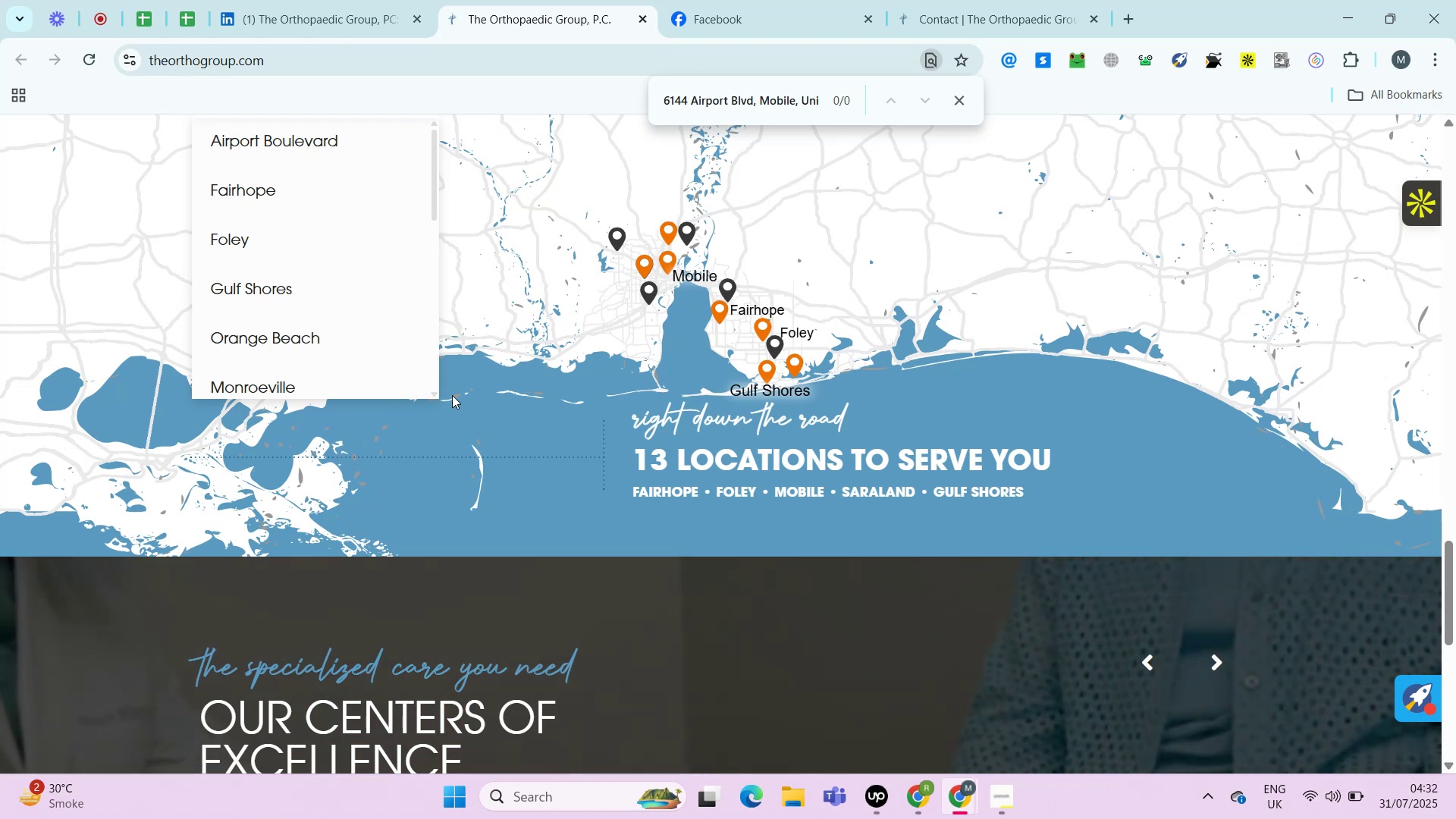 
key(Alt+Control+AltLeft)
 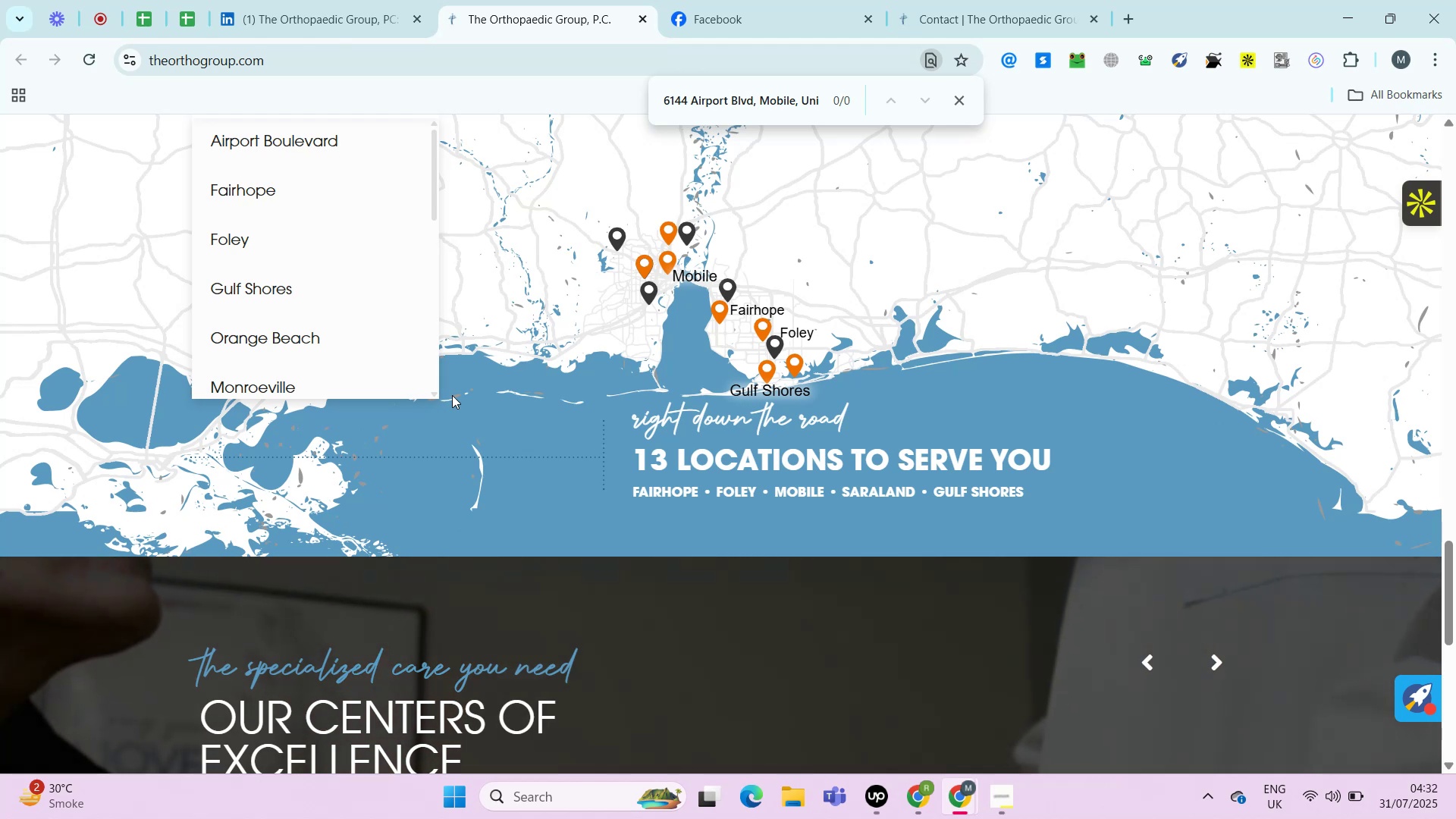 
key(Alt+Control+AltLeft)
 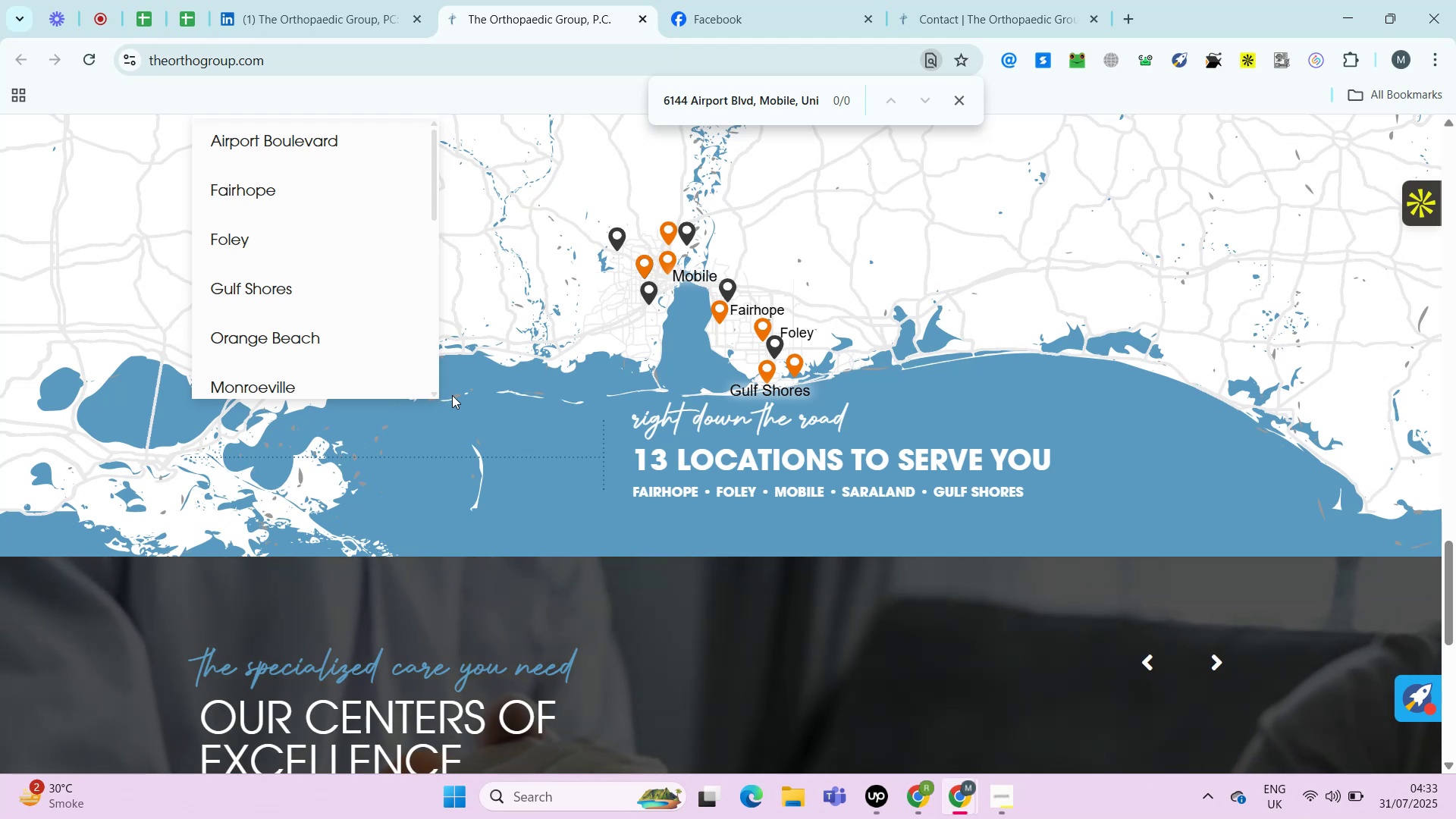 
wait(18.07)
 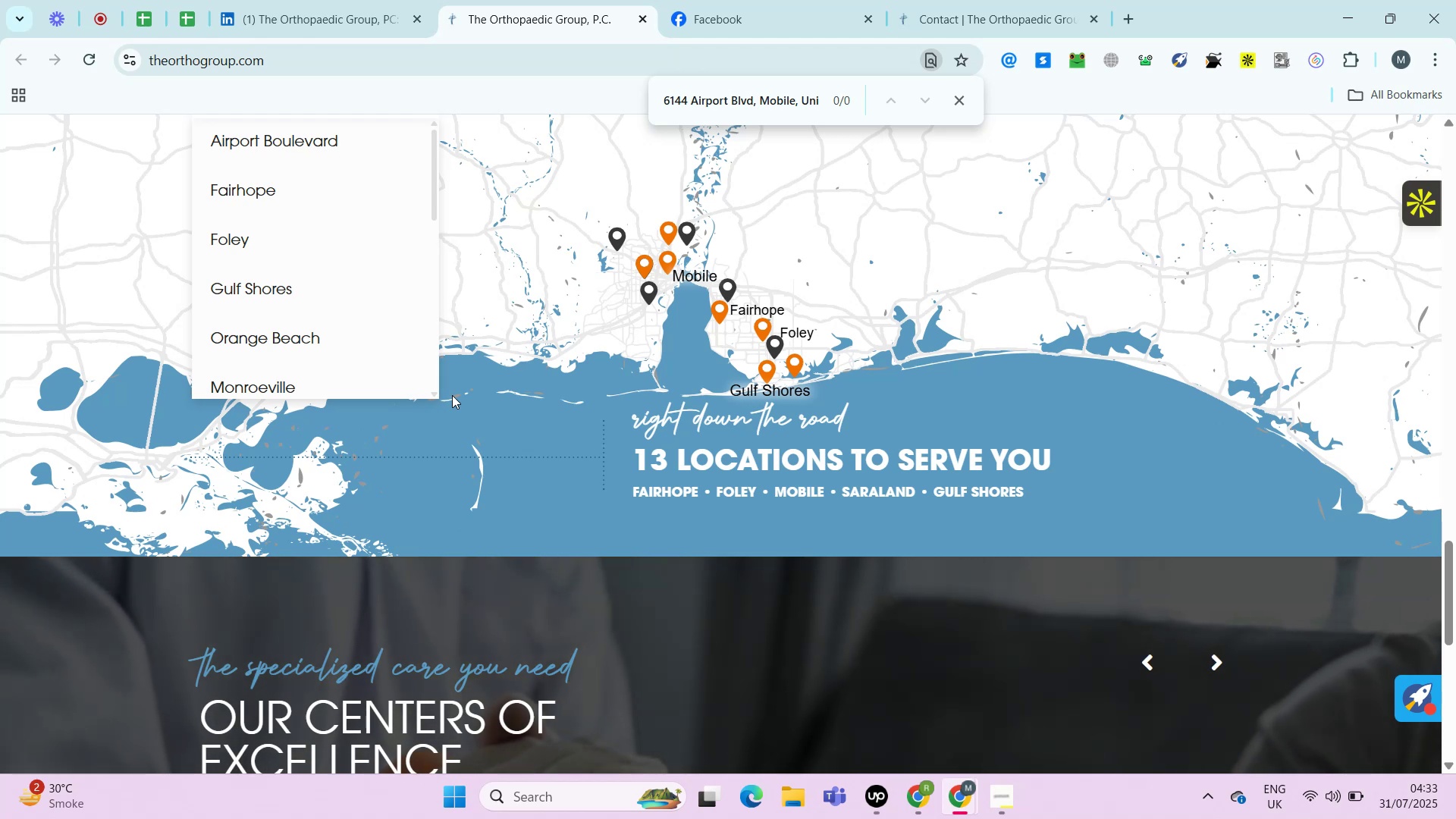 
hold_key(key=ControlLeft, duration=0.59)
 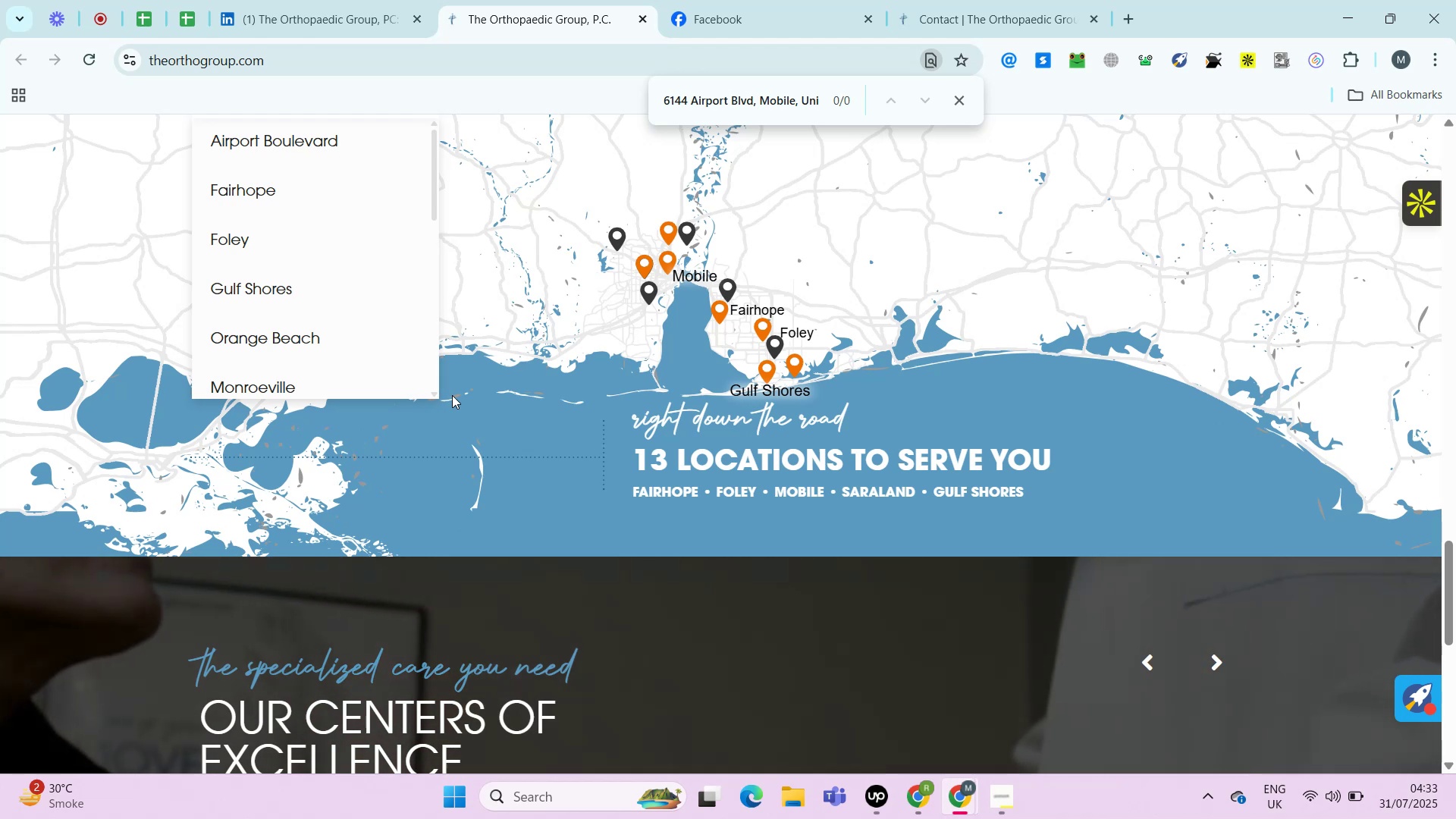 
key(Alt+Control+AltLeft)
 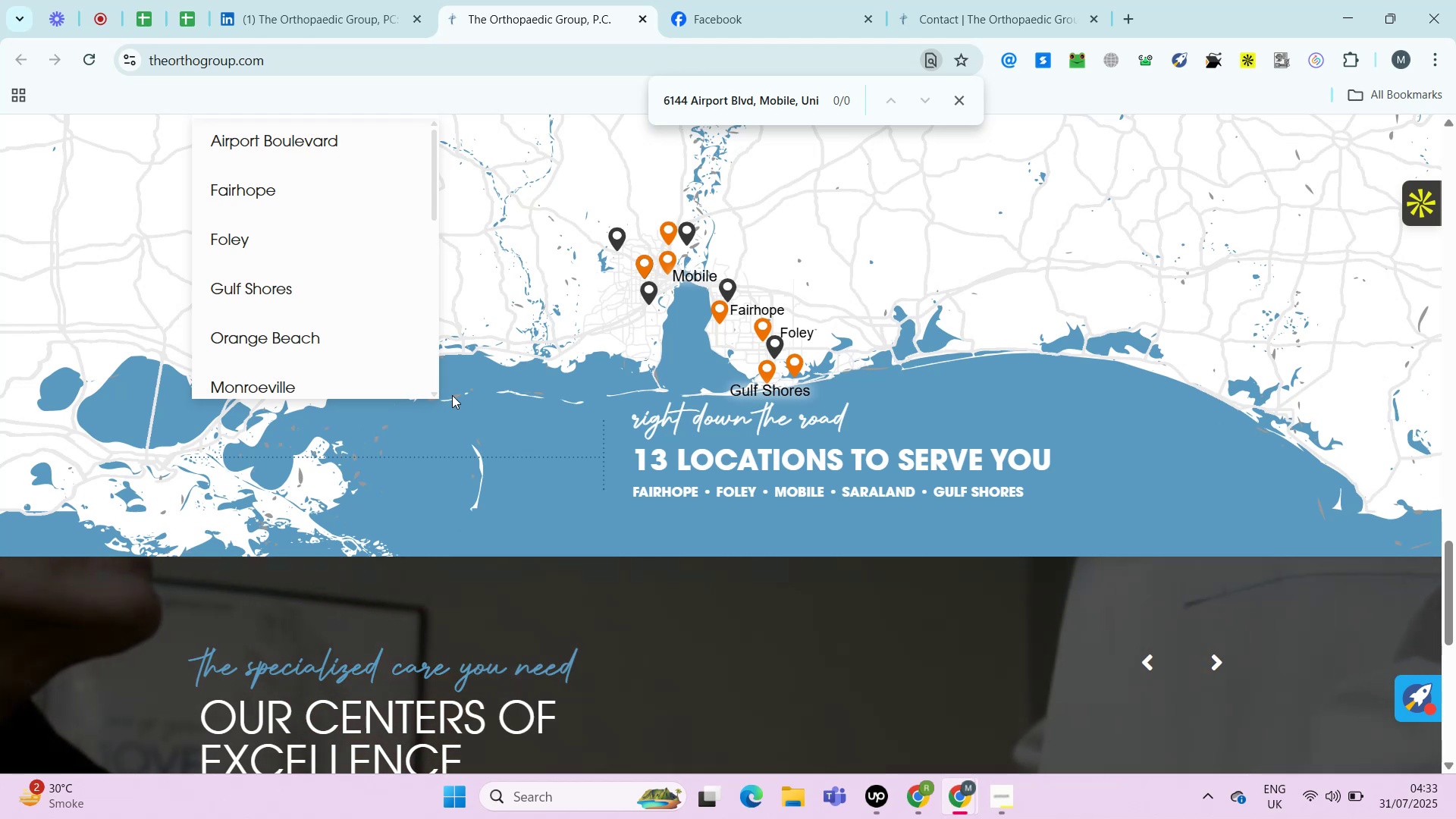 
key(Alt+Control+AltLeft)
 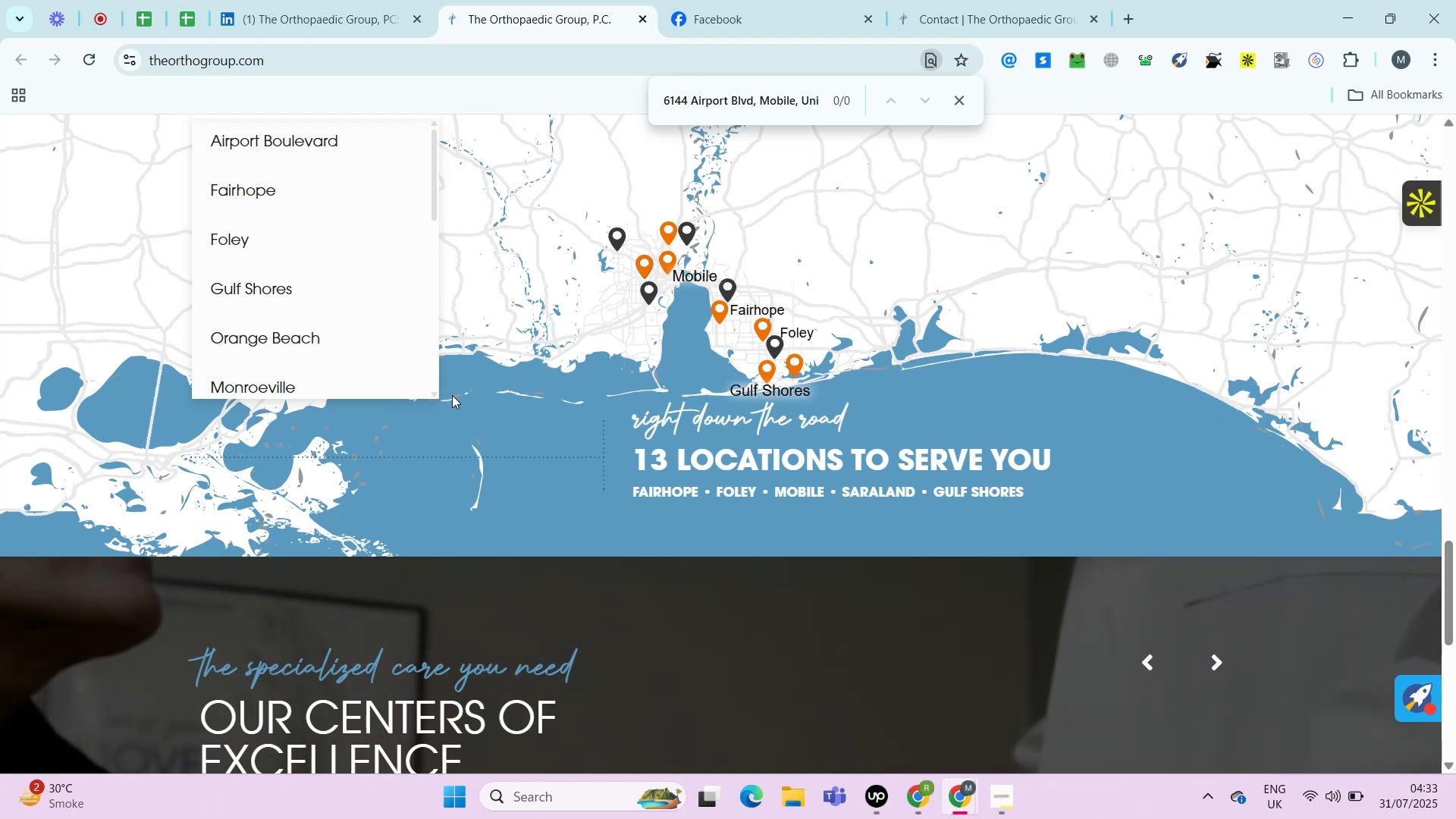 
key(Alt+Control+ControlLeft)
 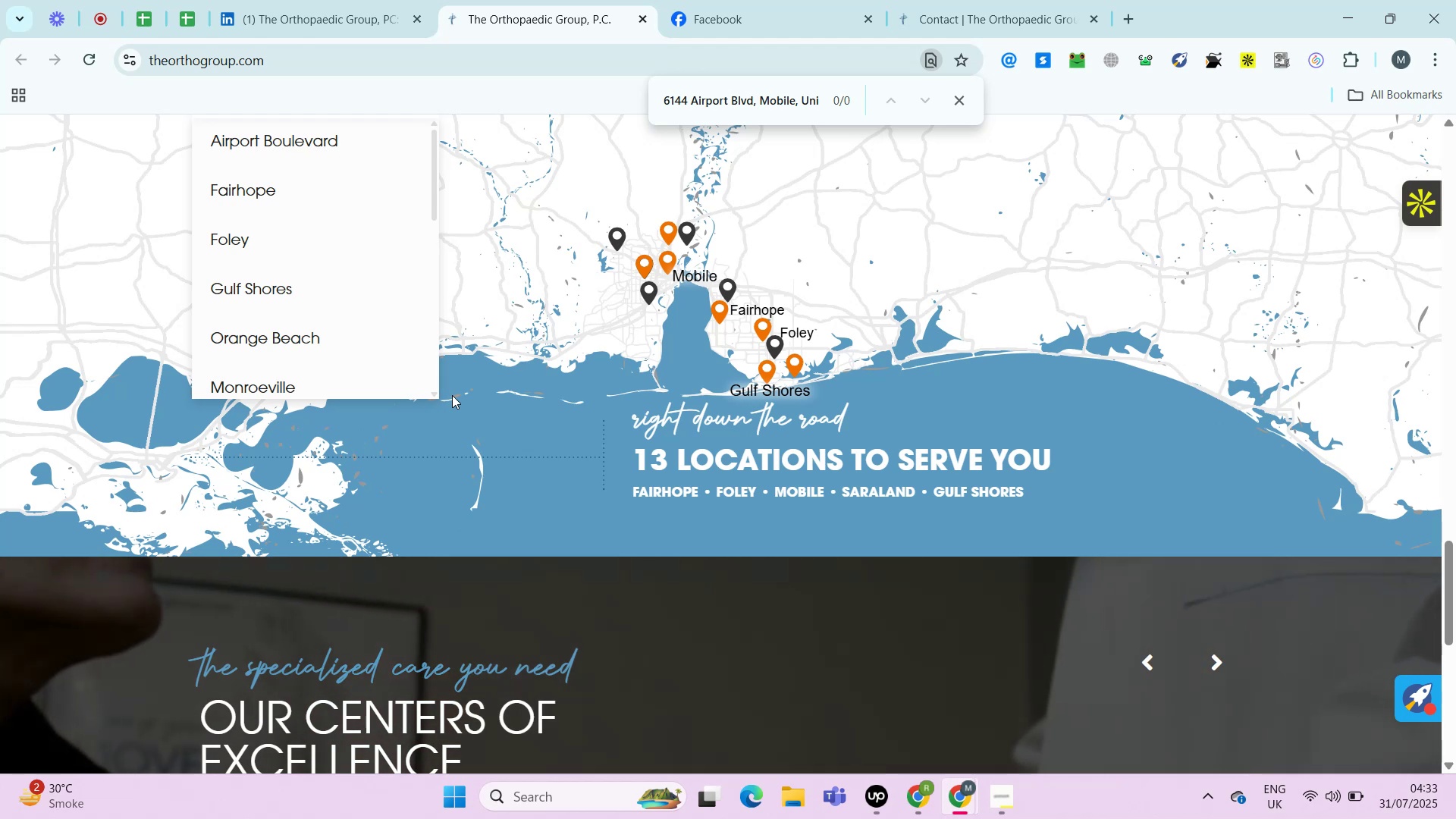 
key(Alt+Control+AltLeft)
 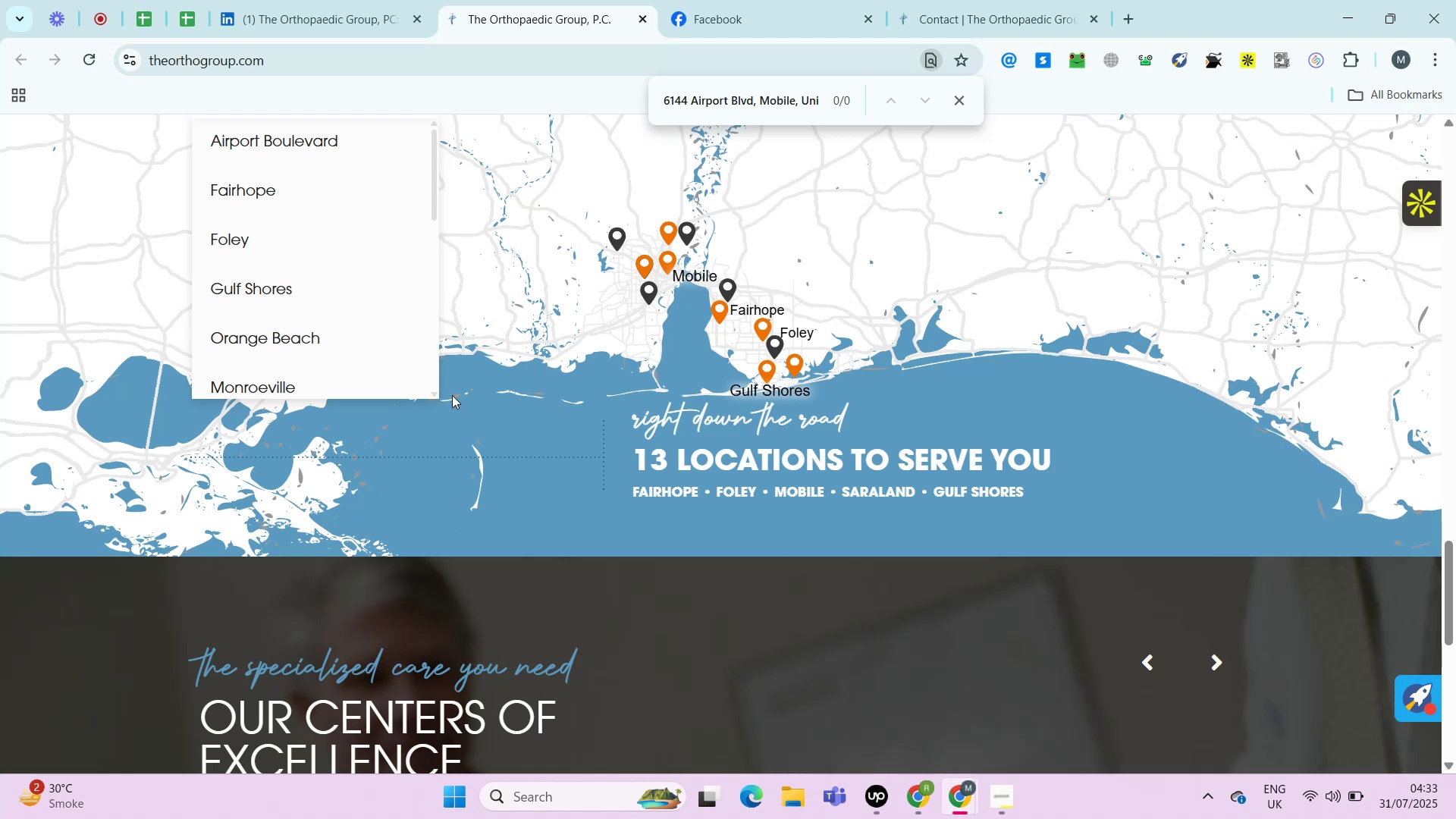 
wait(23.47)
 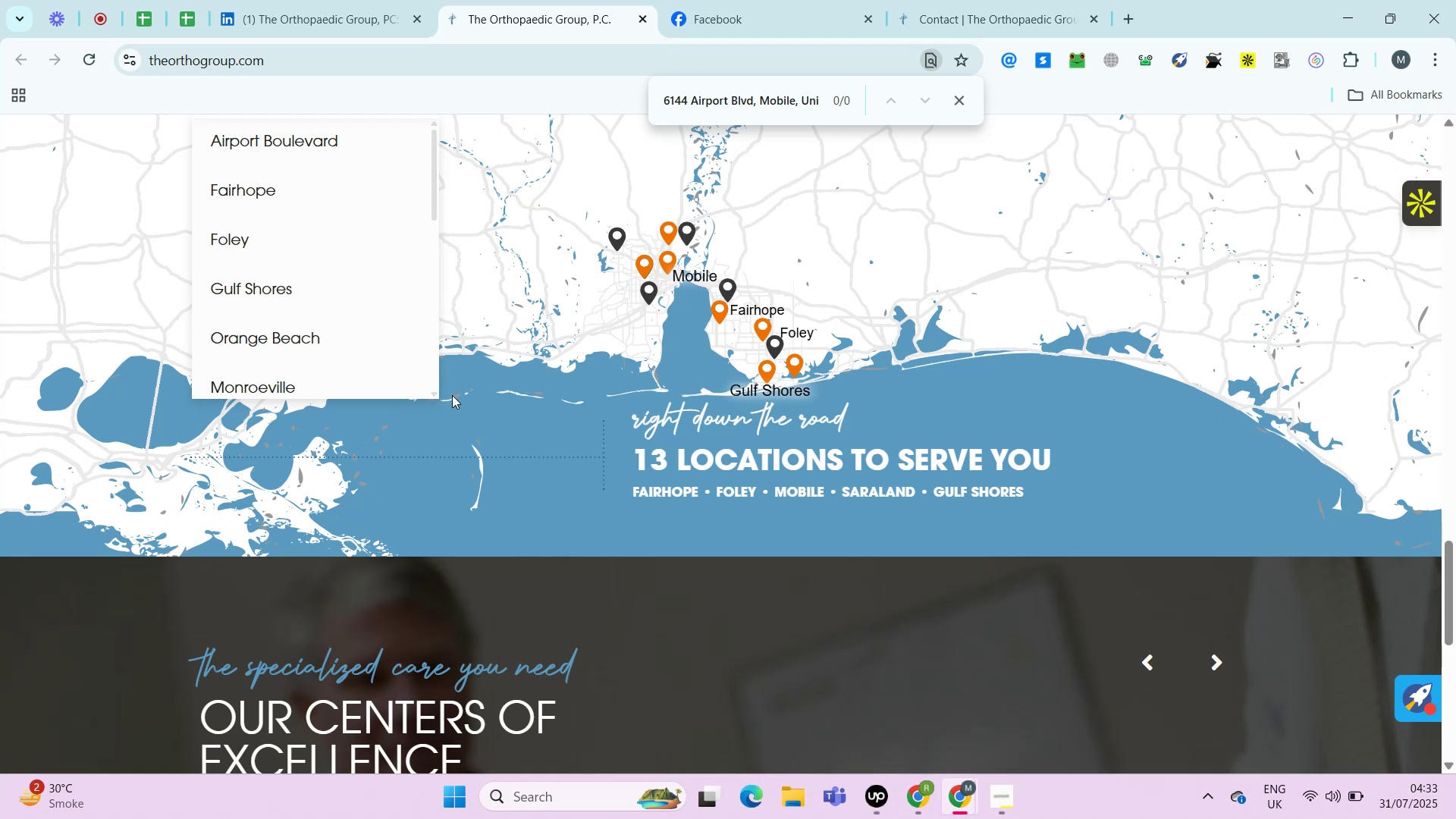 
hold_key(key=ControlLeft, duration=0.52)
 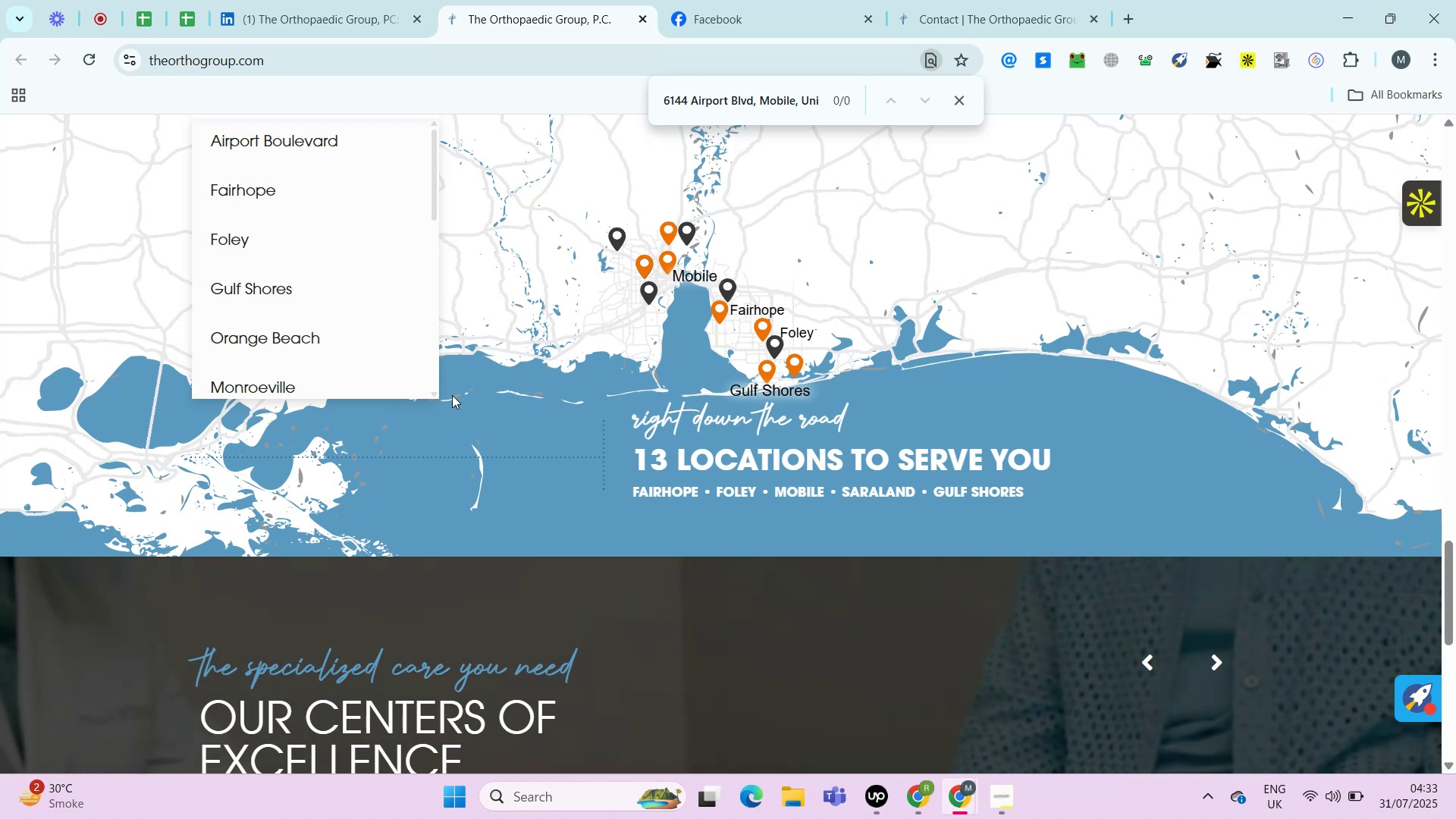 
key(Alt+Control+AltLeft)
 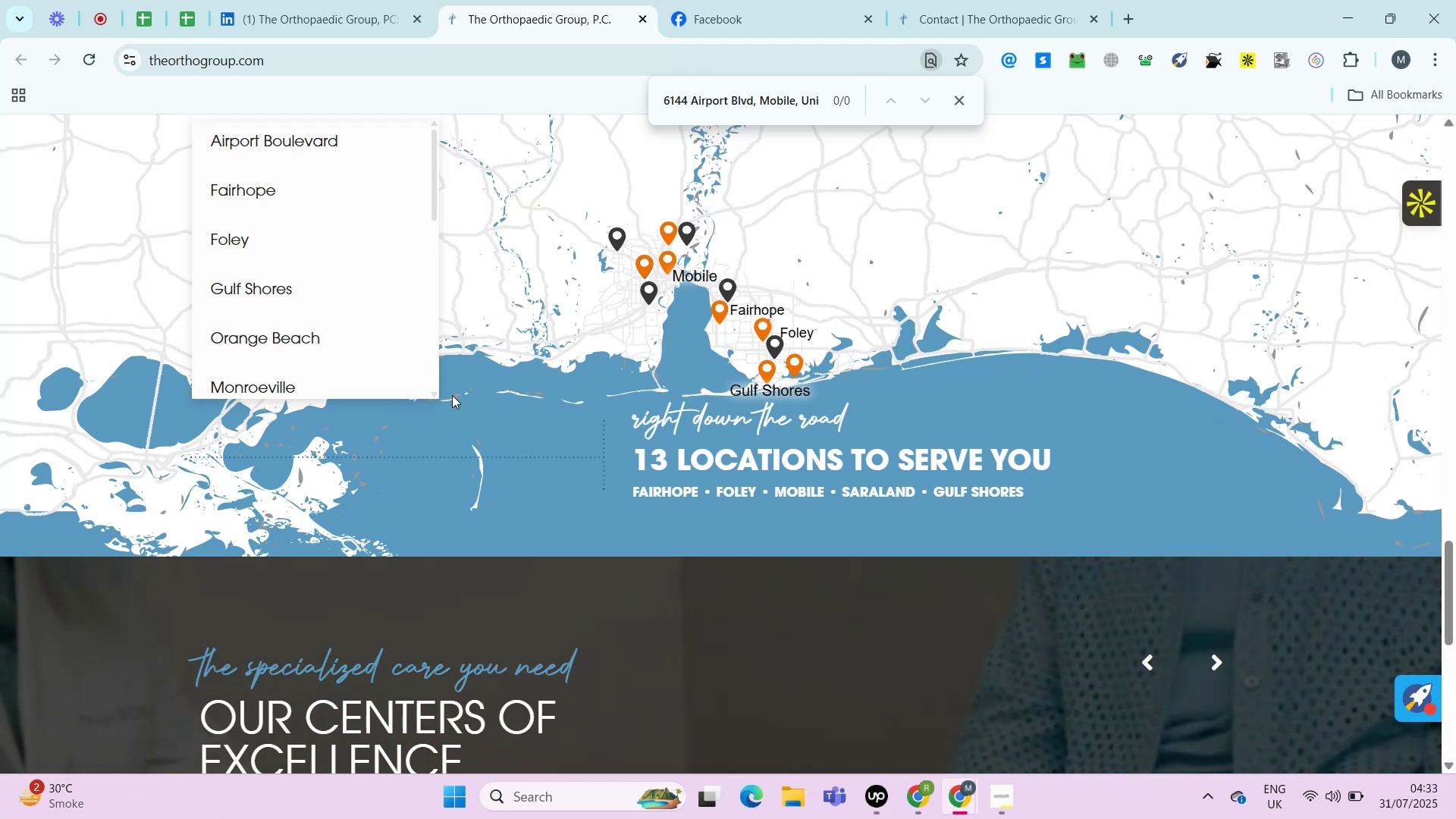 
key(Alt+Control+AltLeft)
 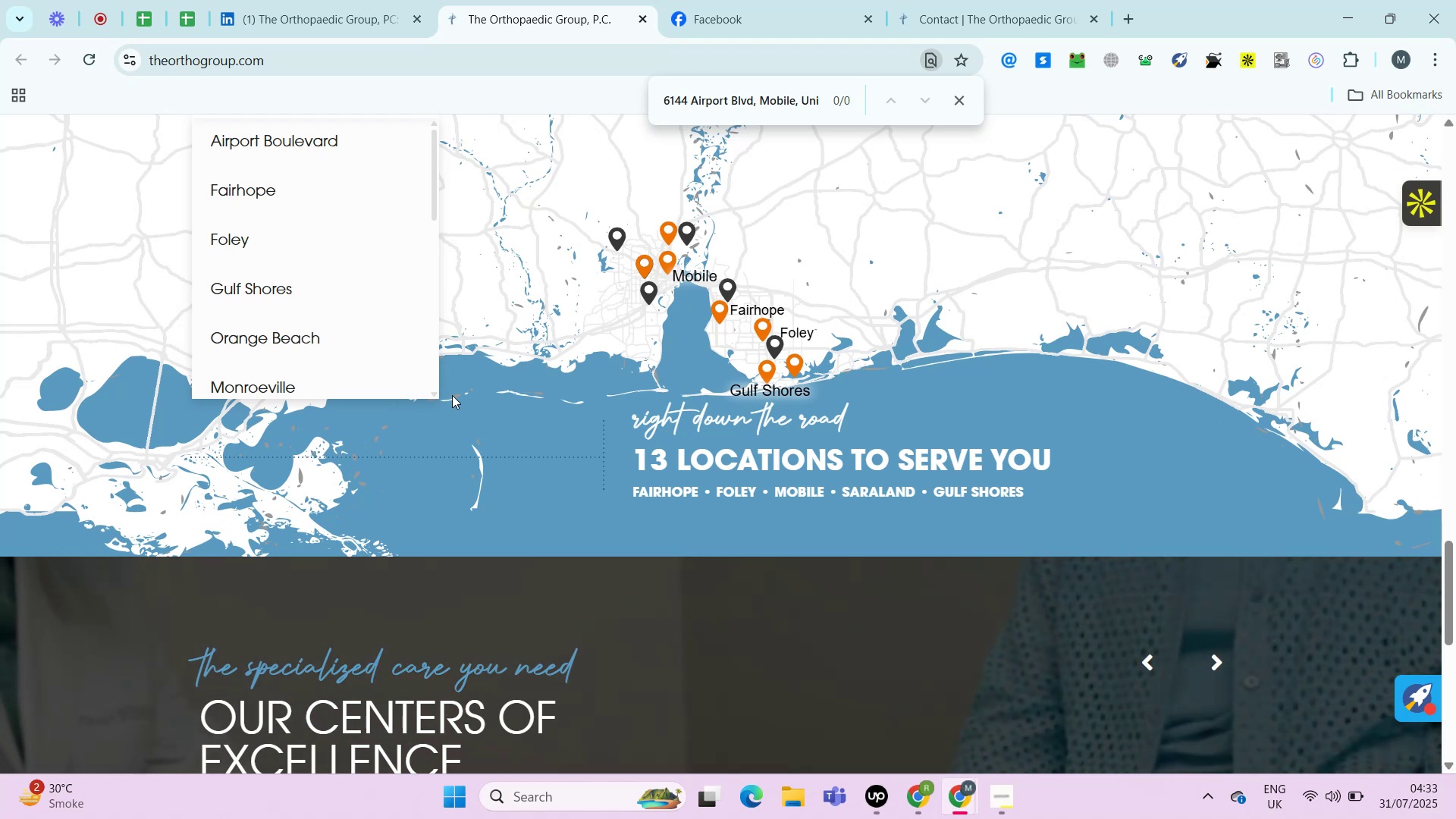 
key(Control+ControlLeft)
 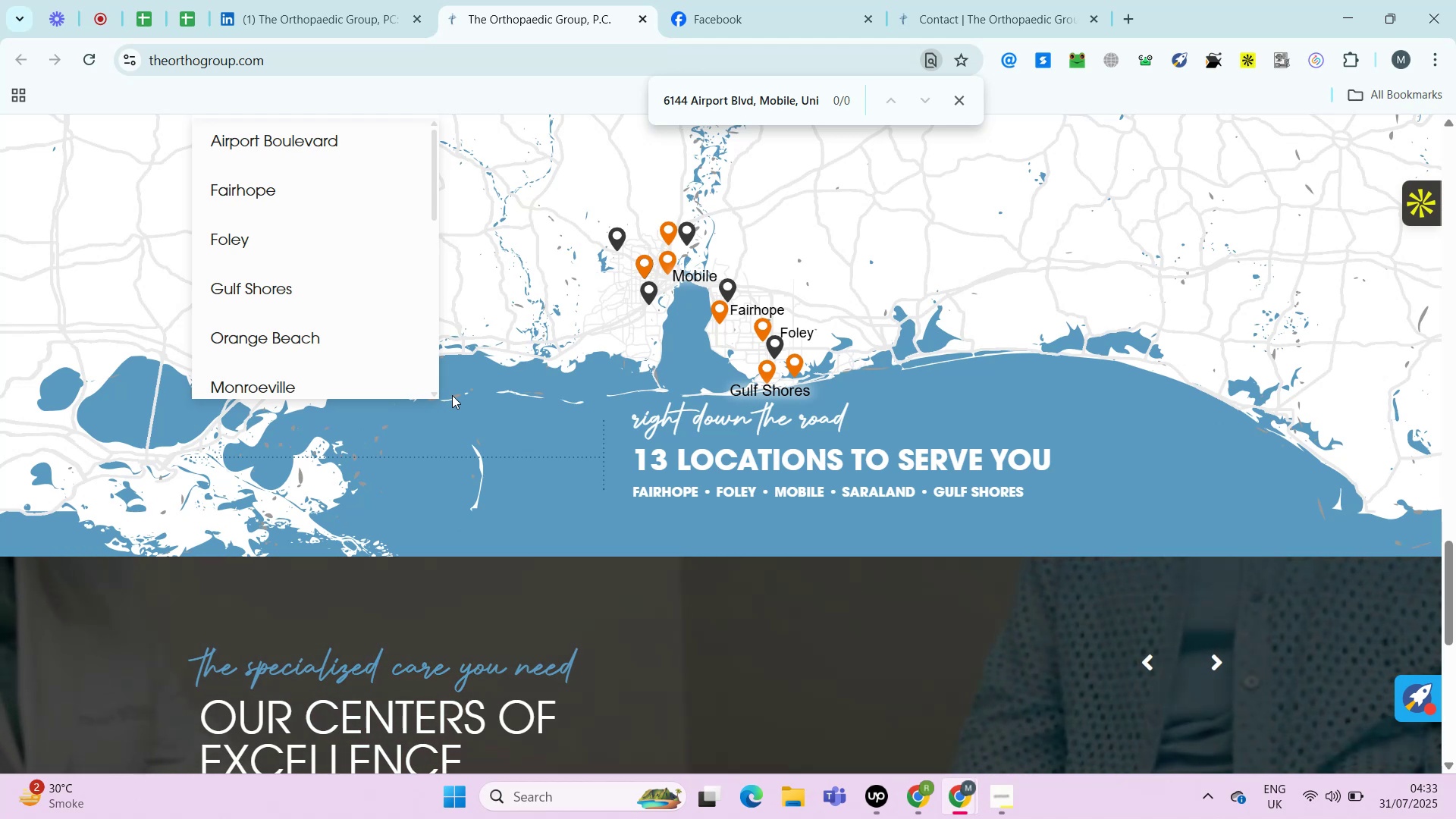 
key(Alt+Control+AltLeft)
 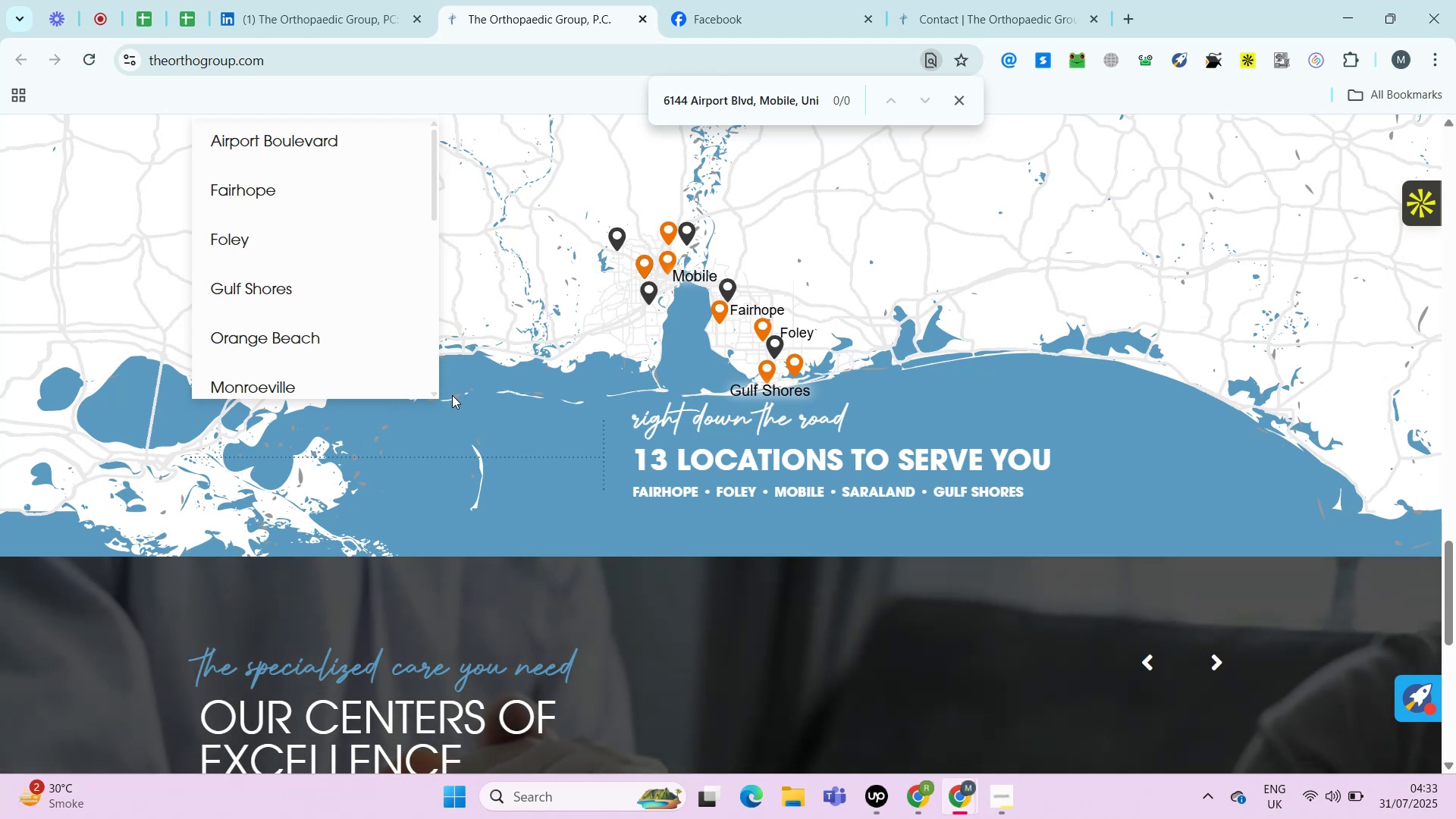 
wait(15.87)
 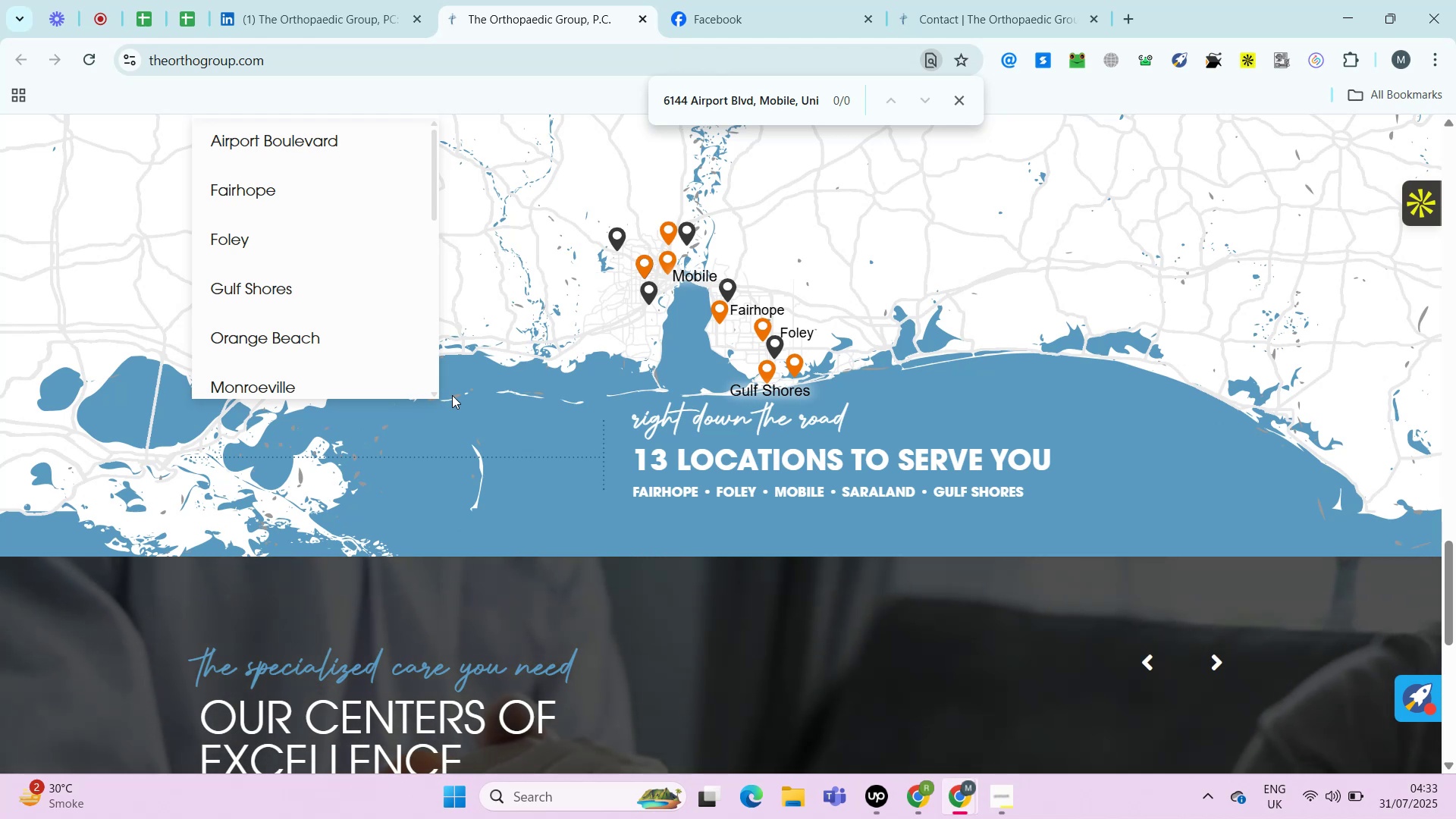 
left_click([342, 0])
 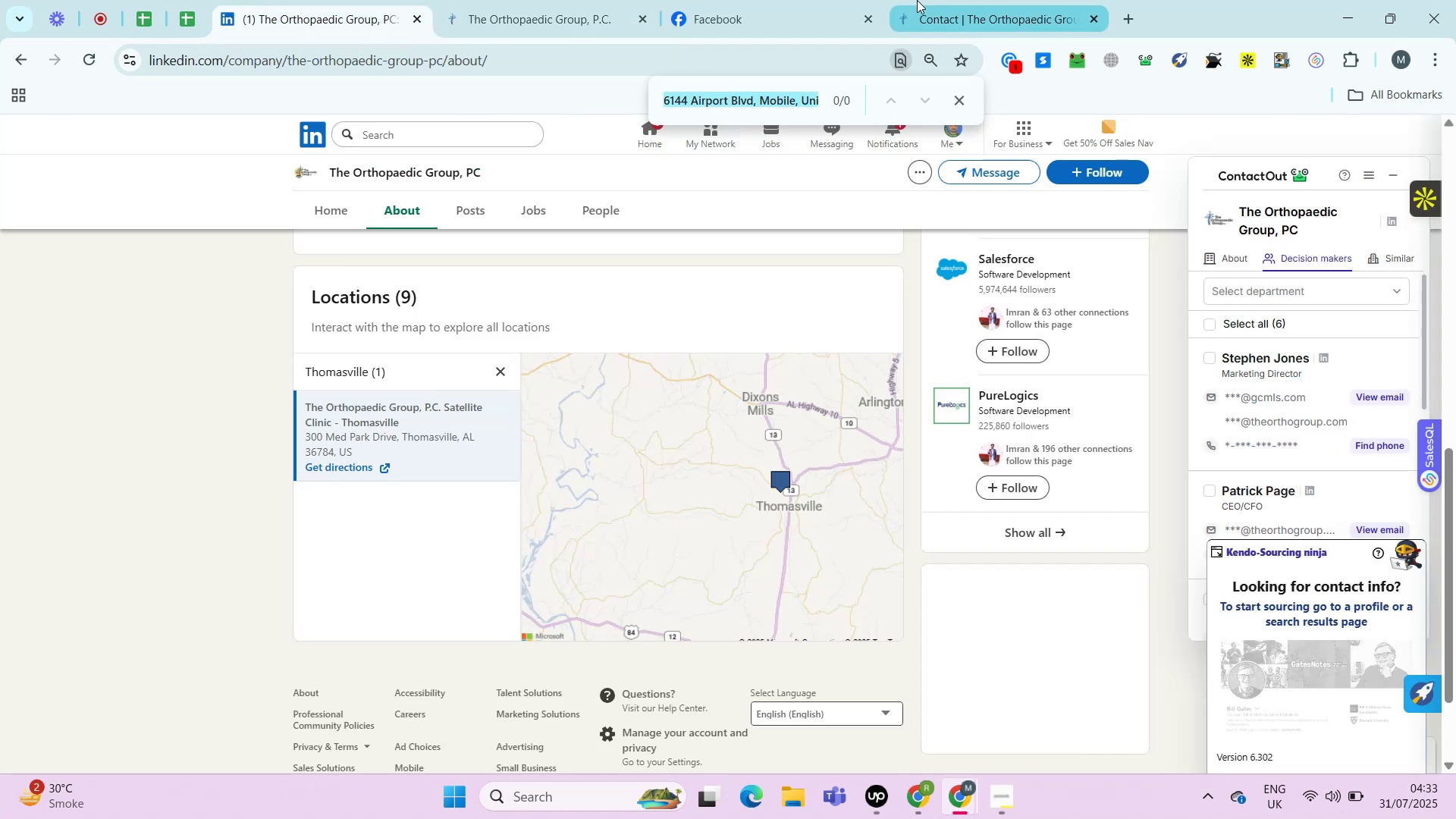 
left_click([778, 0])
 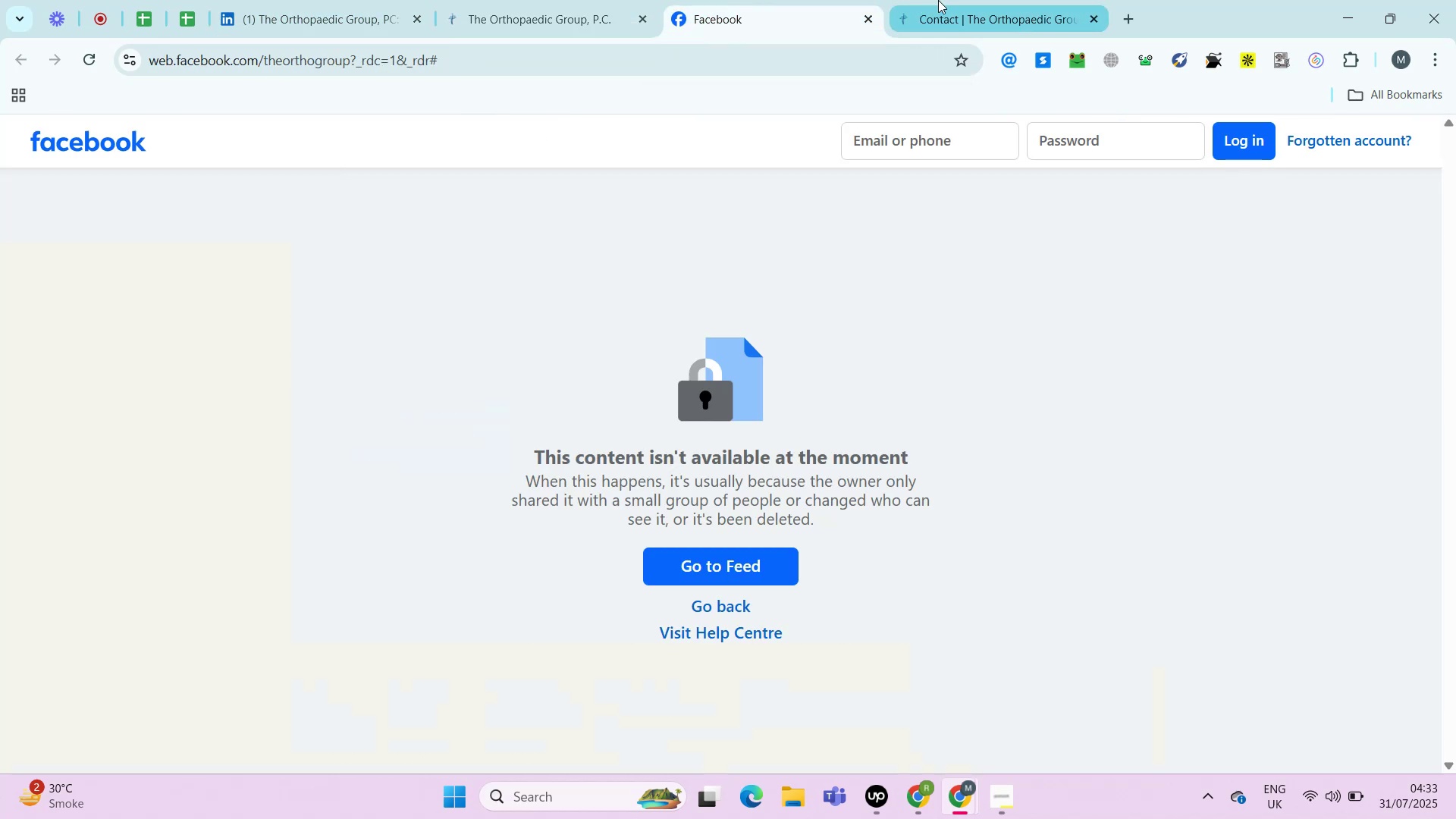 
left_click([938, 0])
 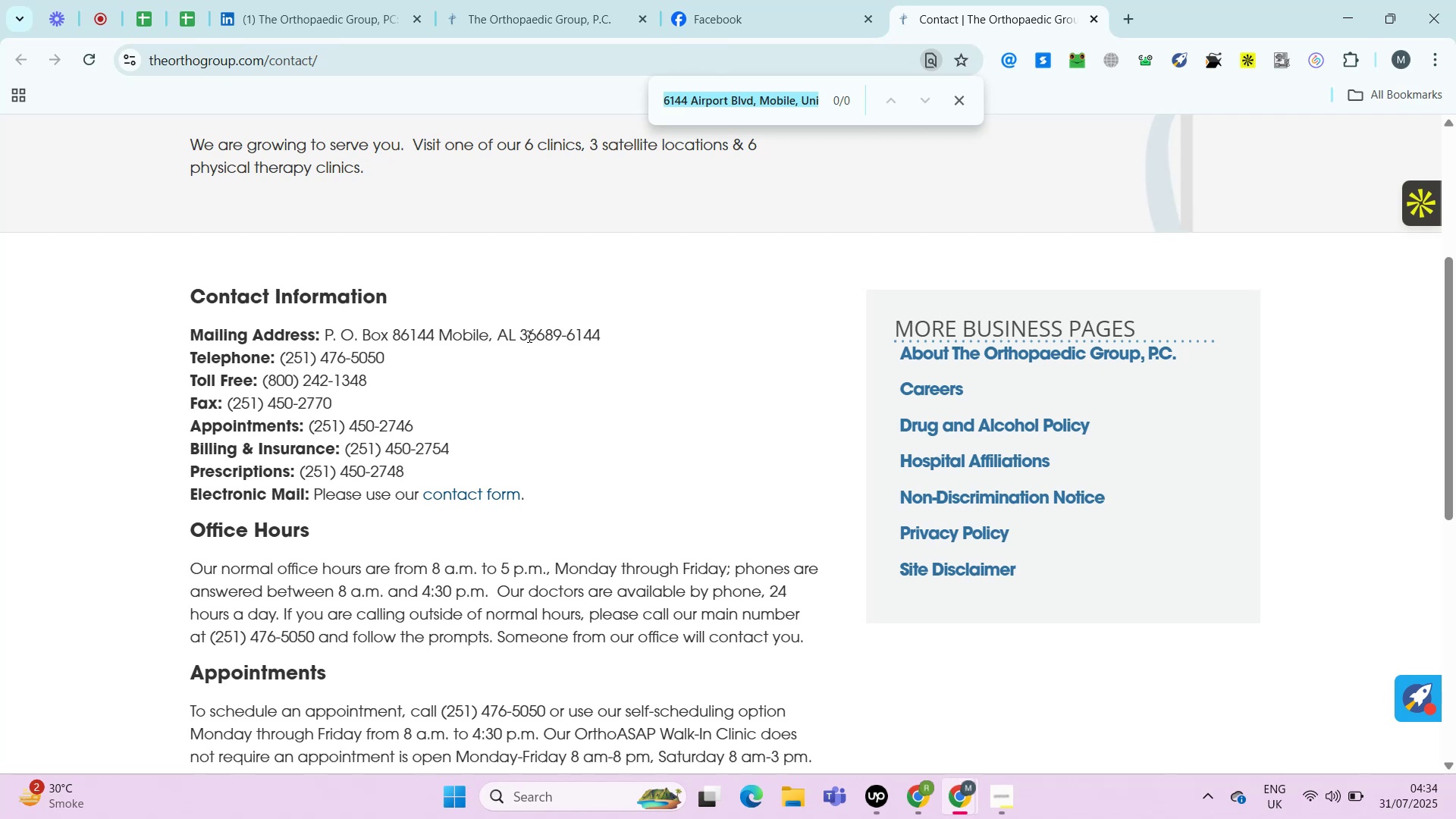 
wait(38.07)
 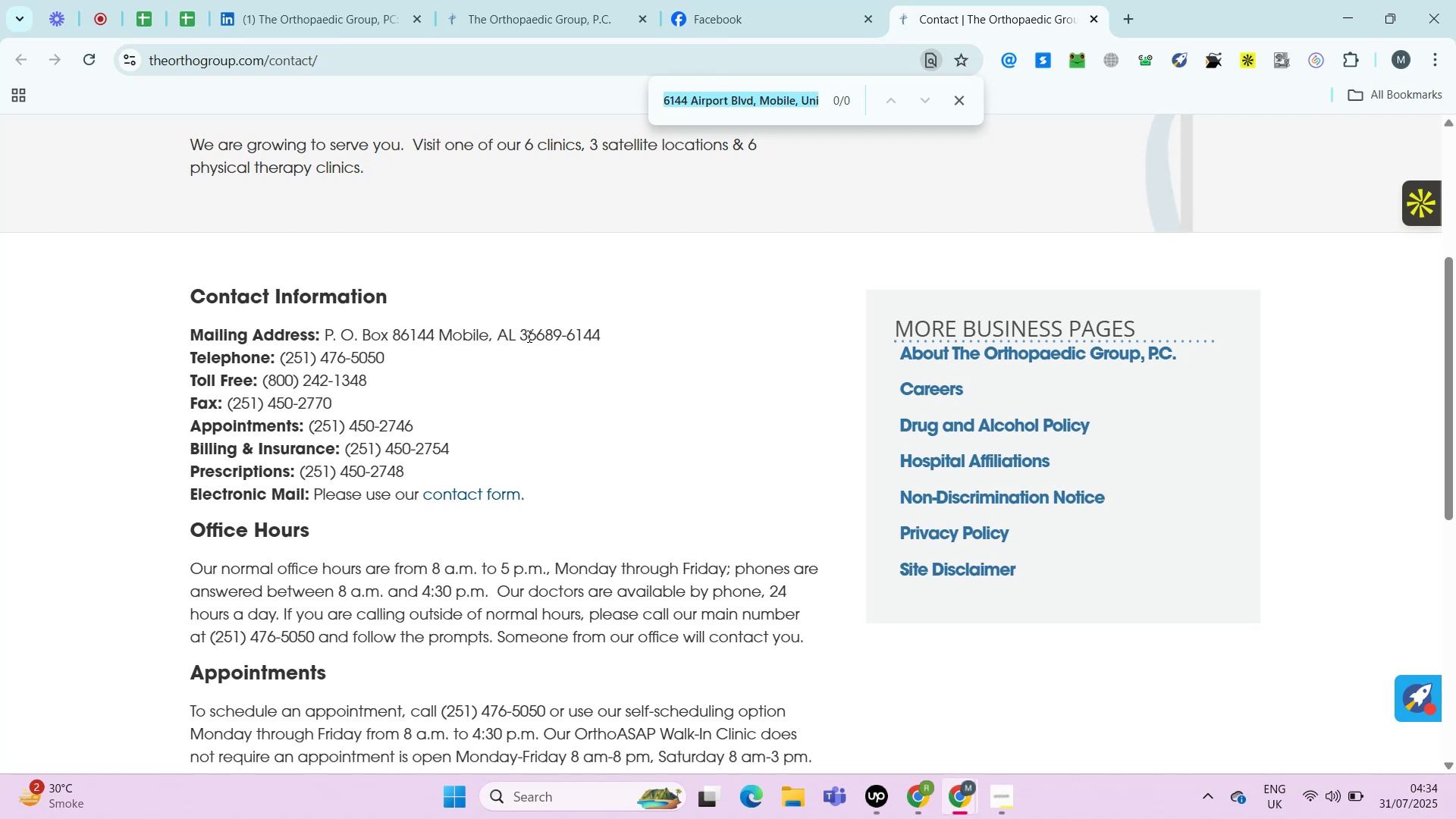 
left_click([406, 360])
 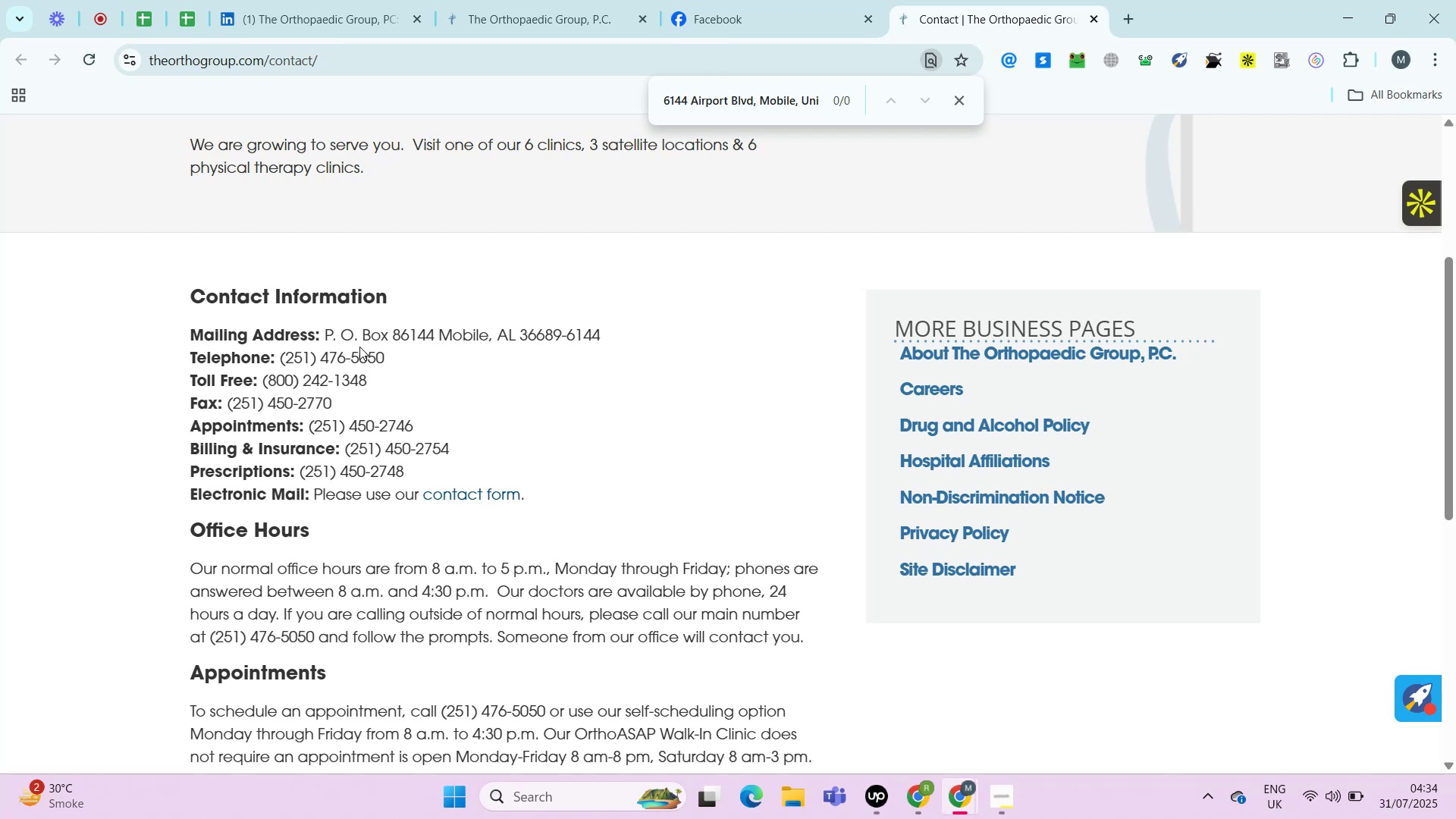 
wait(7.08)
 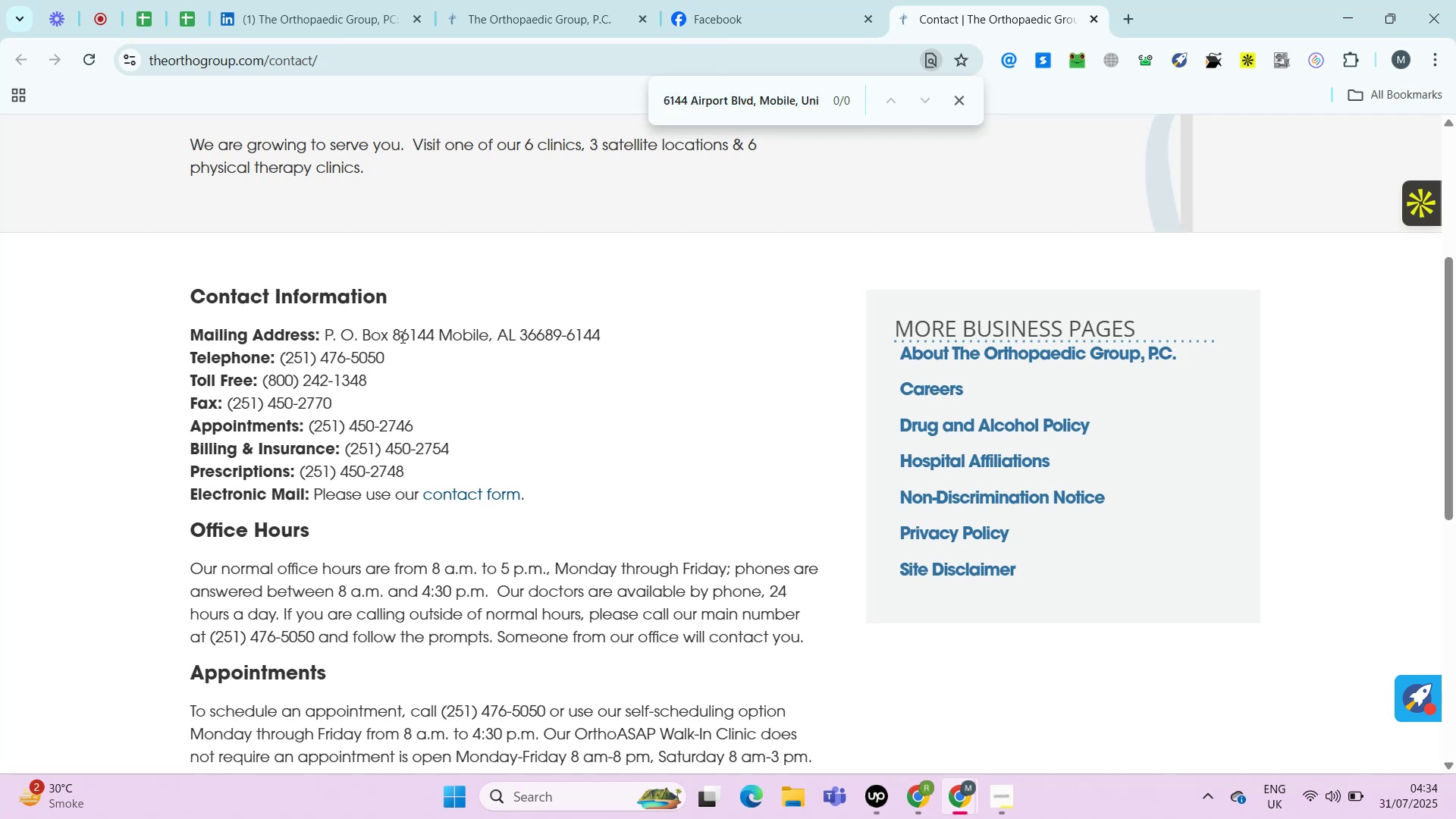 
left_click_drag(start_coordinate=[325, 333], to_coordinate=[605, 331])
 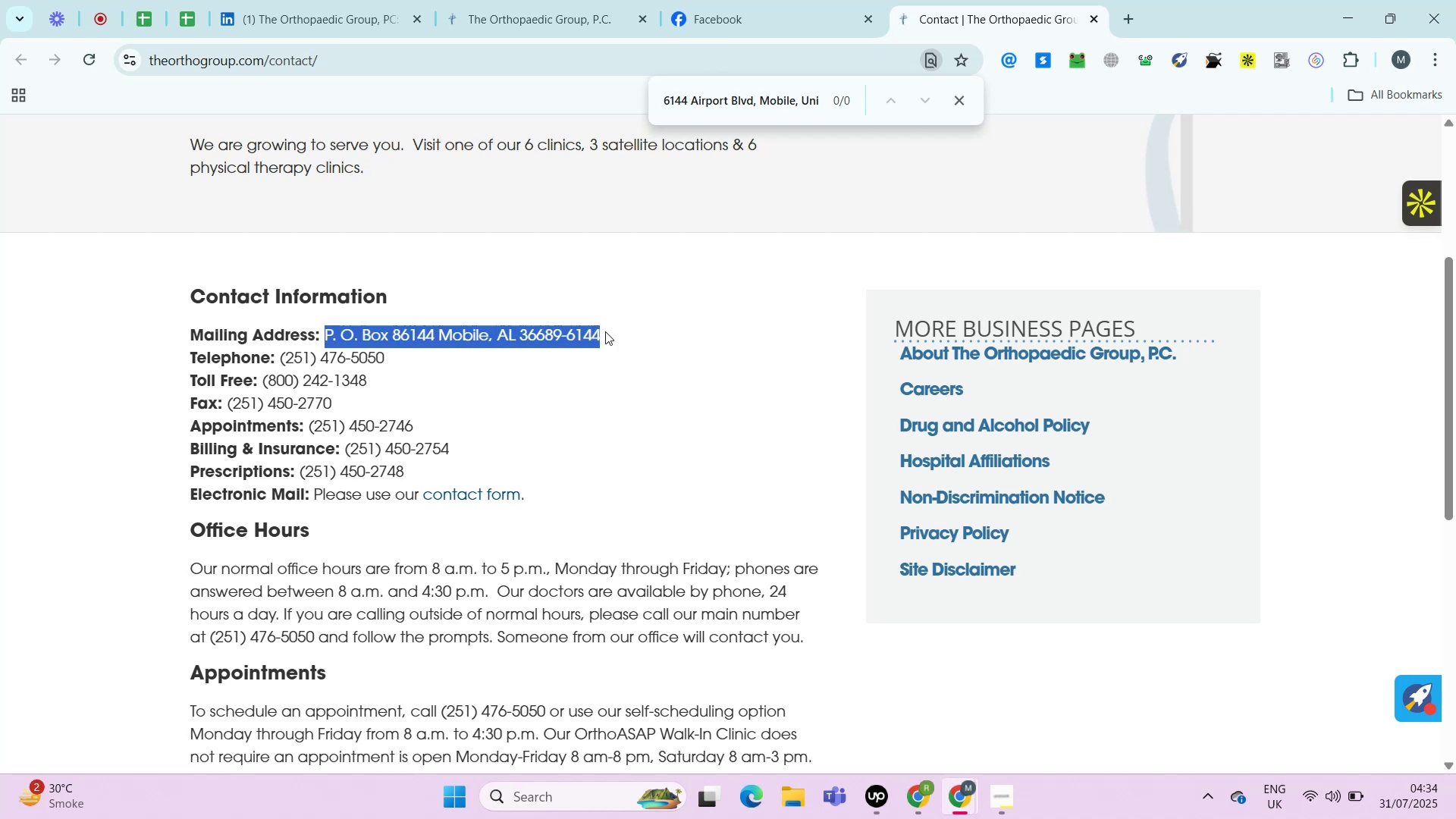 
key(Control+C)
 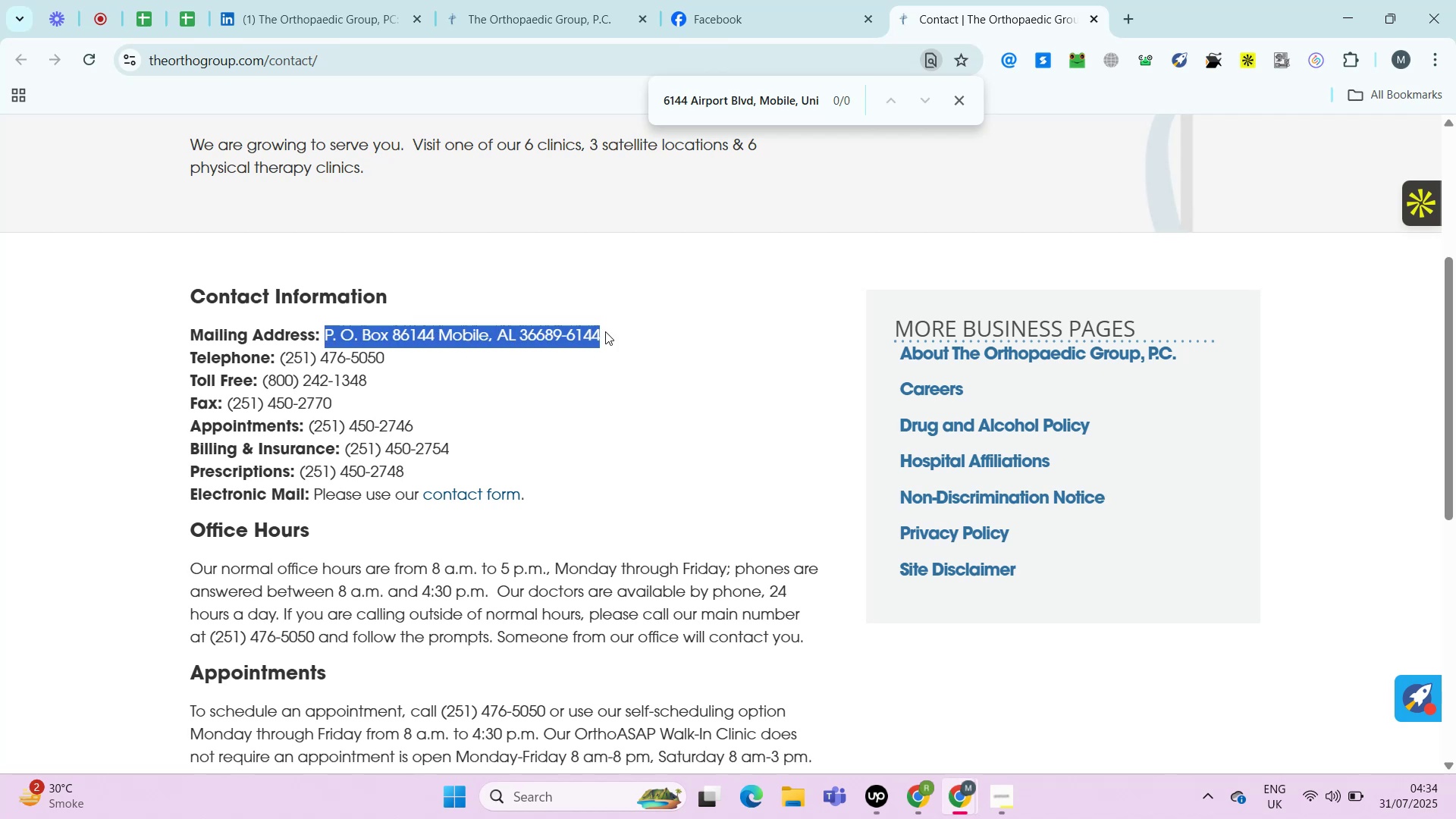 
key(Control+C)
 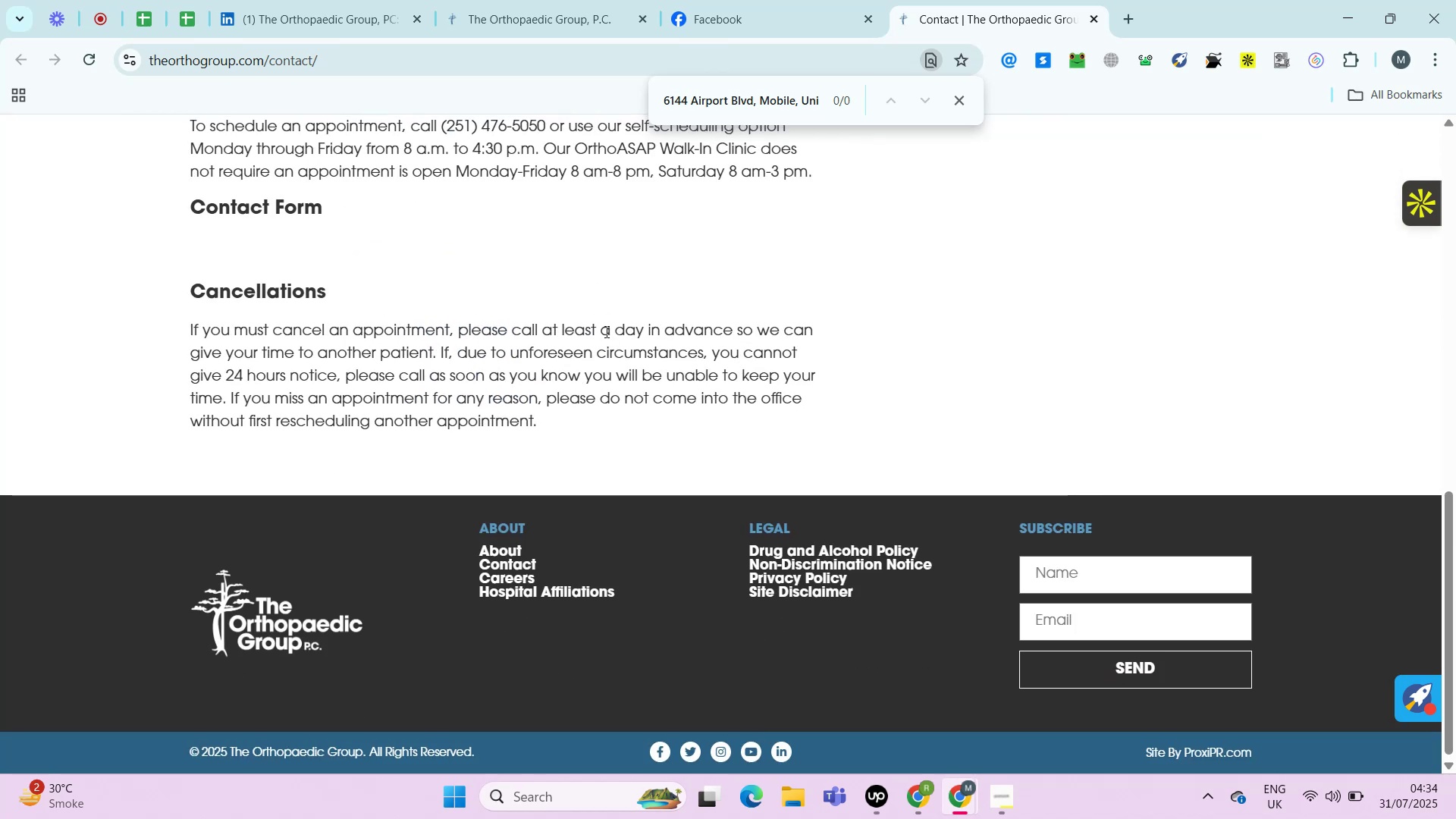 
key(Control+T)
 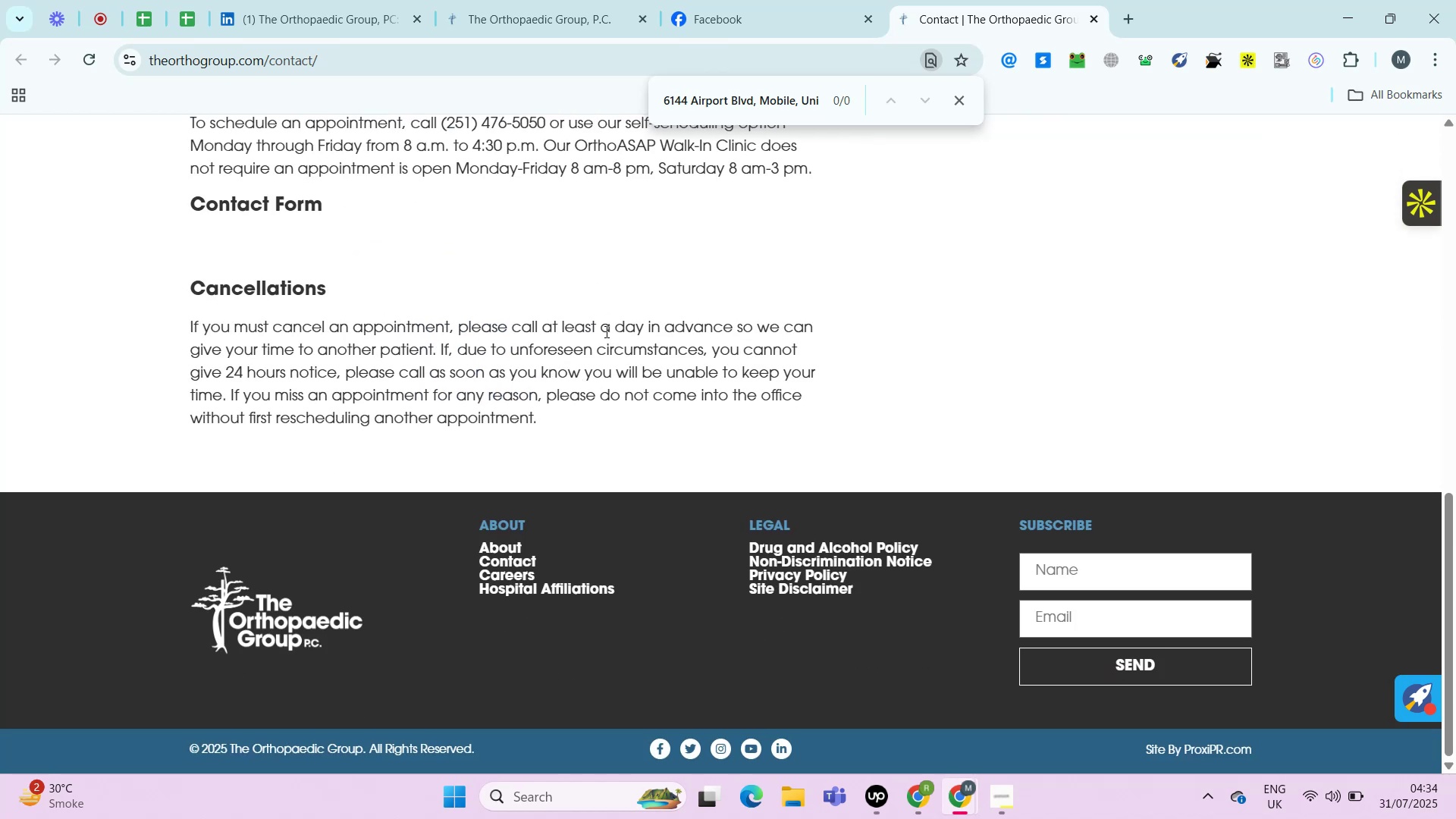 
key(Control+V)
 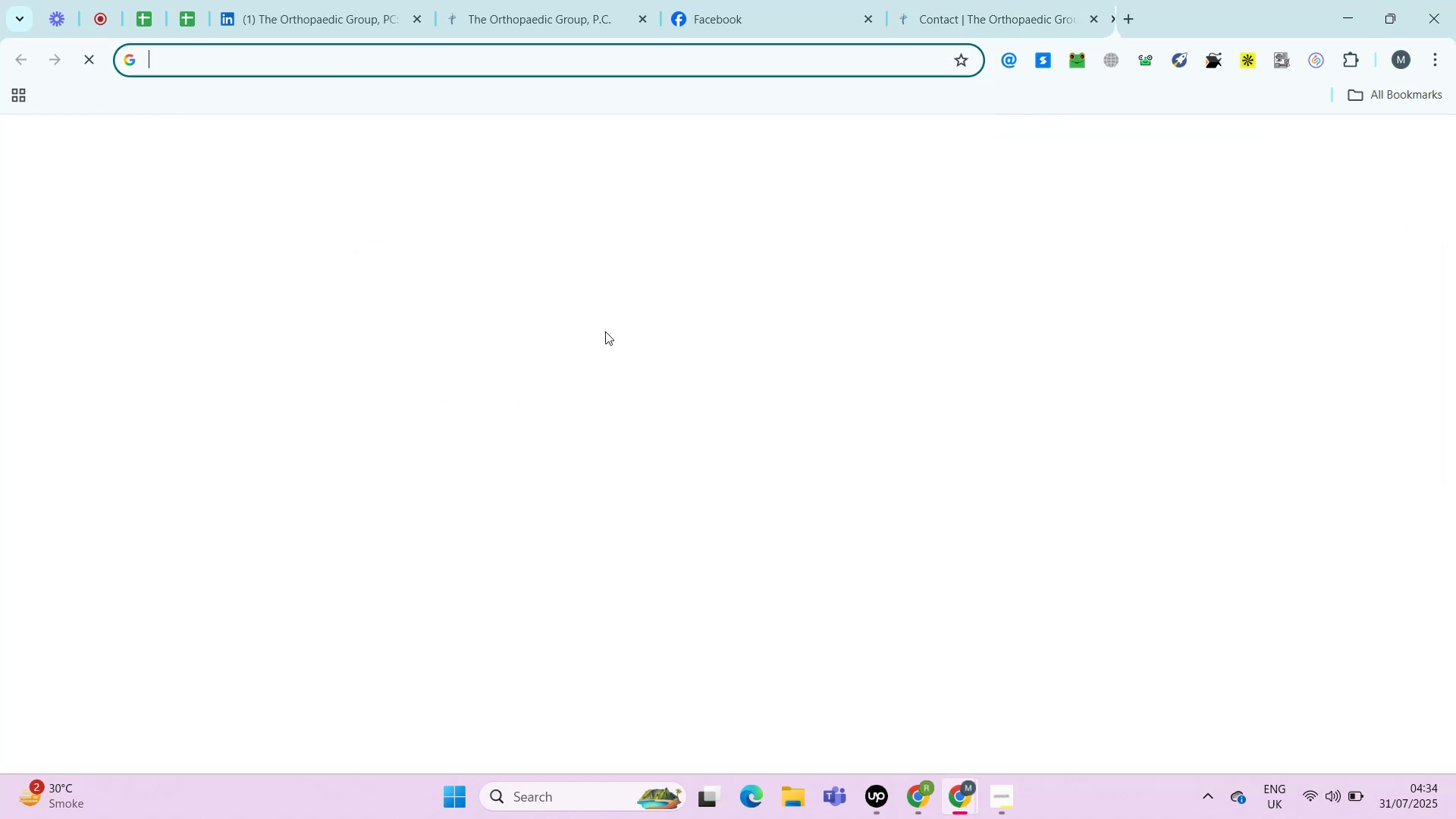 
key(Enter)
 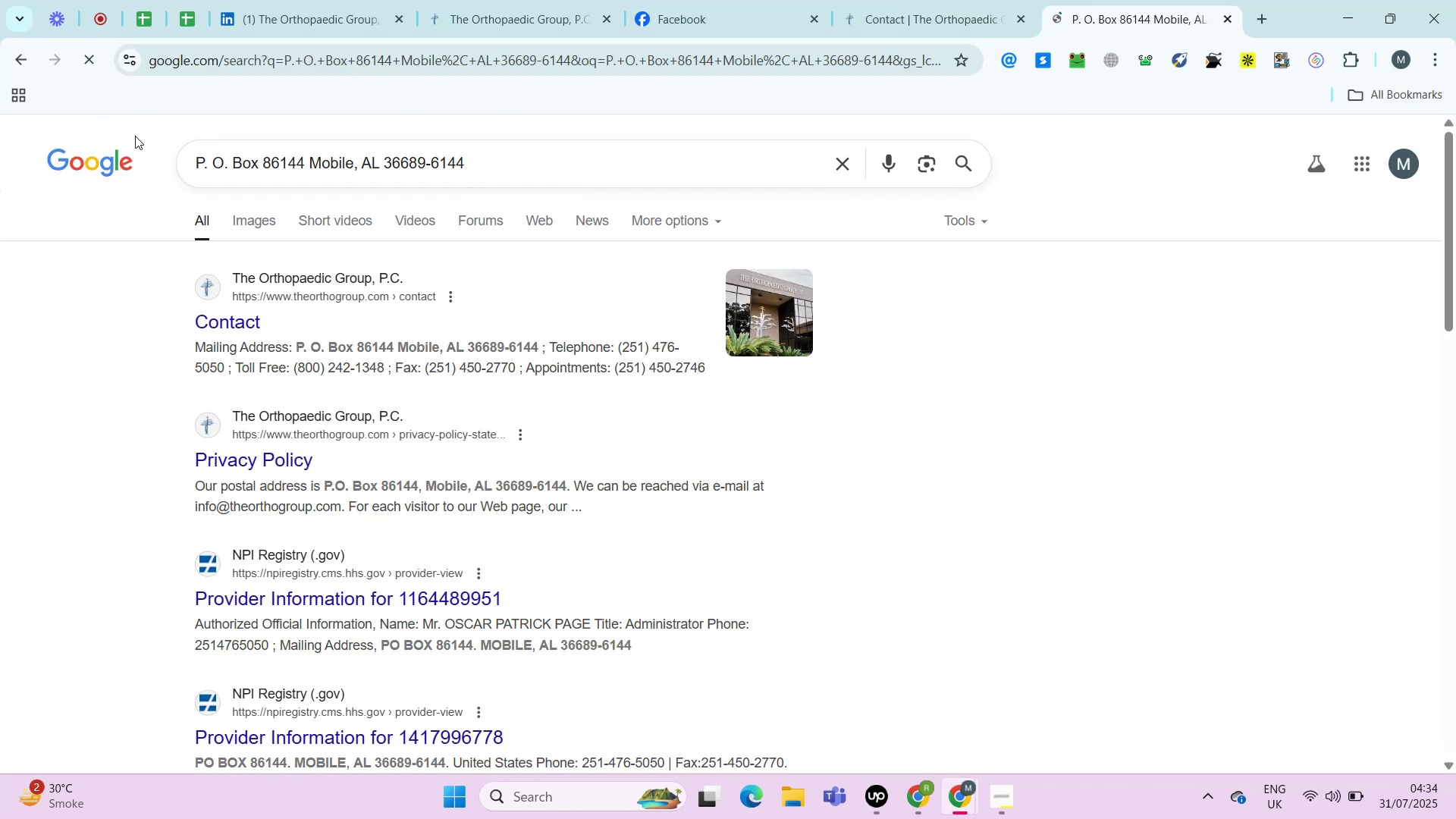 
left_click([190, 5])
 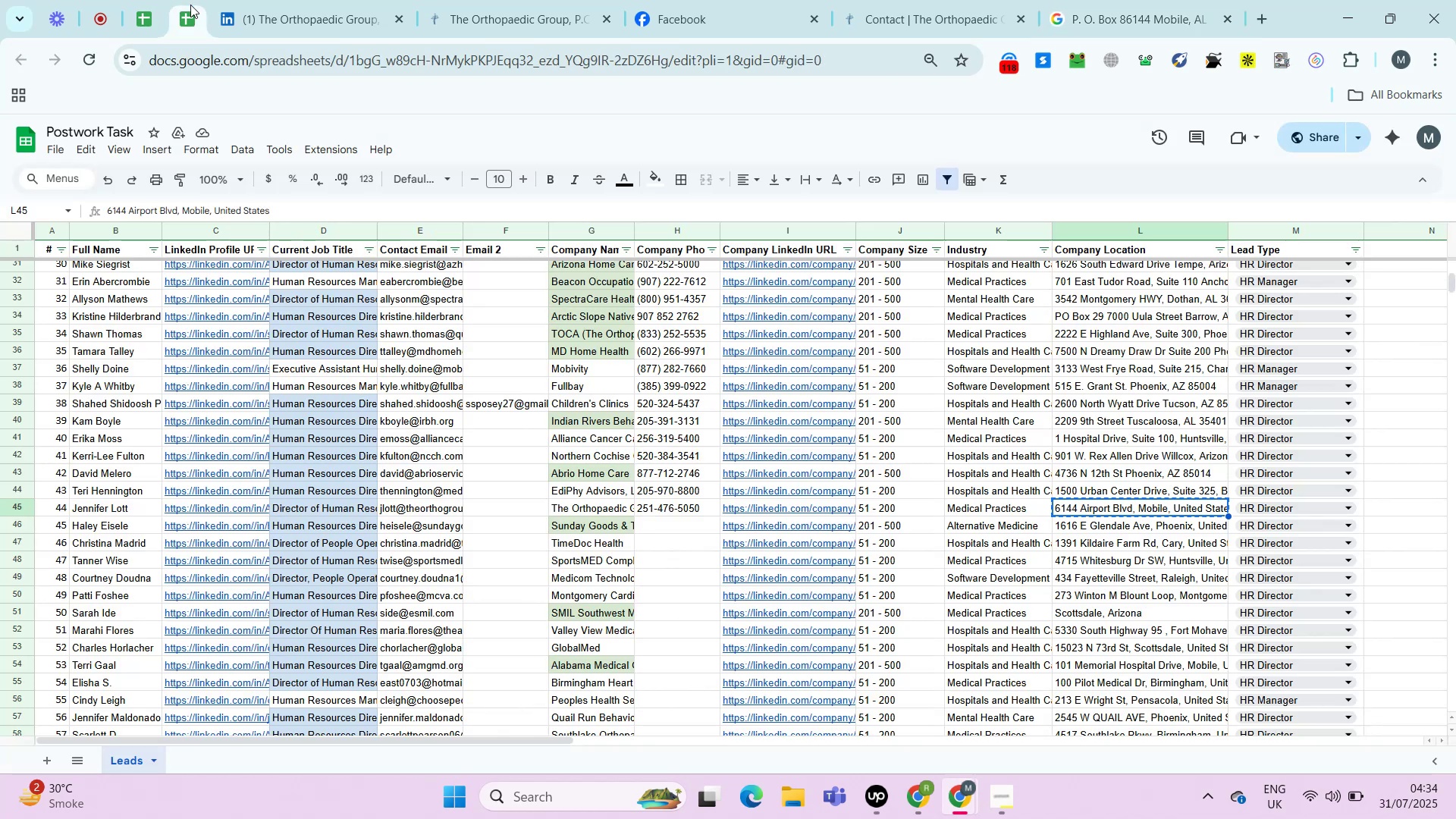 
key(Control+Shift+V)
 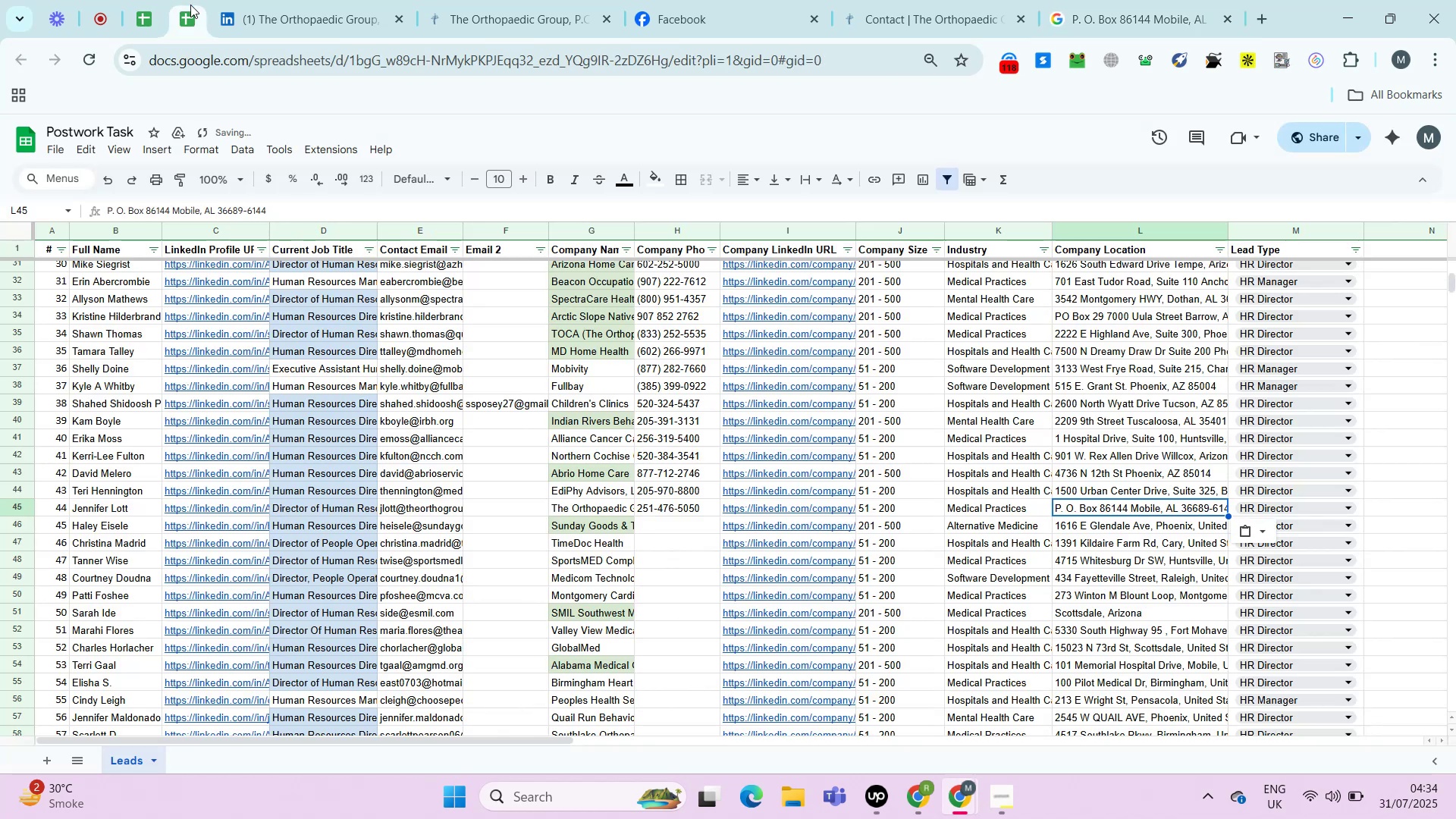 
key(ArrowDown)
 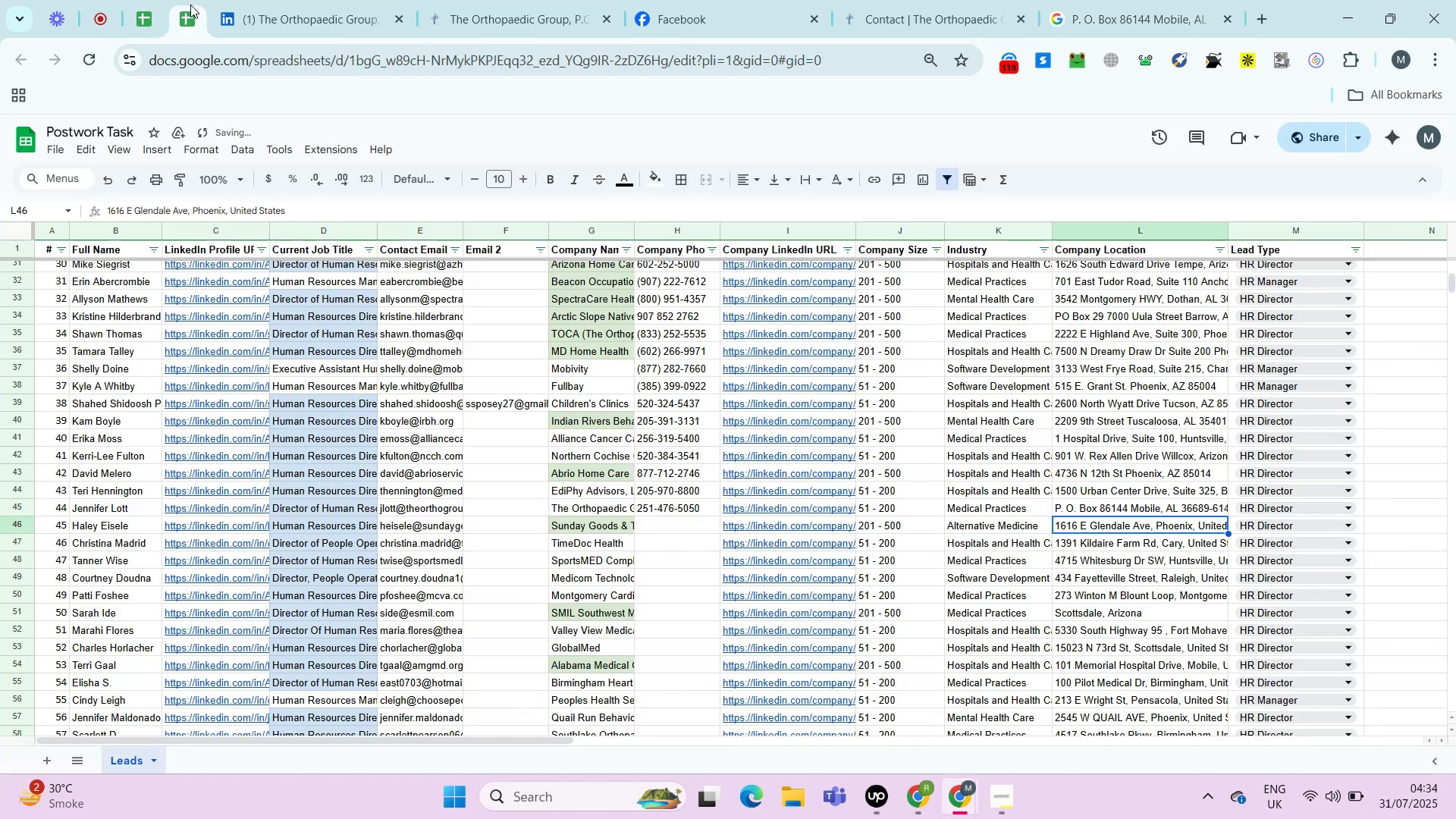 
key(ArrowLeft)
 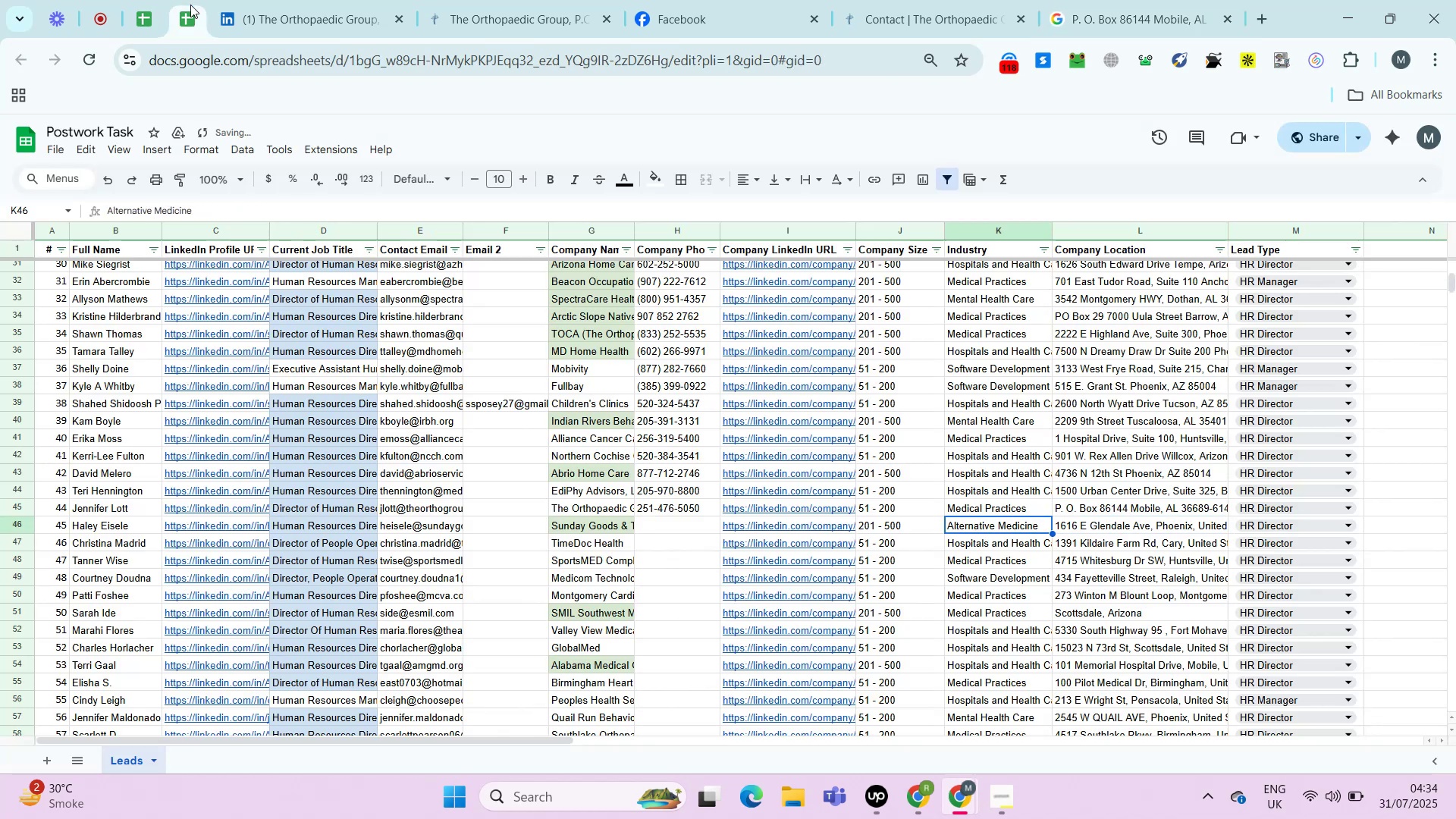 
key(ArrowLeft)
 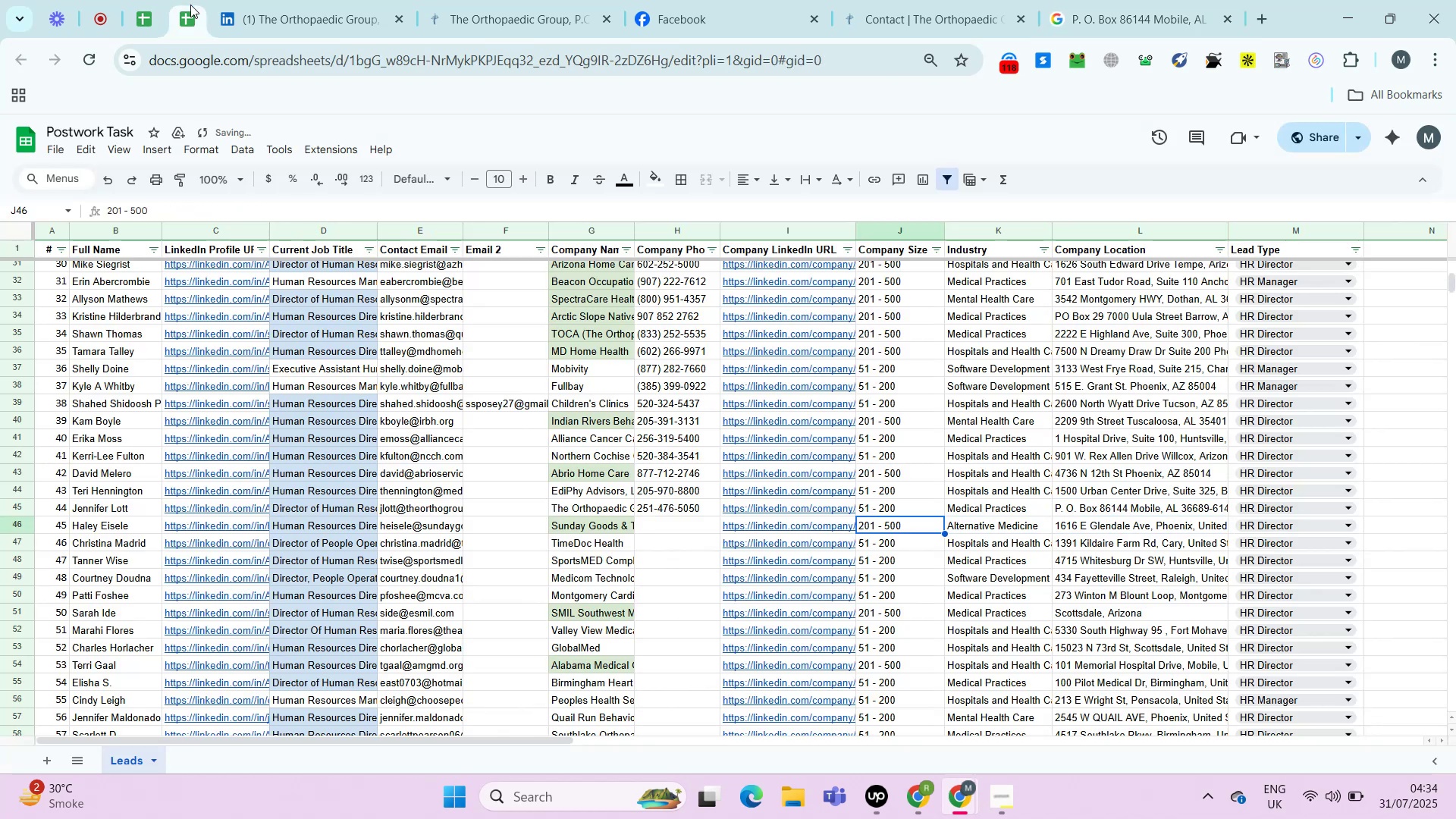 
key(ArrowLeft)
 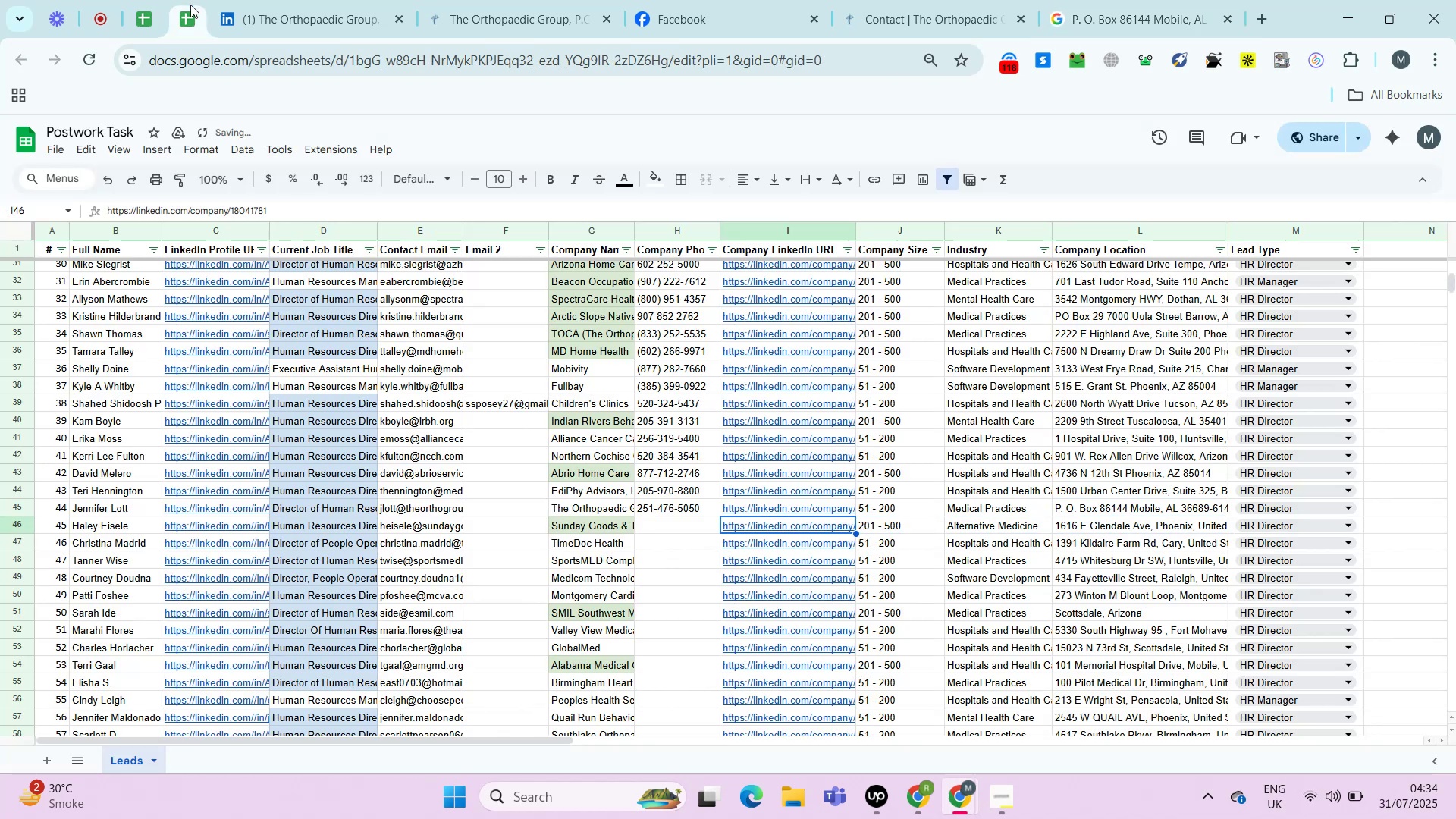 
key(ArrowLeft)
 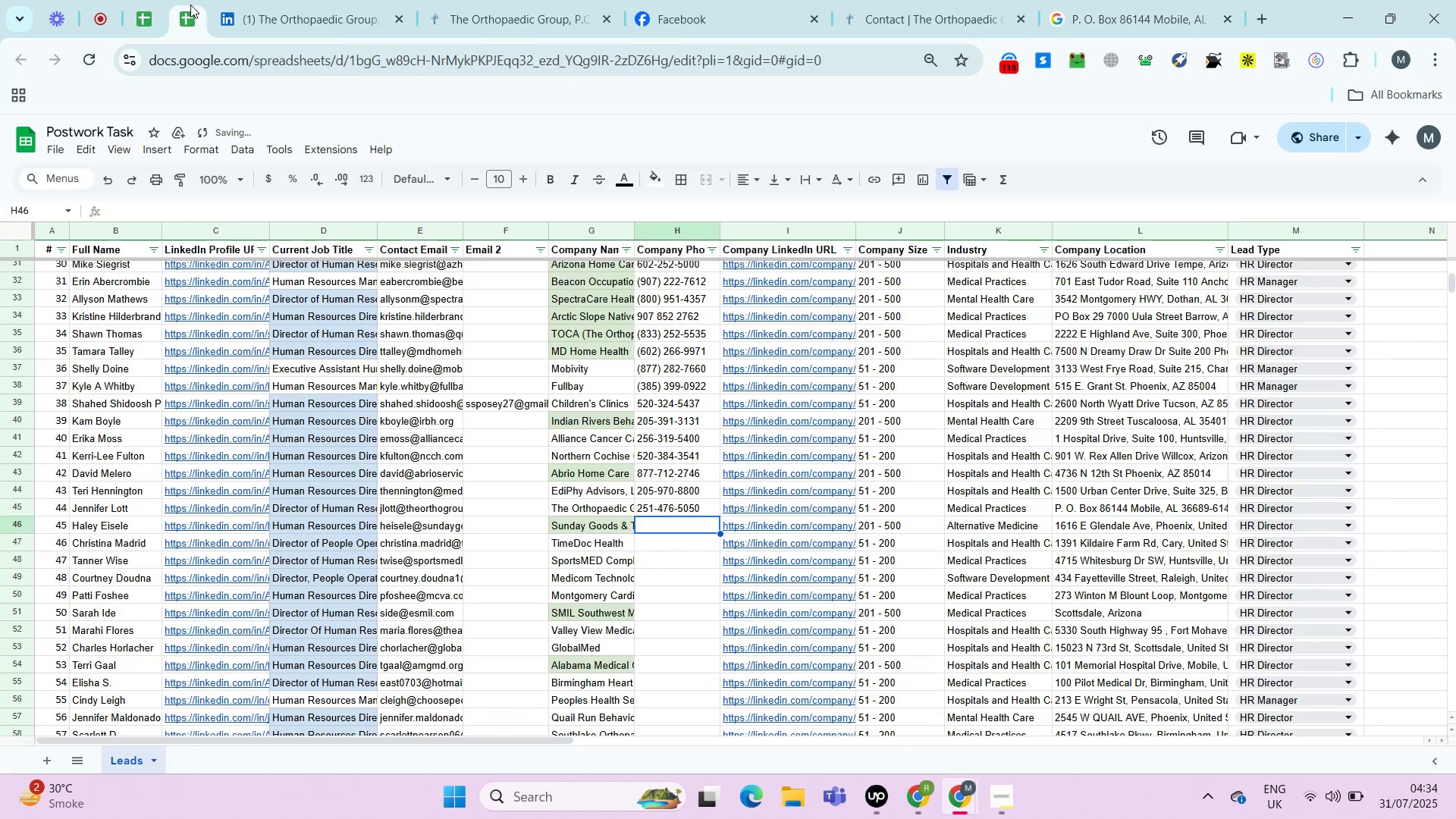 
key(ArrowRight)
 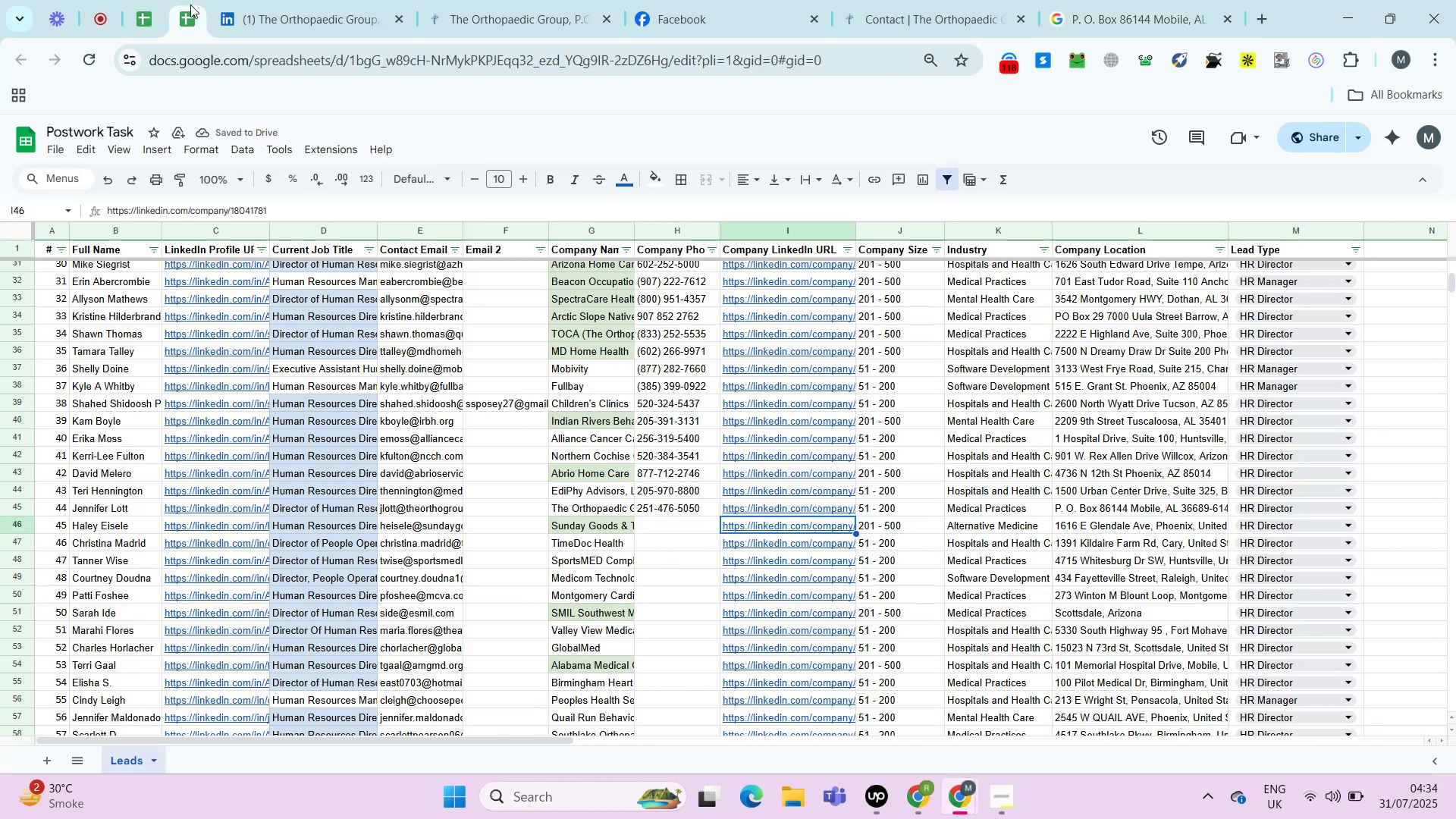 
key(Alt+Enter)
 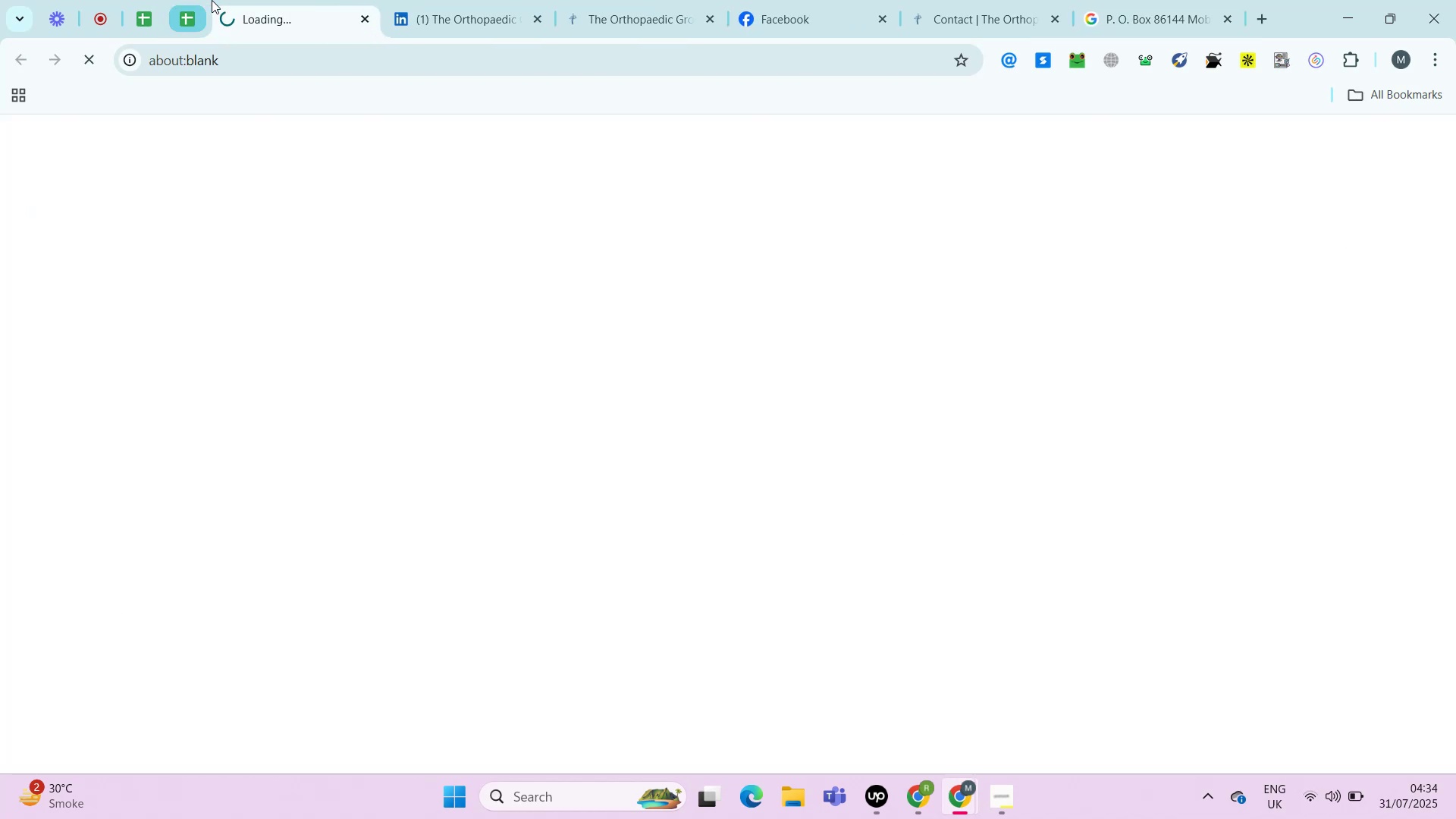 
right_click([258, 8])
 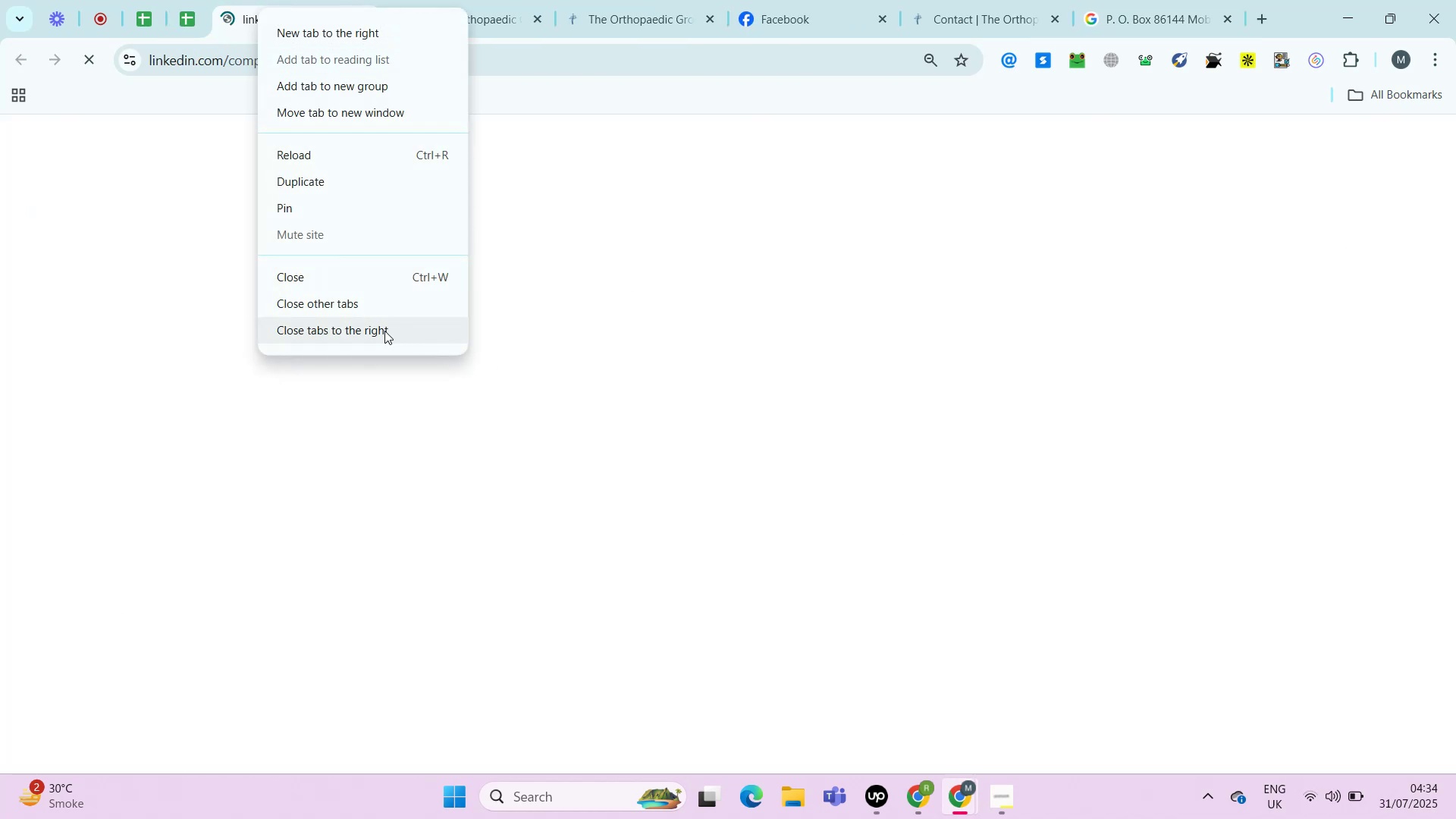 
left_click([383, 331])
 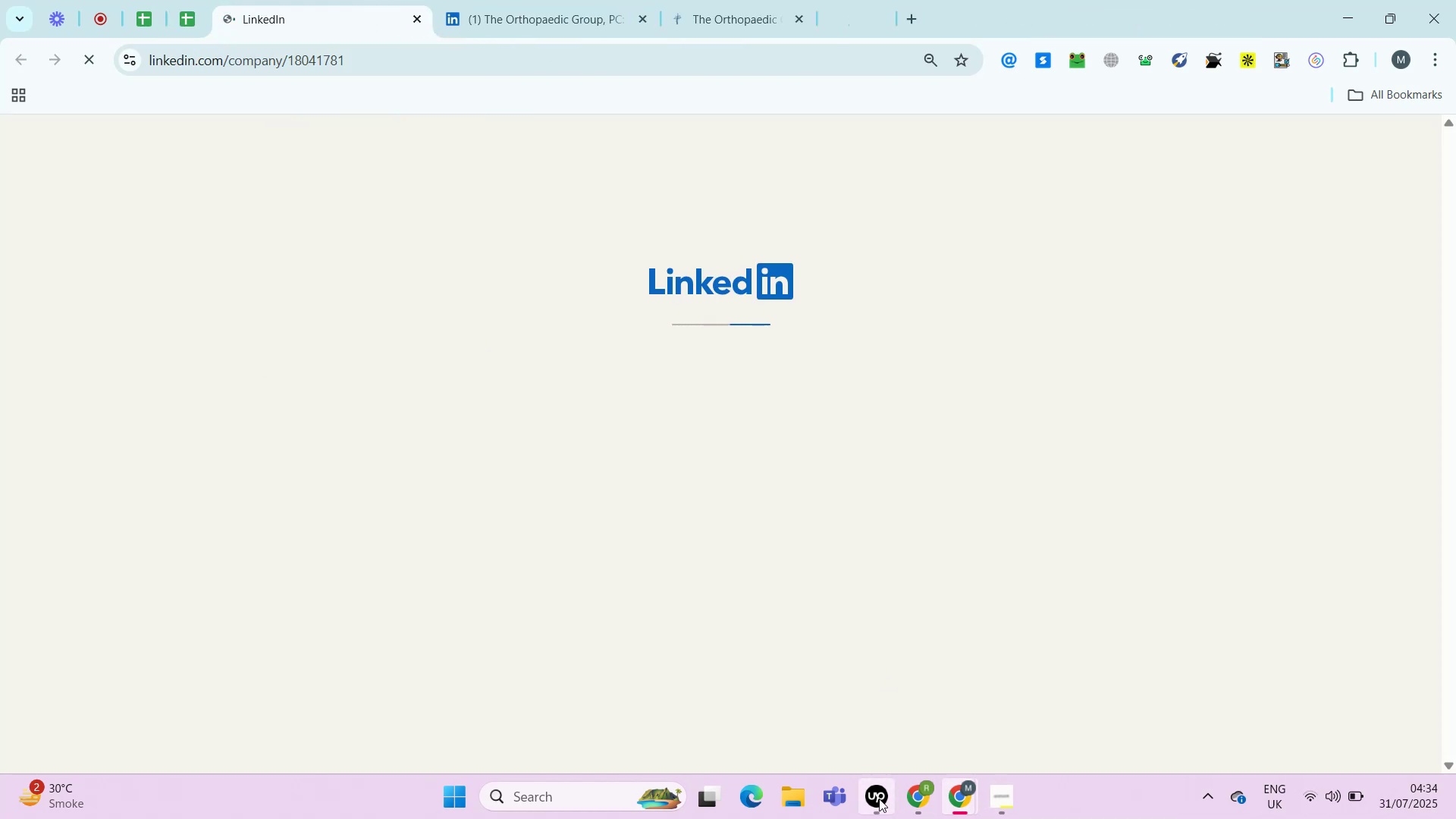 
left_click([878, 799])
 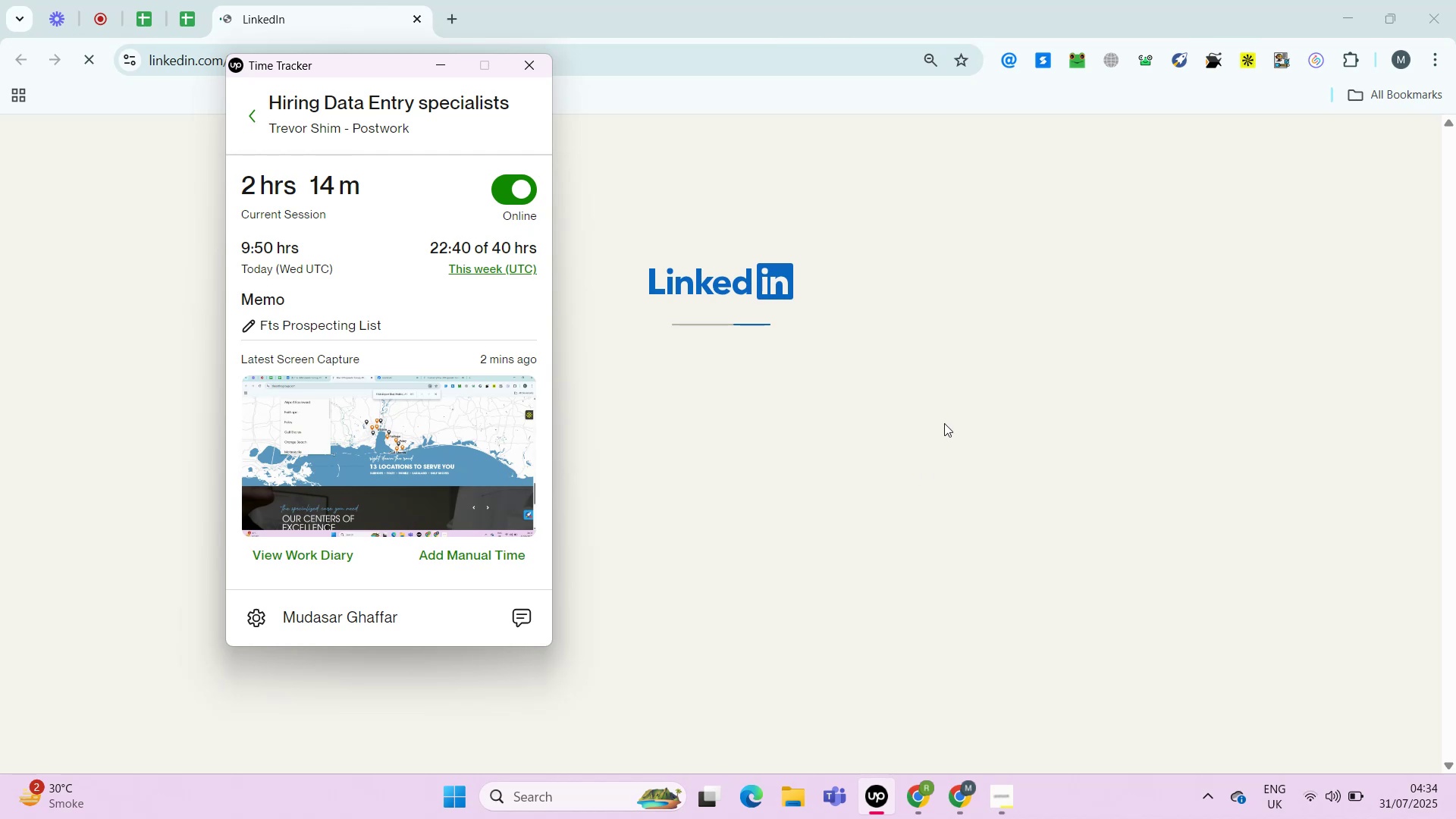 
left_click([944, 423])
 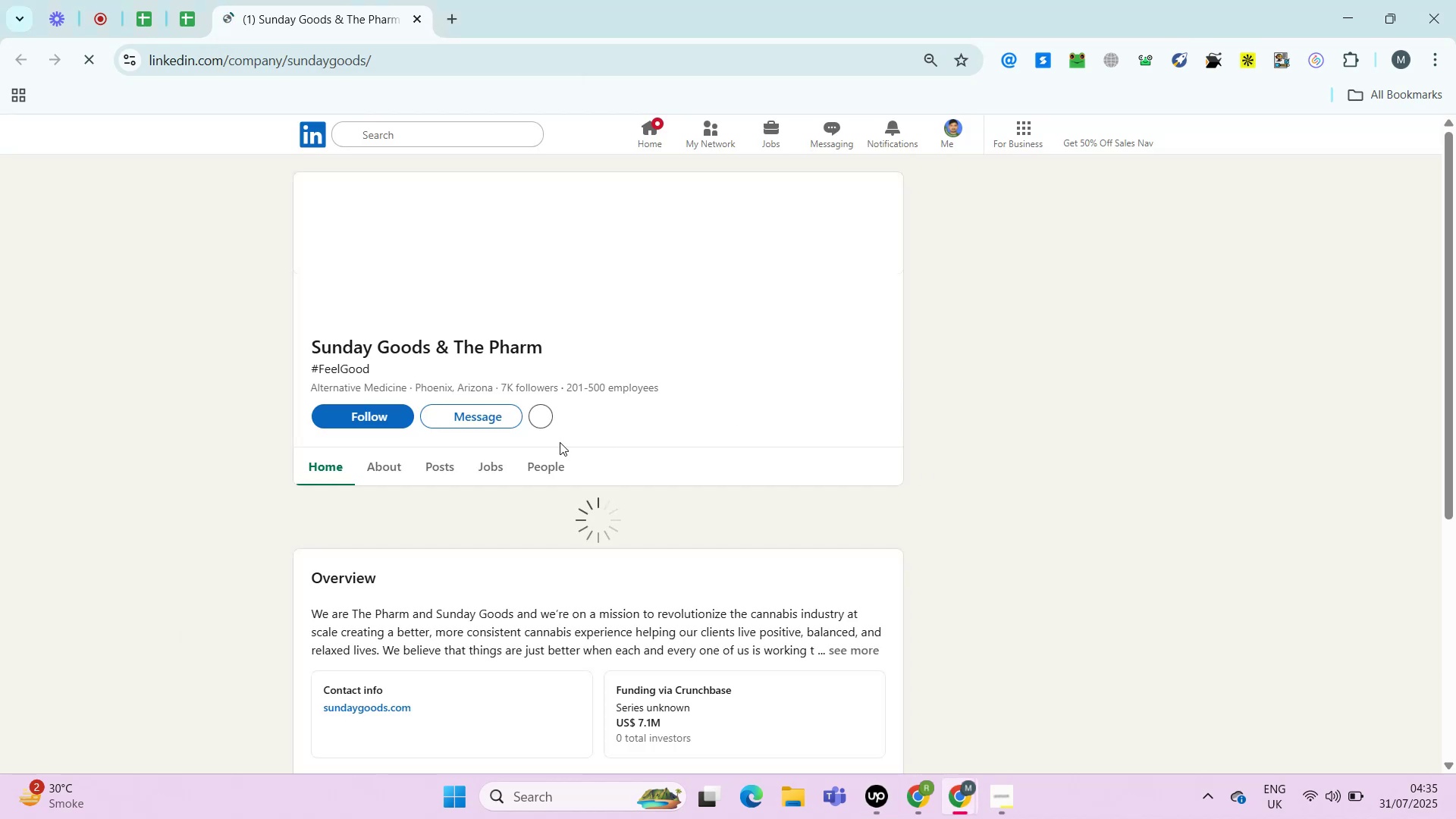 
left_click([380, 468])
 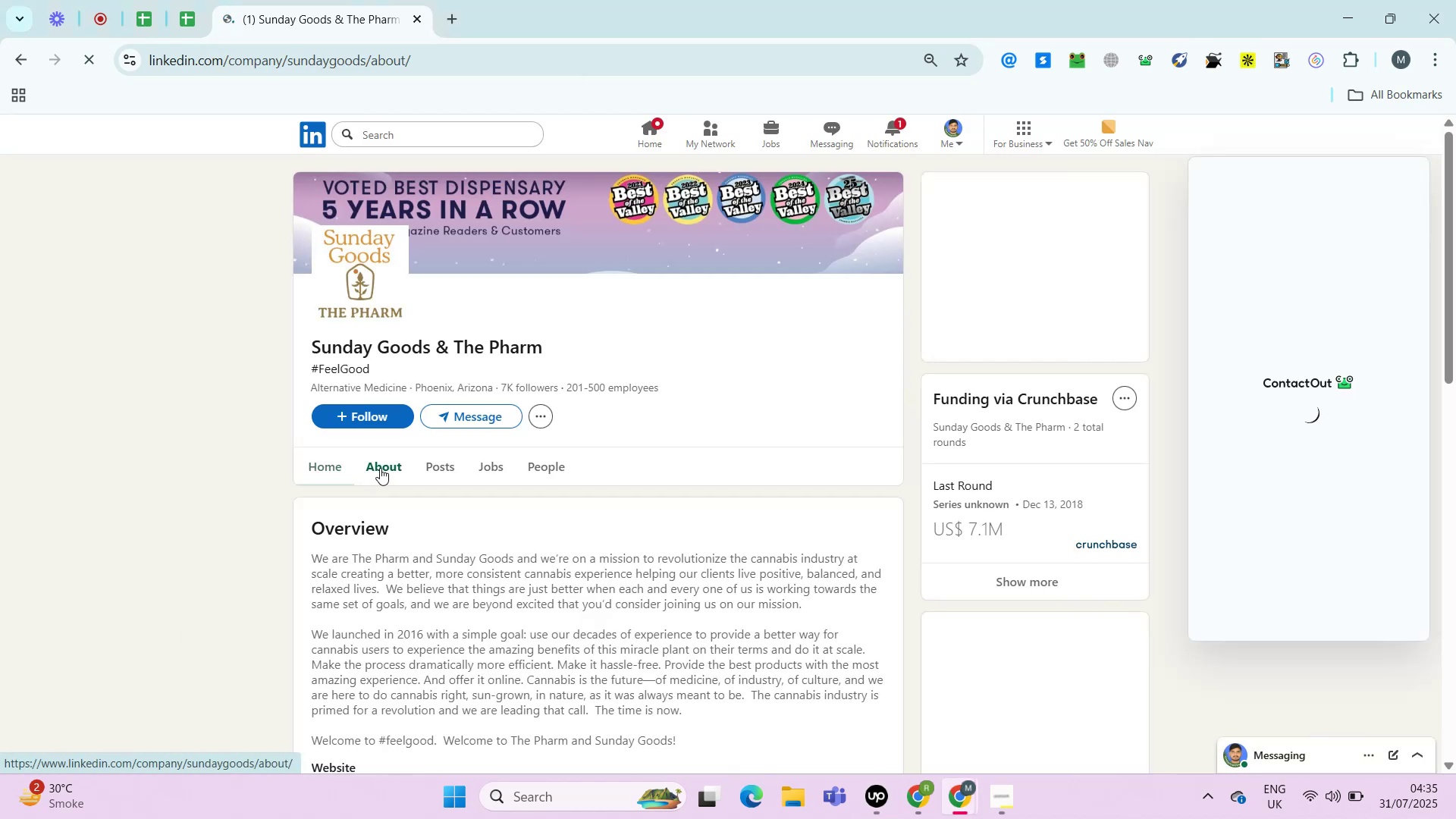 
wait(5.42)
 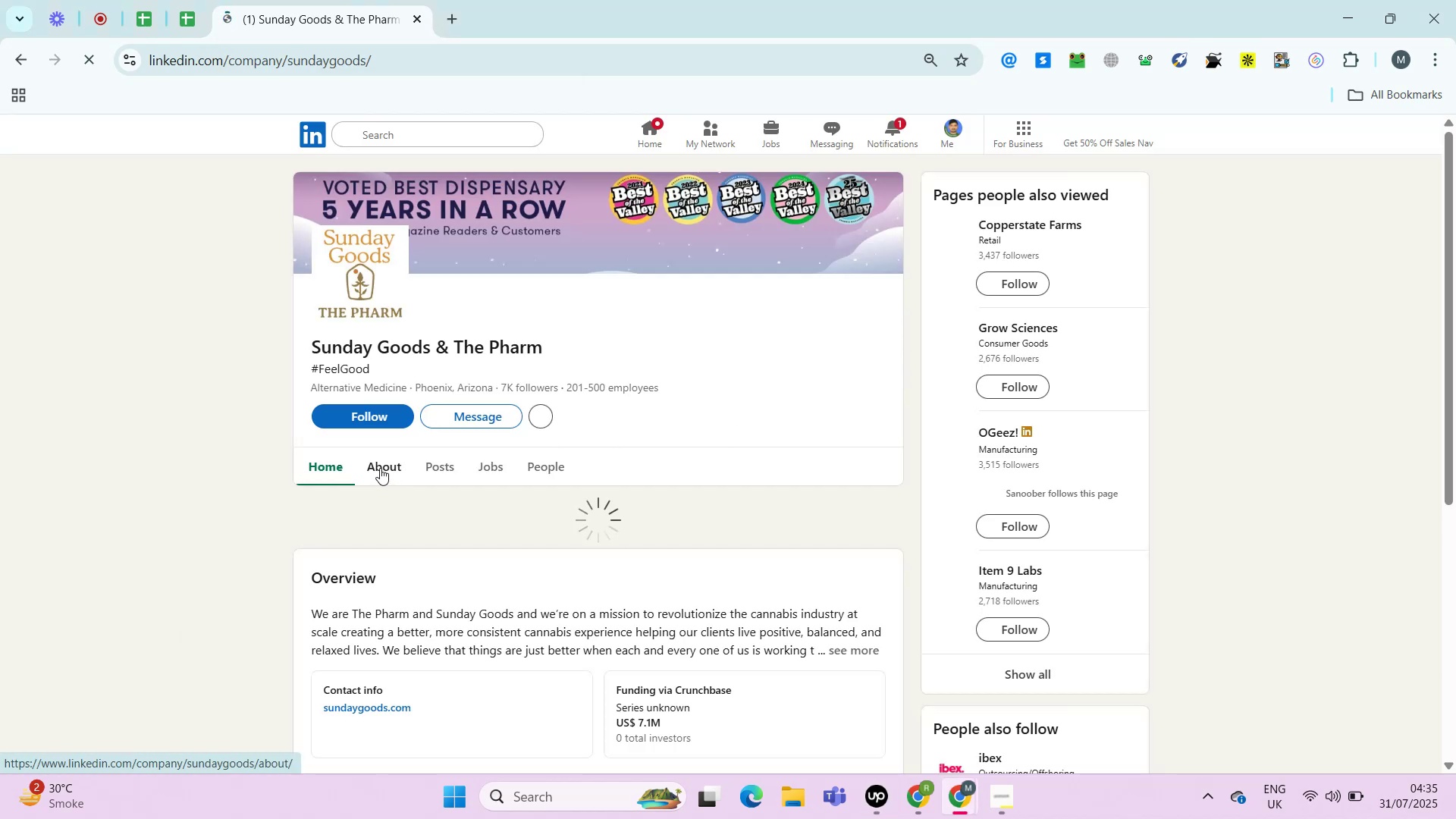 
hold_key(key=ControlLeft, duration=0.64)
left_click([410, 453])
 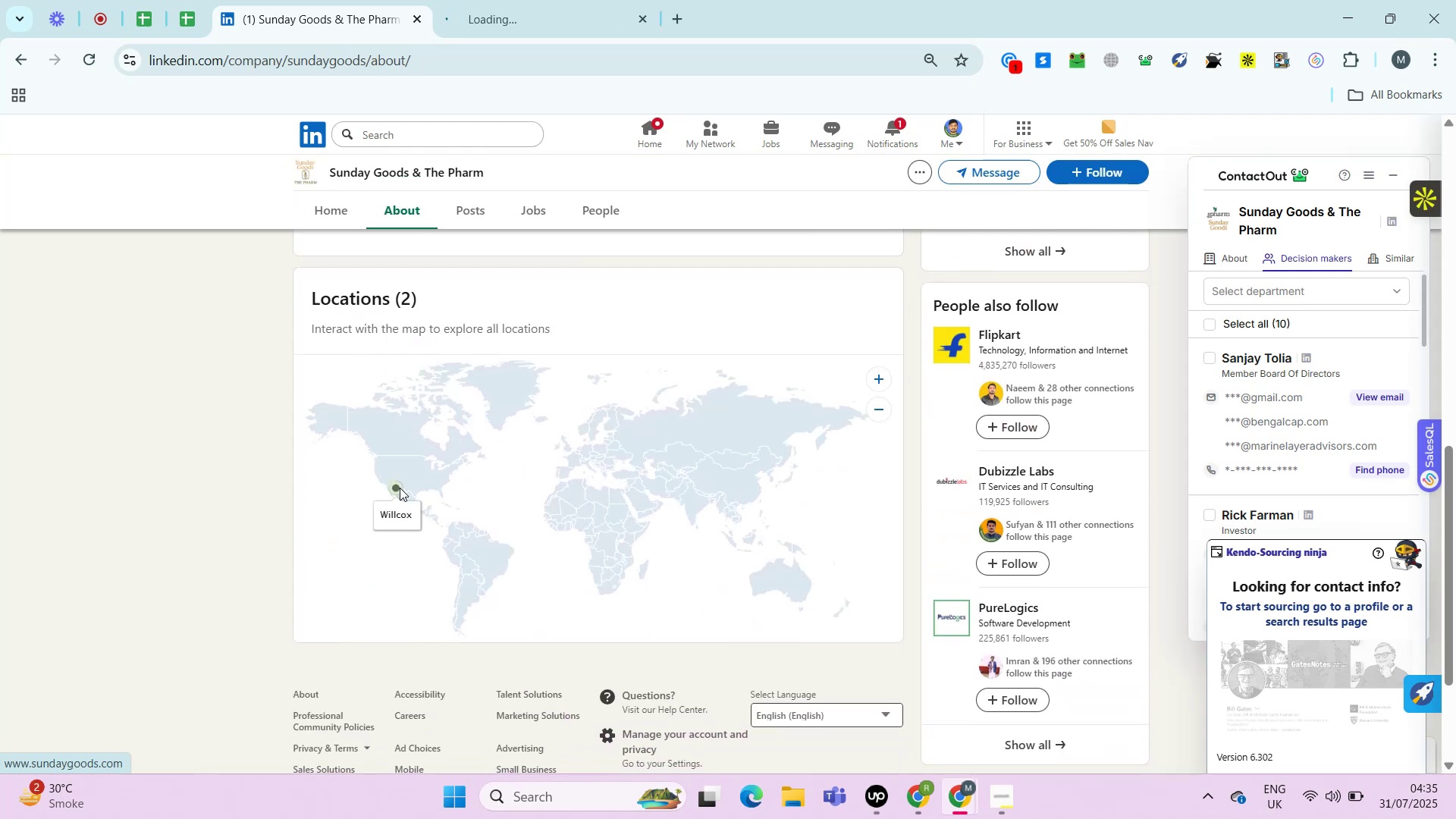 
wait(6.17)
 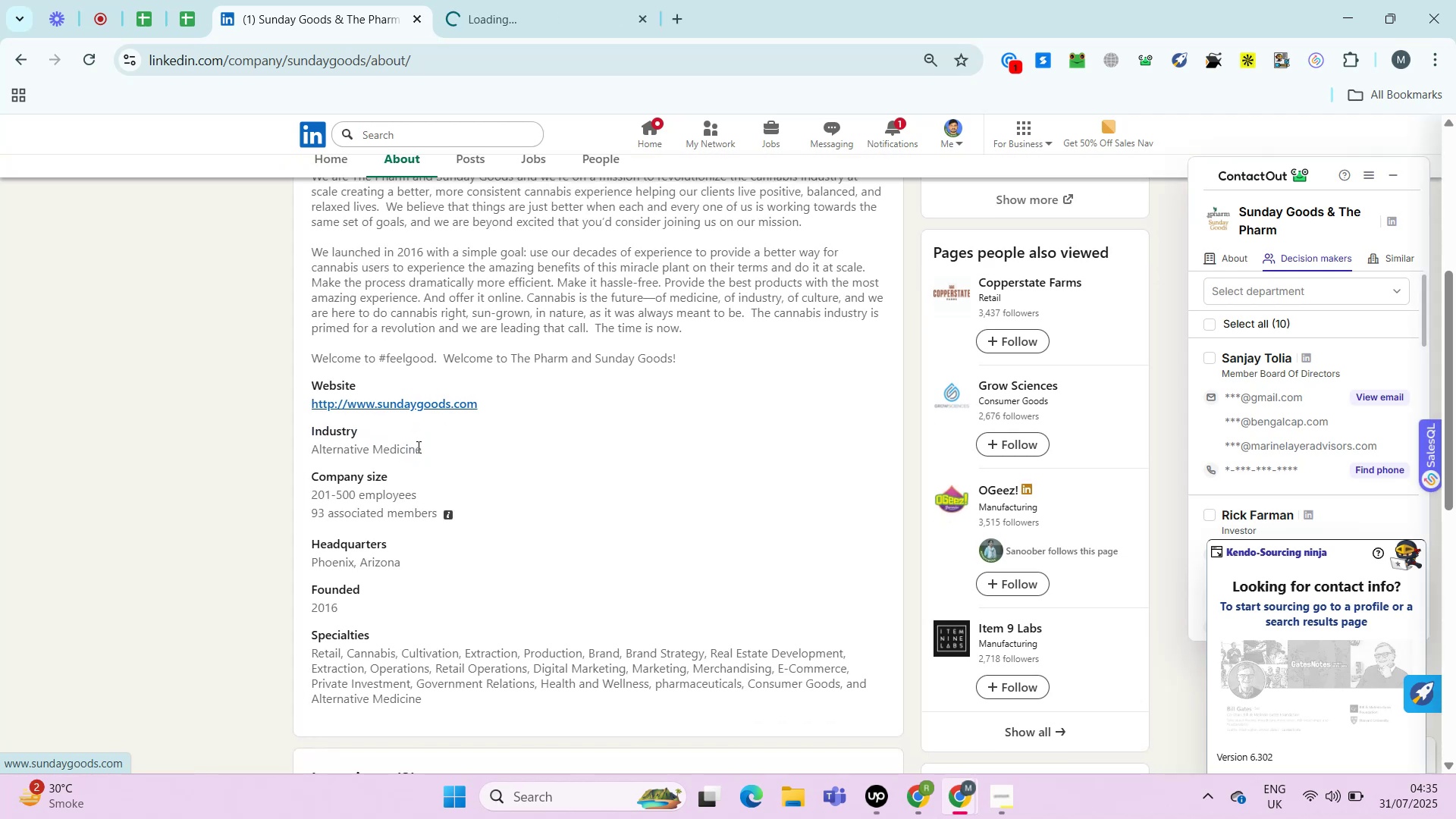 
left_click([394, 482])
 